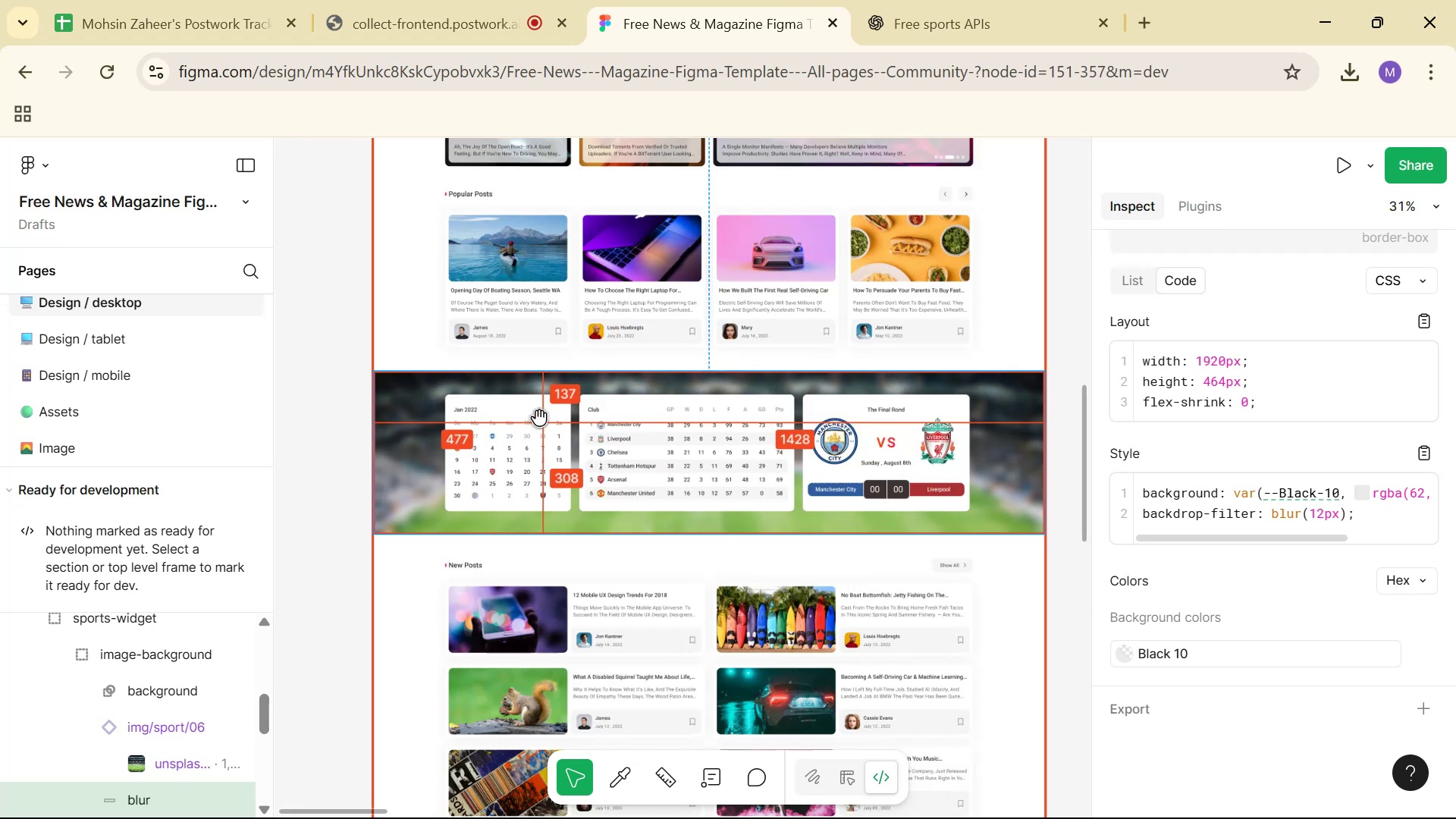 
hold_key(key=ControlLeft, duration=0.96)
scroll: coordinate [539, 417], scroll_direction: up, amount: 5.0
 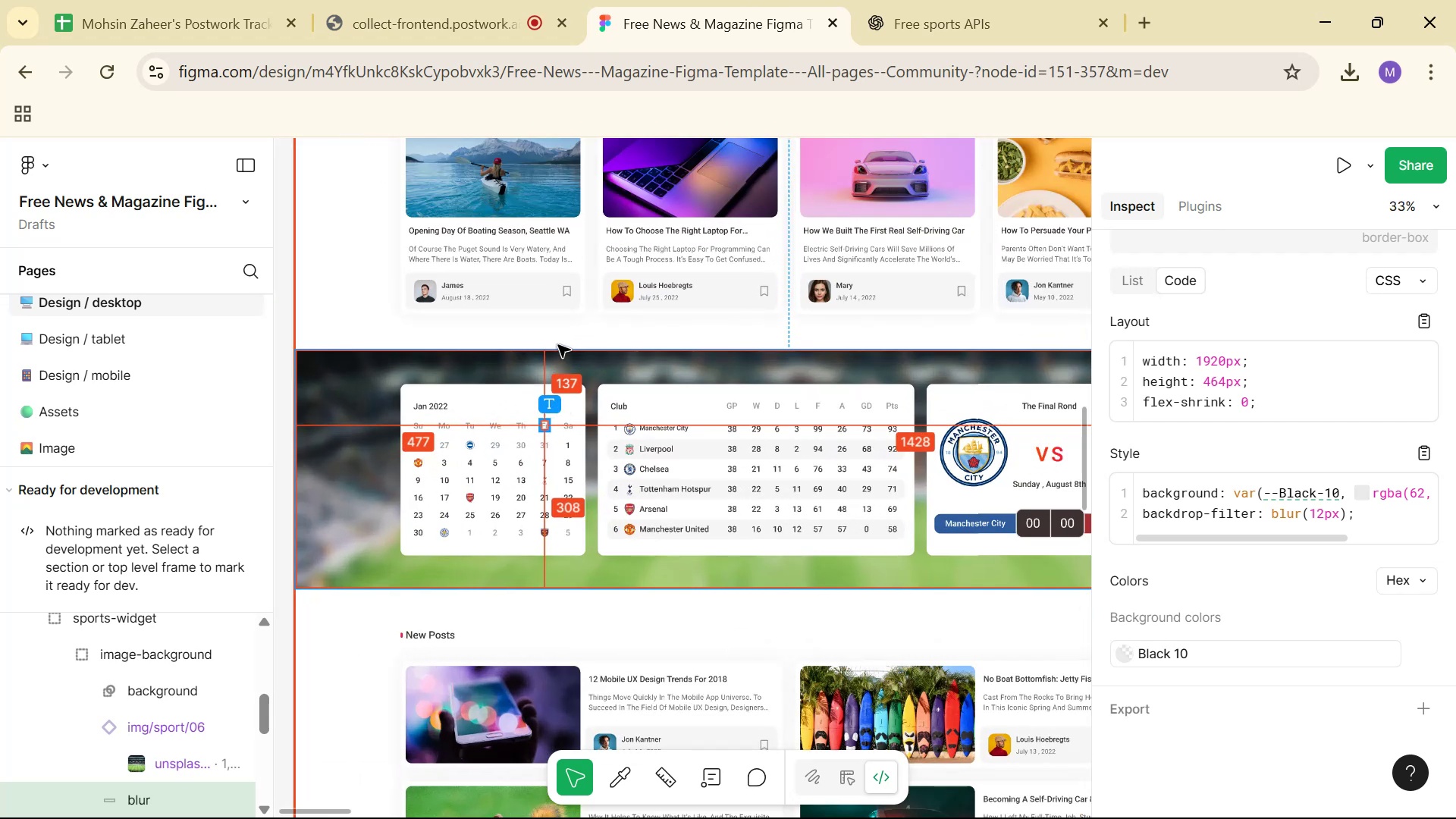 
key(Alt+AltLeft)
 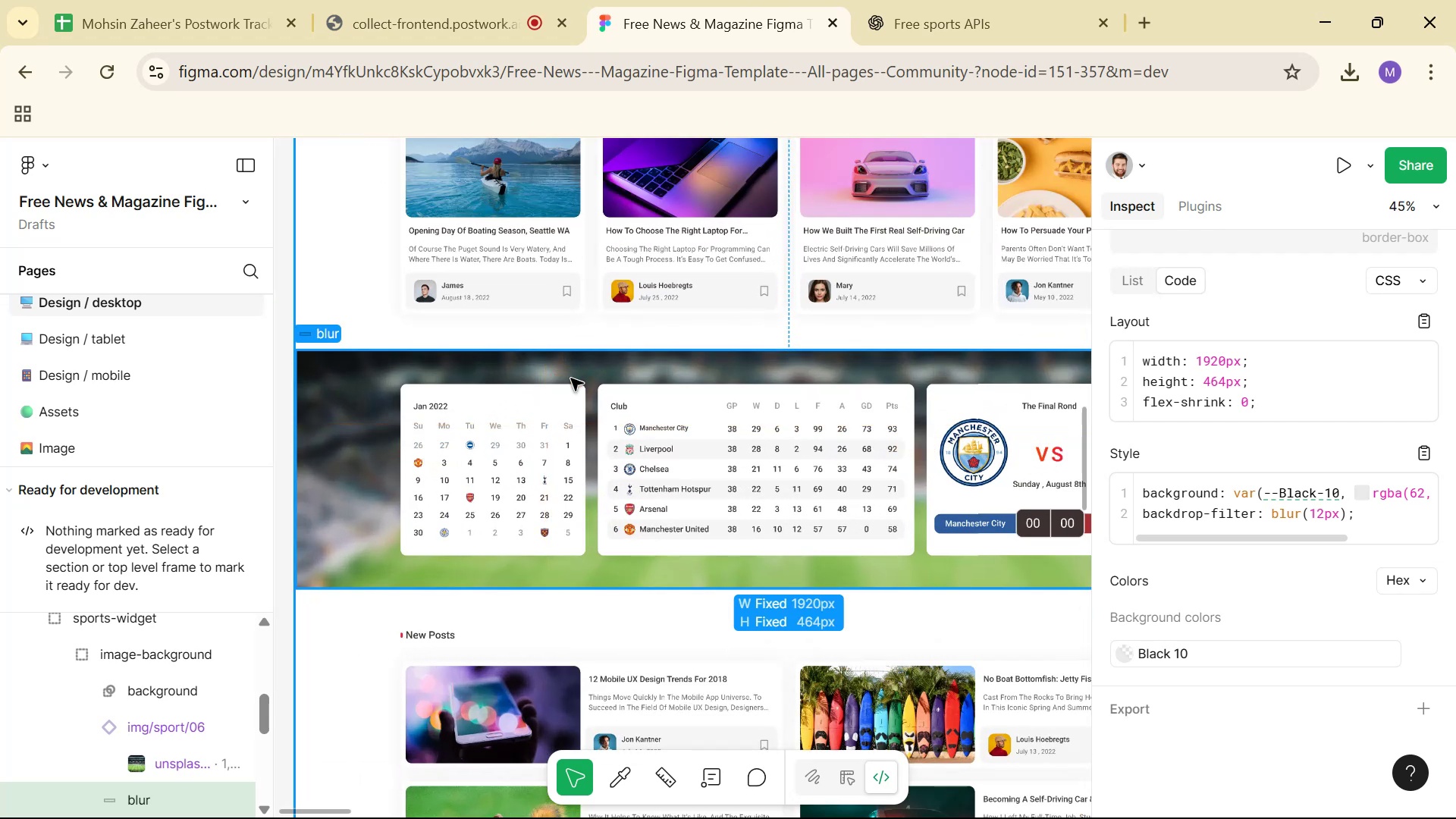 
key(Alt+Tab)
 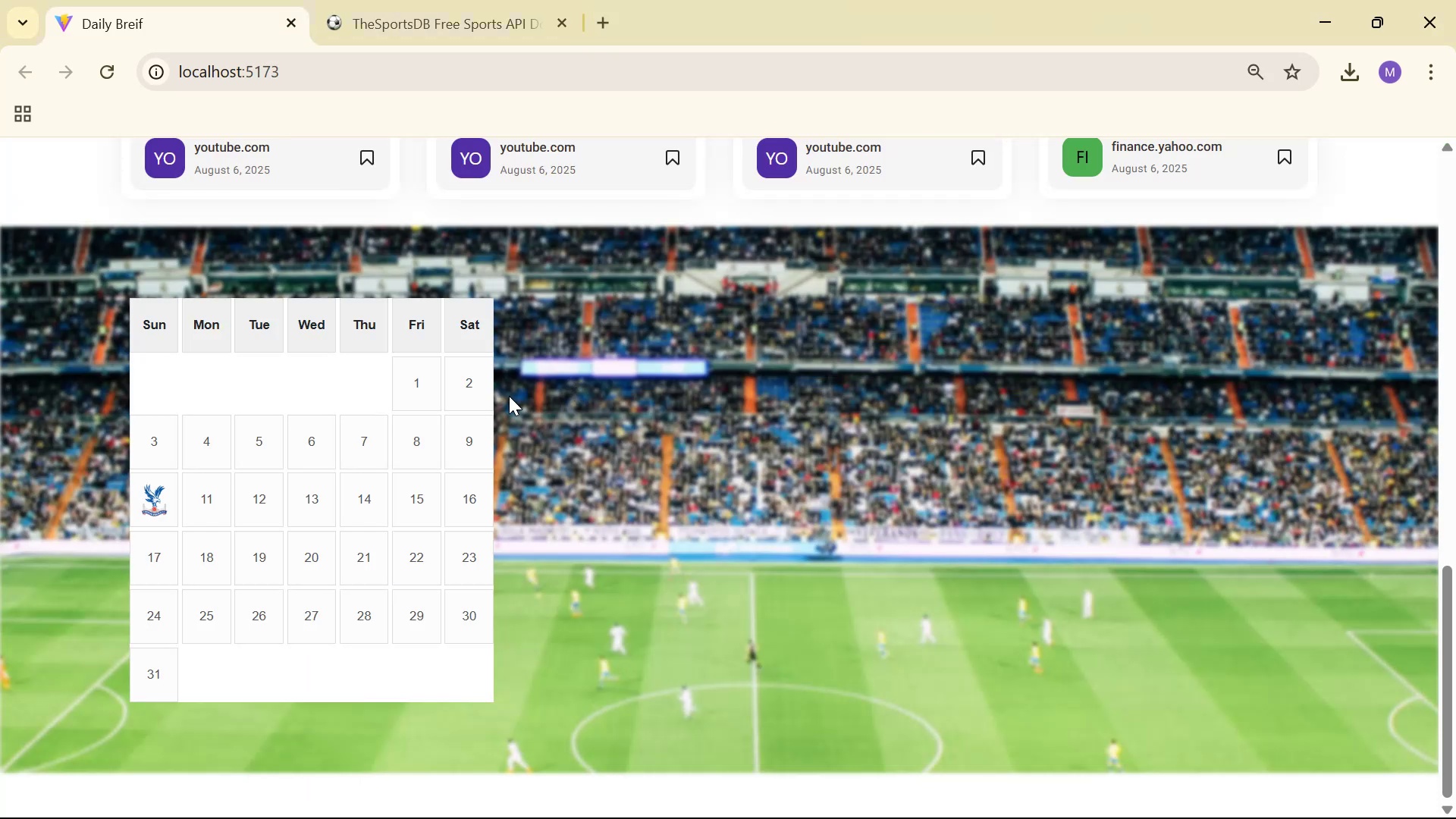 
left_click([602, 18])
 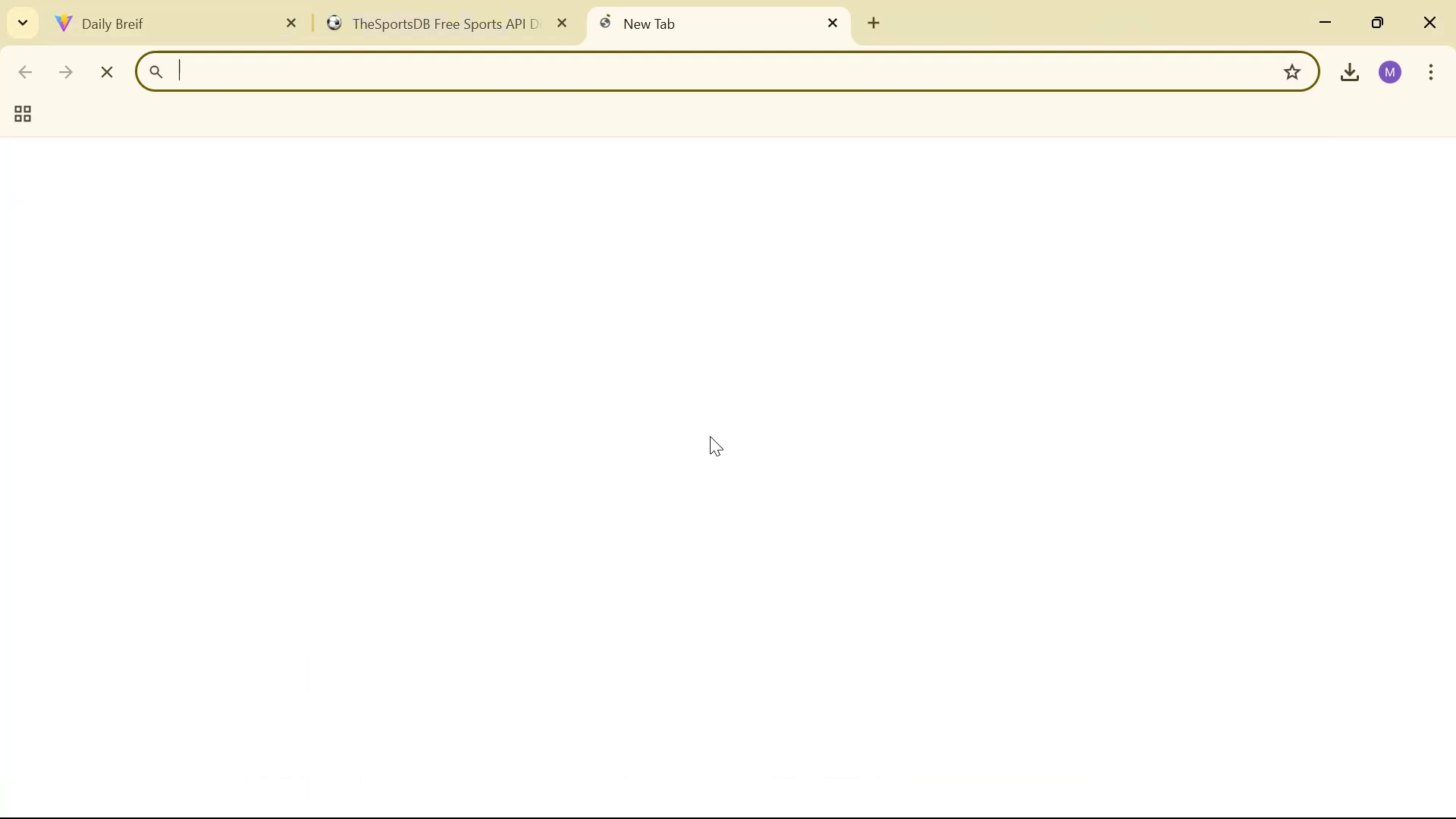 
type(soccer imag)
 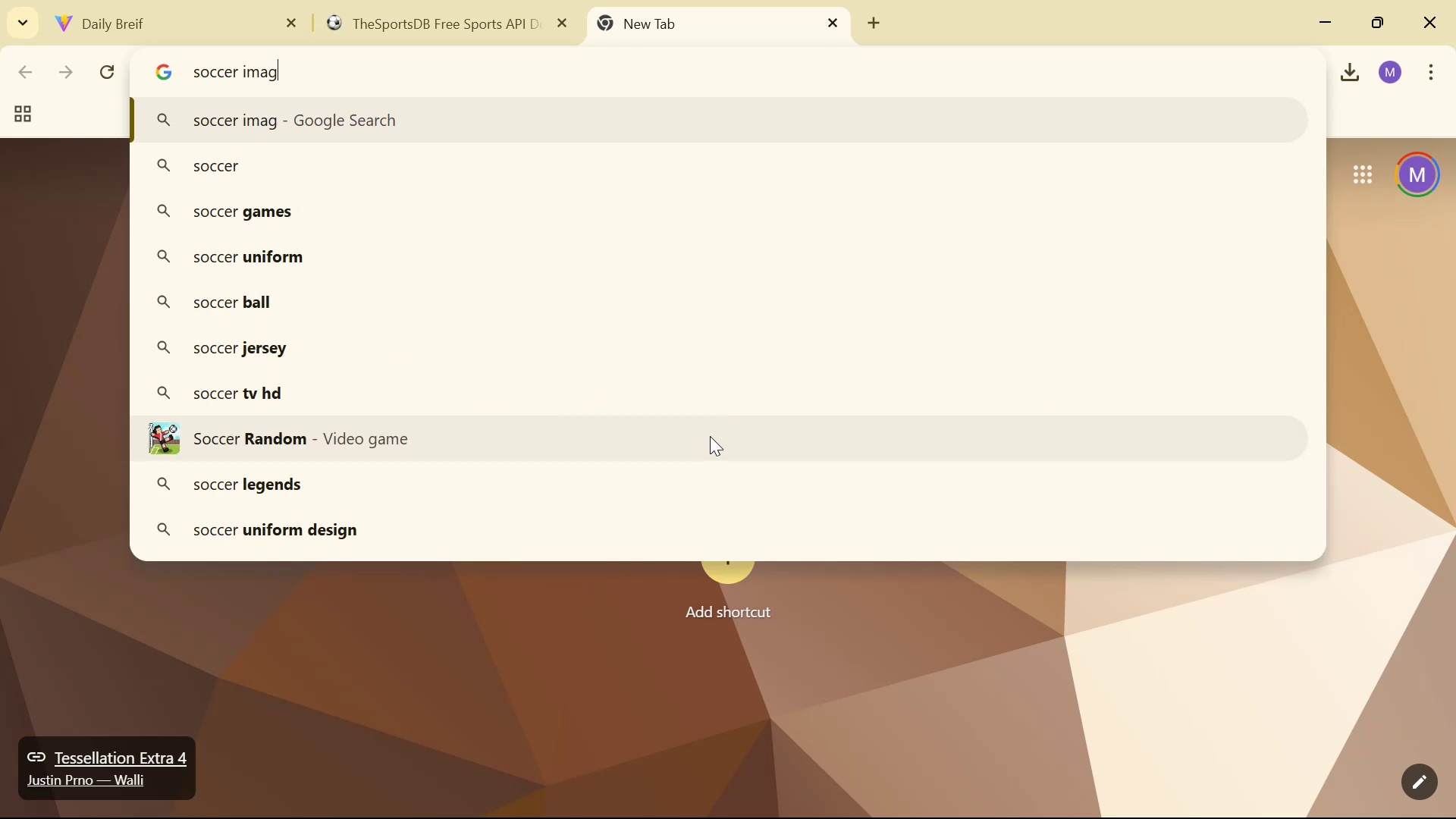 
key(Enter)
 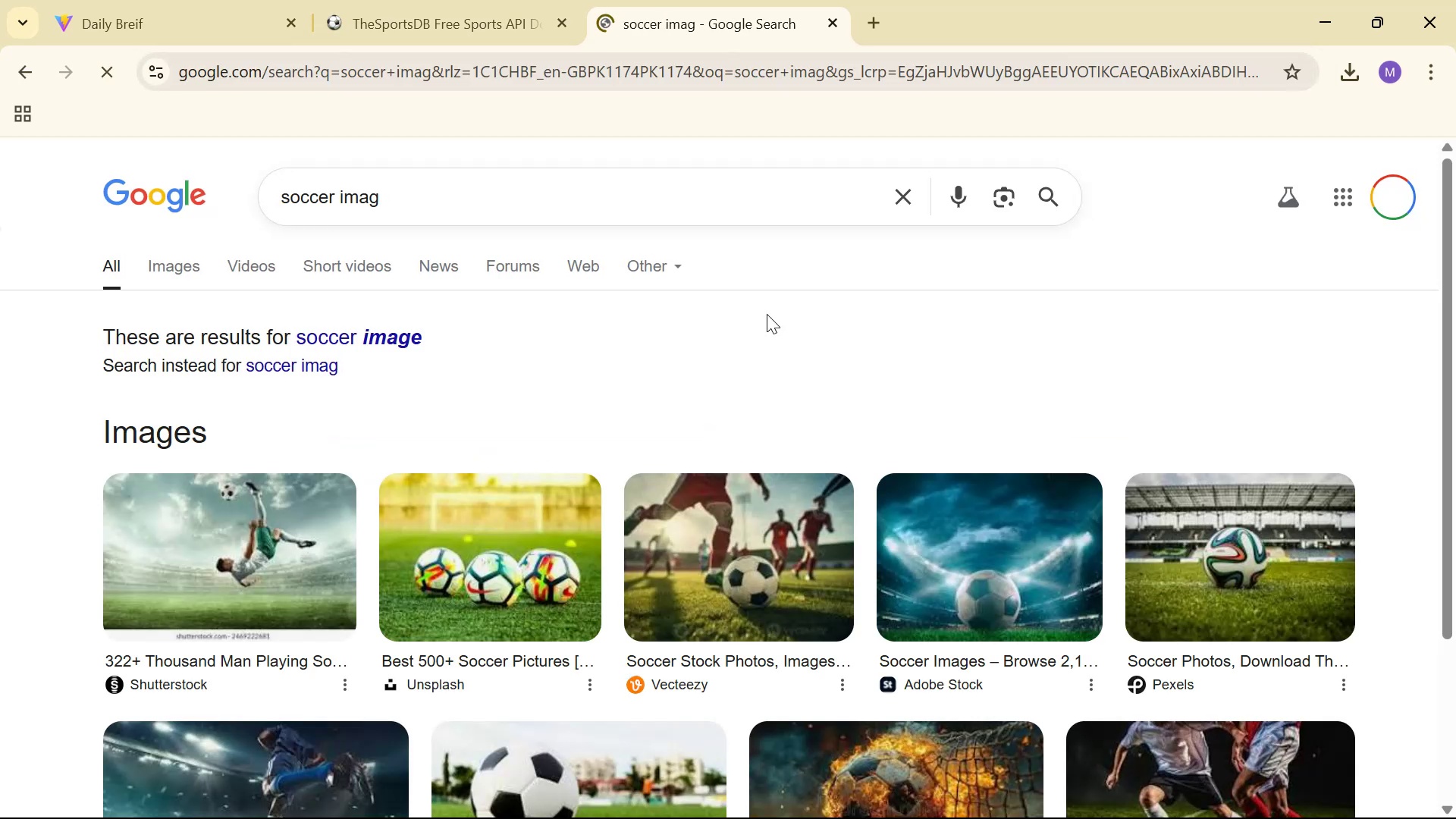 
scroll: coordinate [844, 270], scroll_direction: down, amount: 6.0
 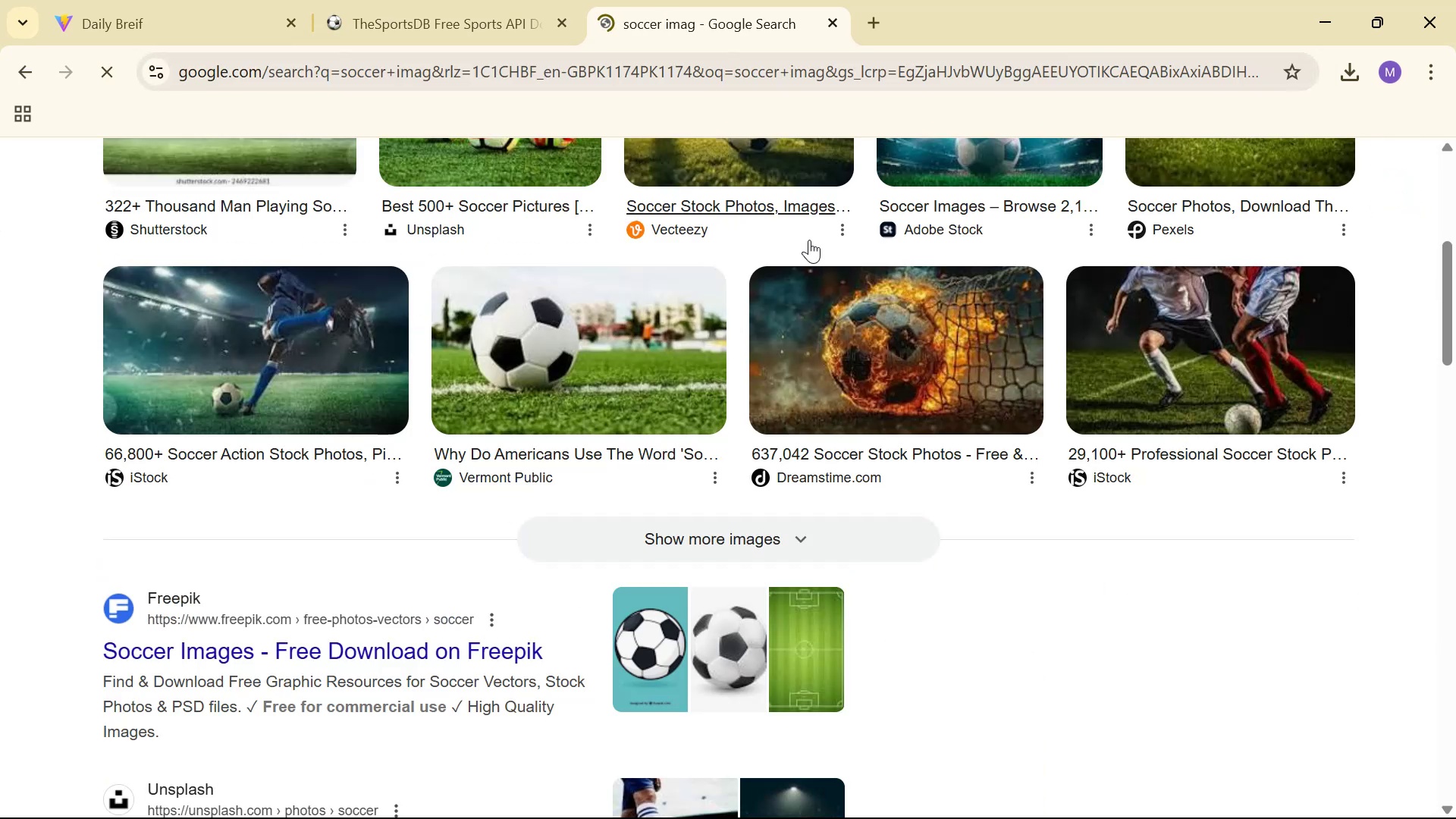 
right_click([844, 273])
 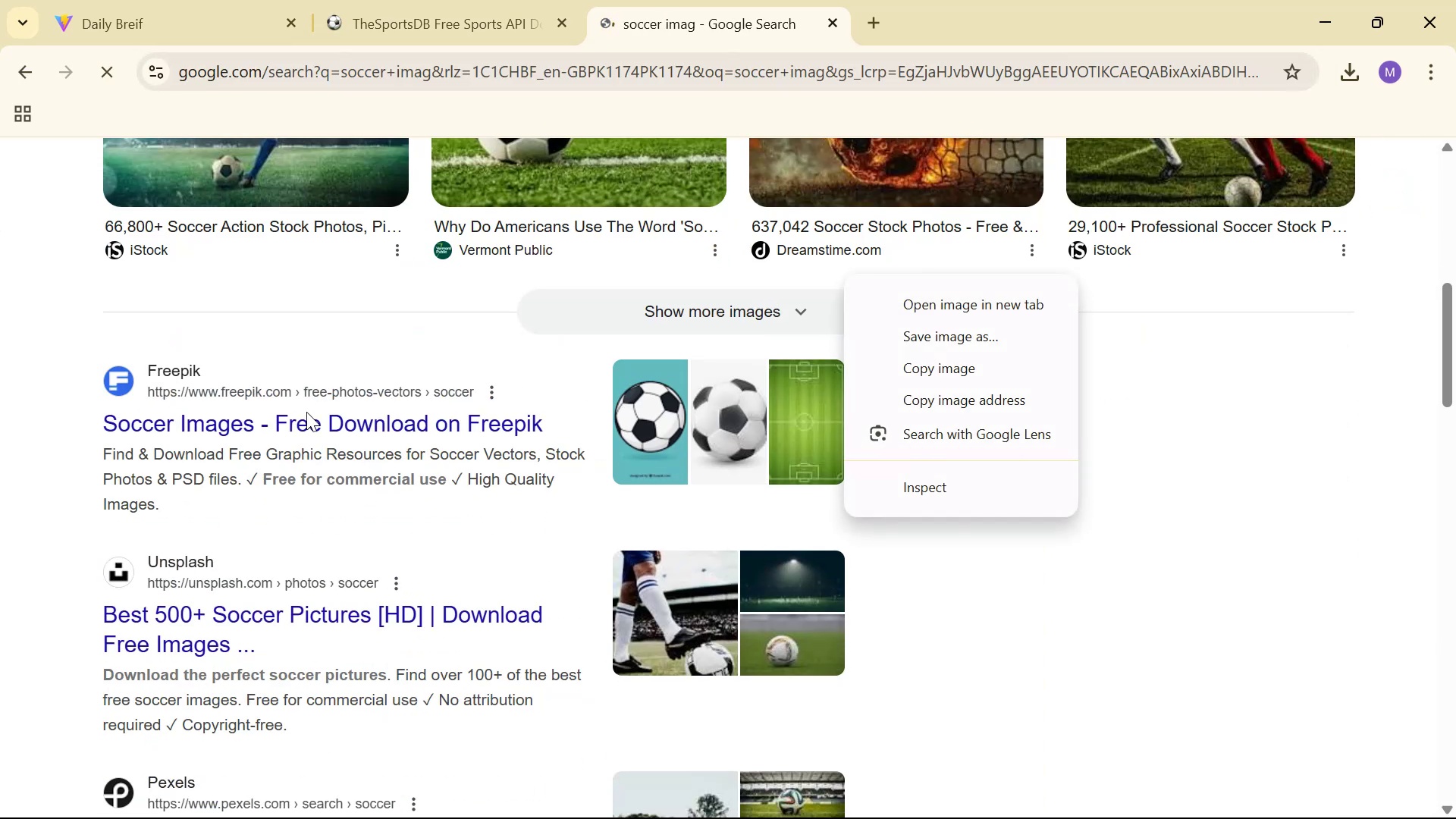 
double_click([310, 415])
 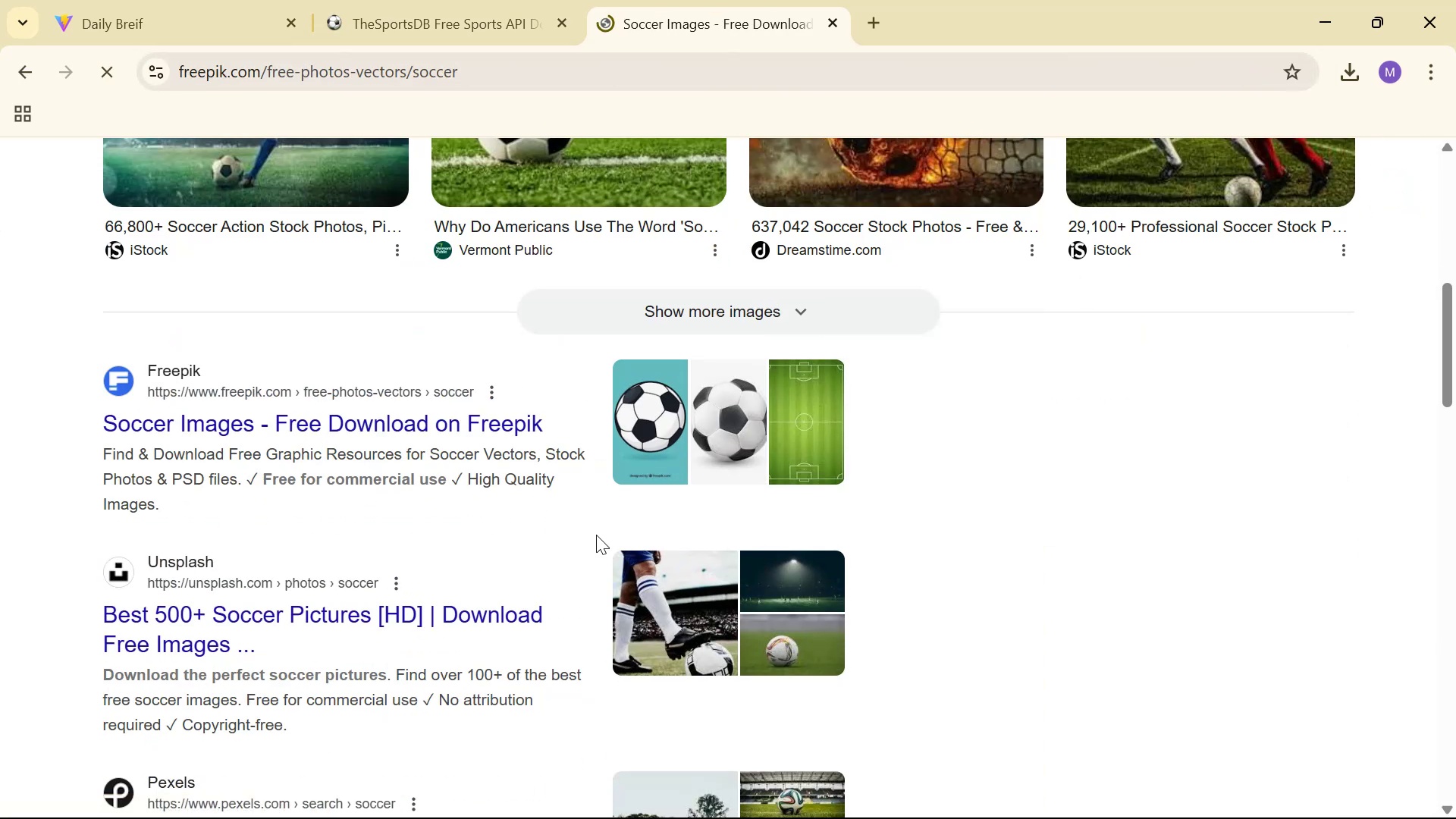 
scroll: coordinate [940, 439], scroll_direction: down, amount: 3.0
 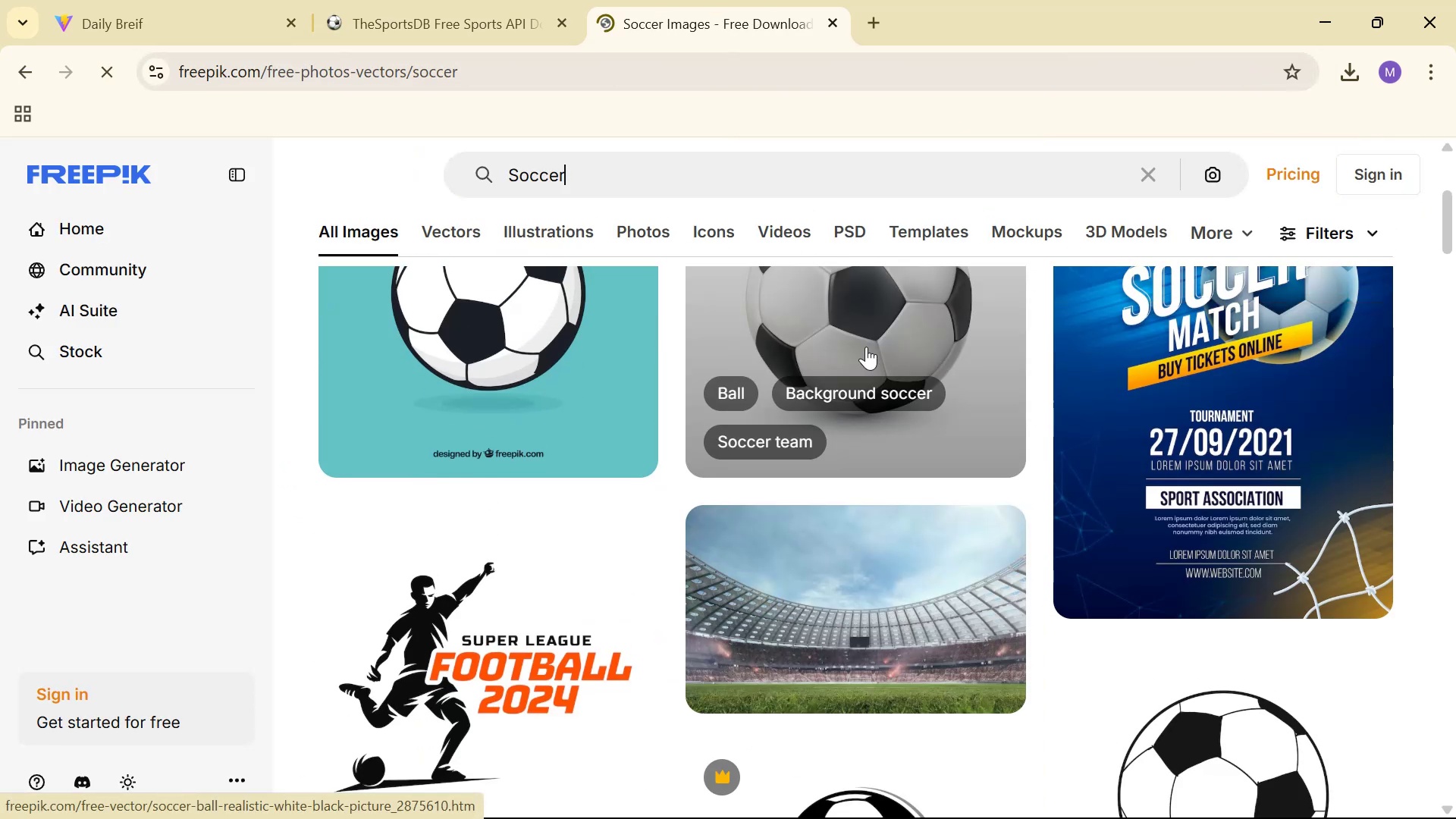 
left_click([866, 347])
 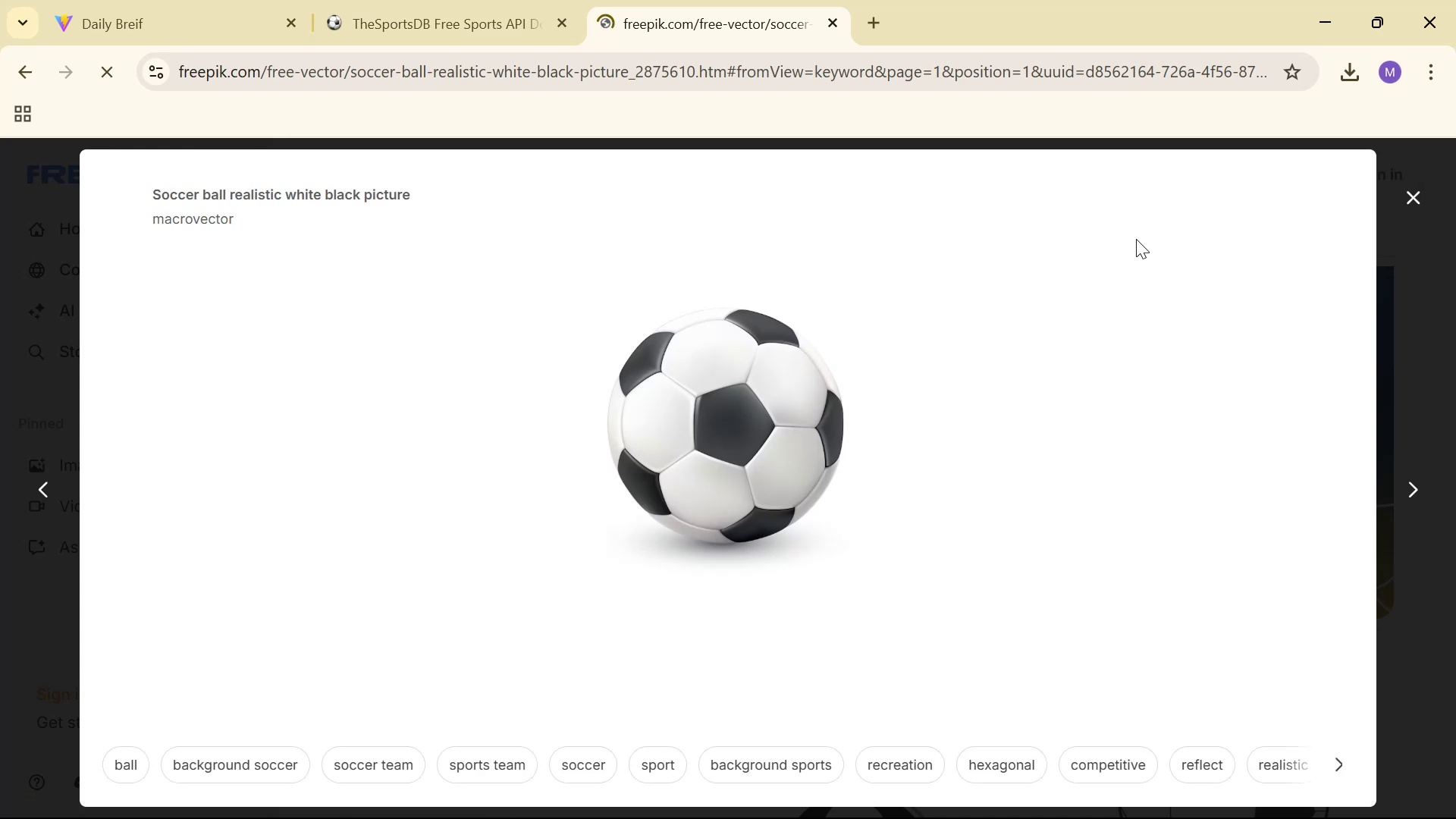 
left_click([1142, 206])
 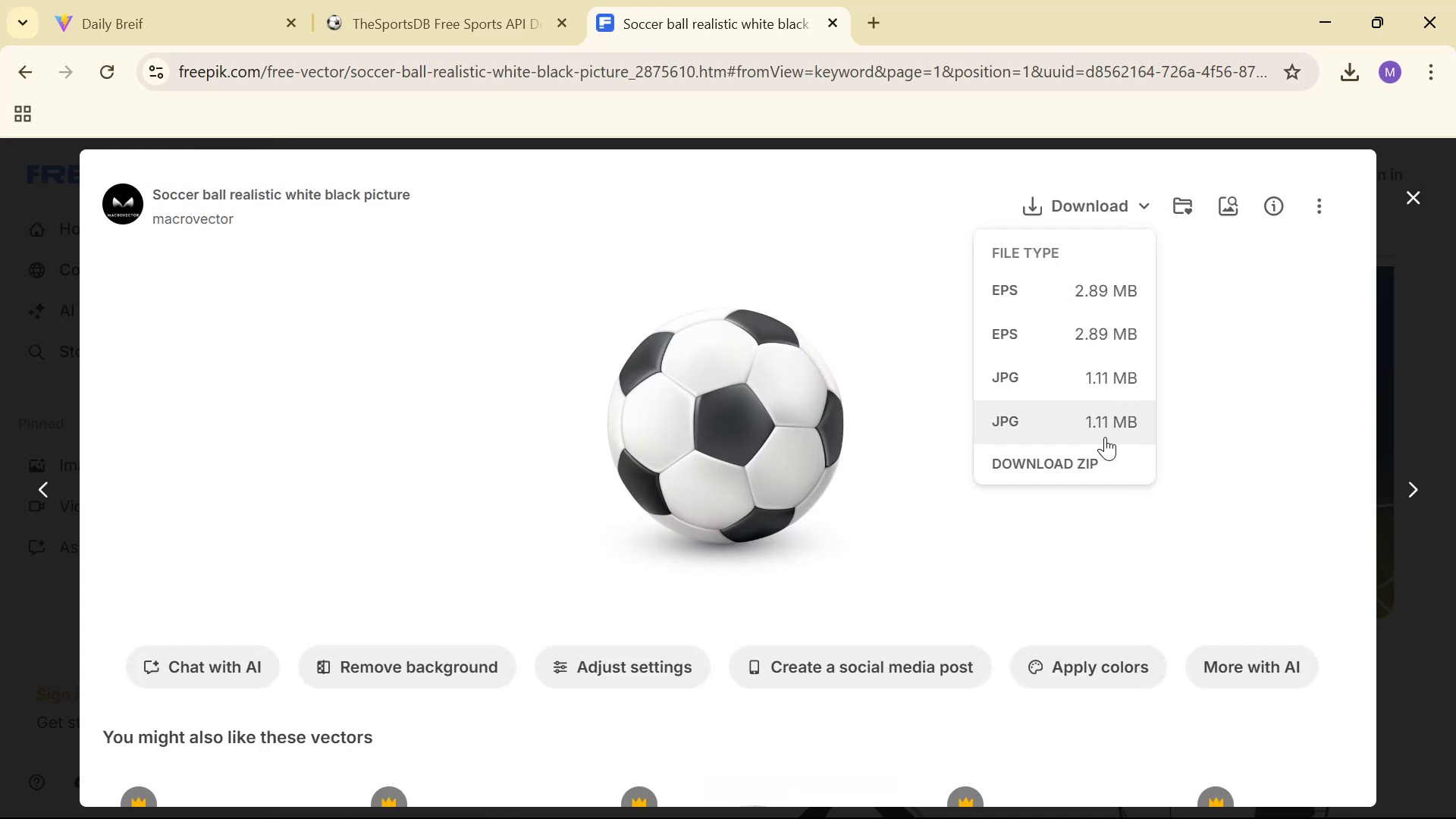 
left_click([1105, 435])
 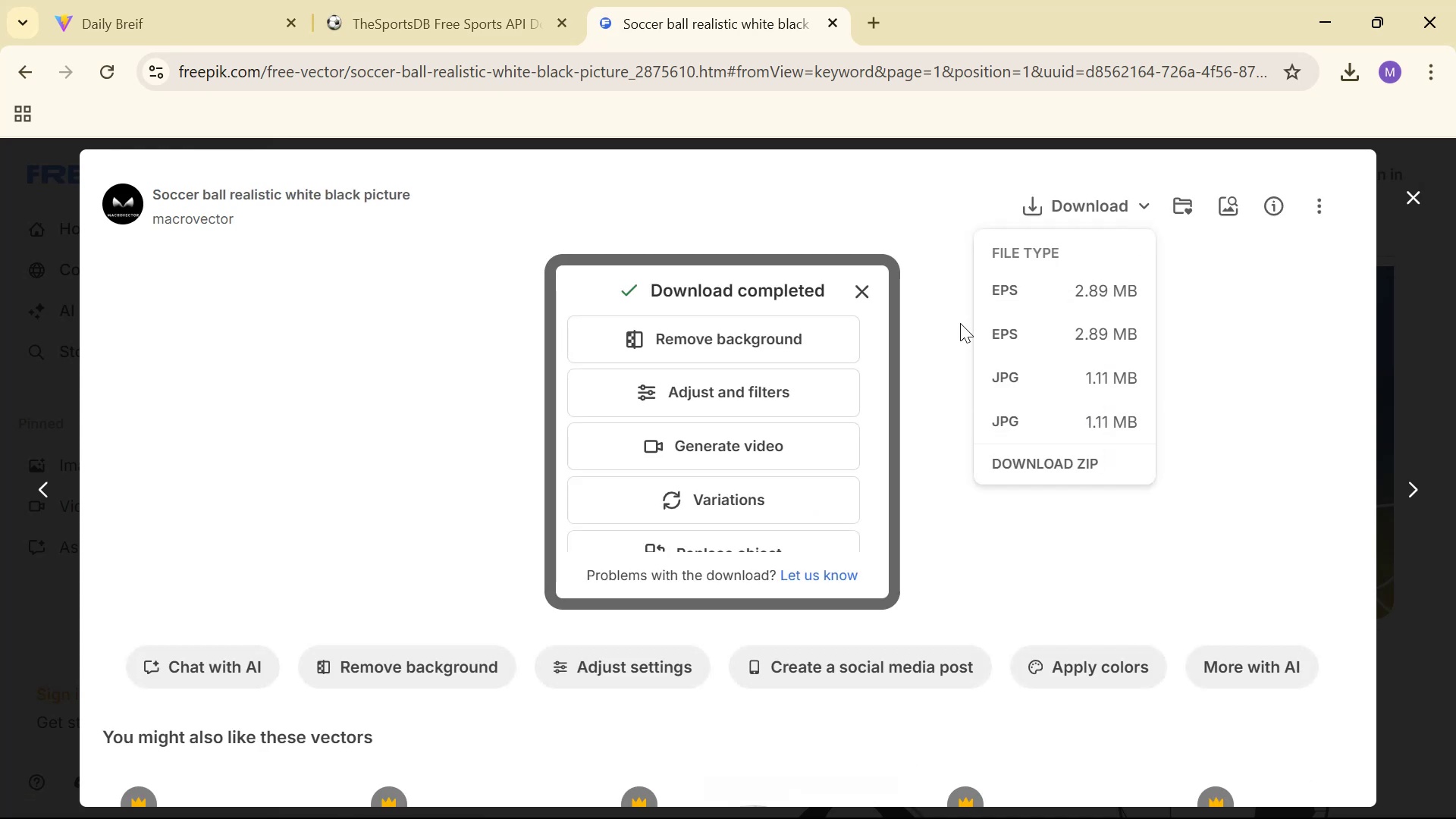 
left_click([864, 294])
 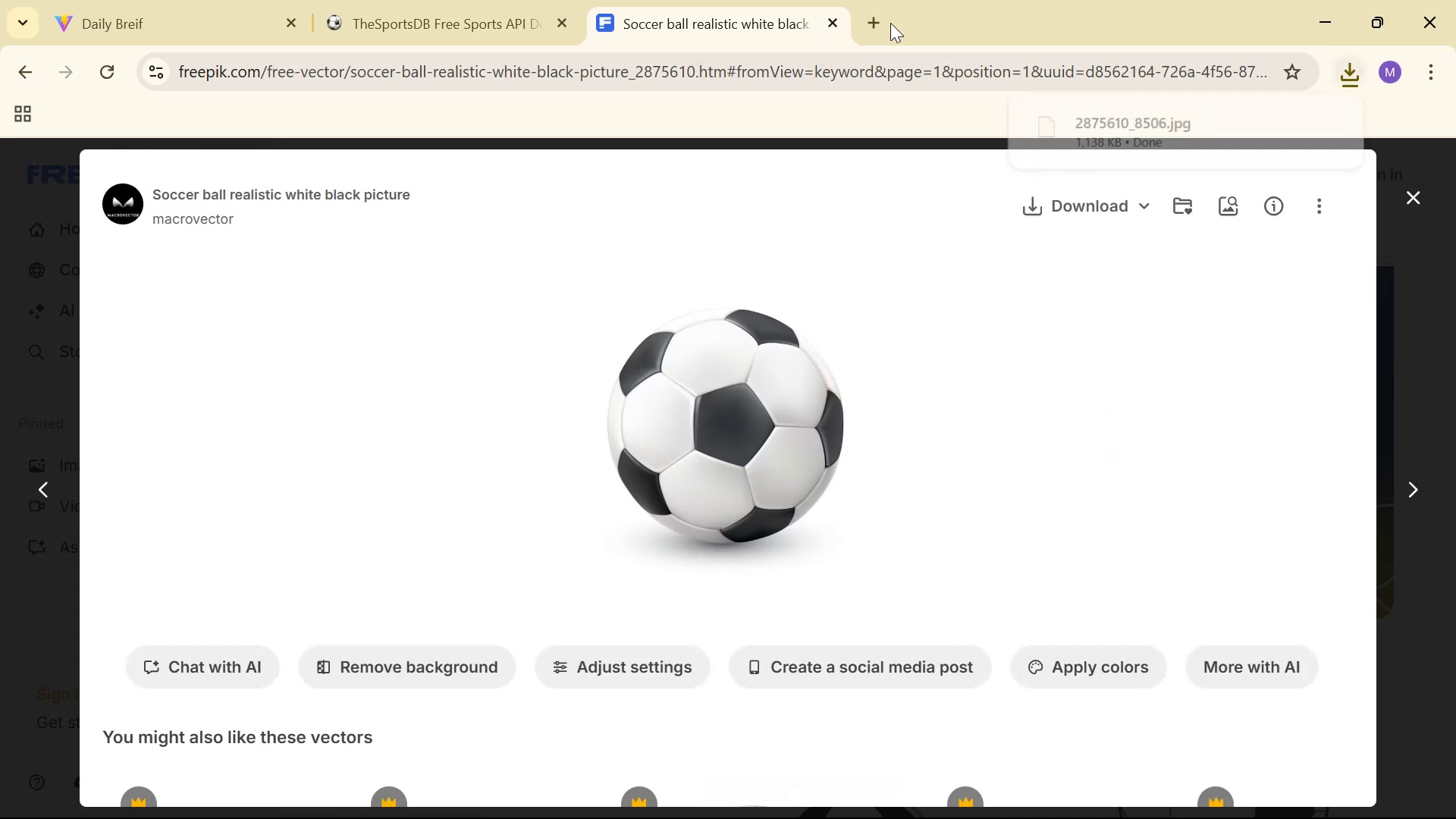 
double_click([868, 22])
 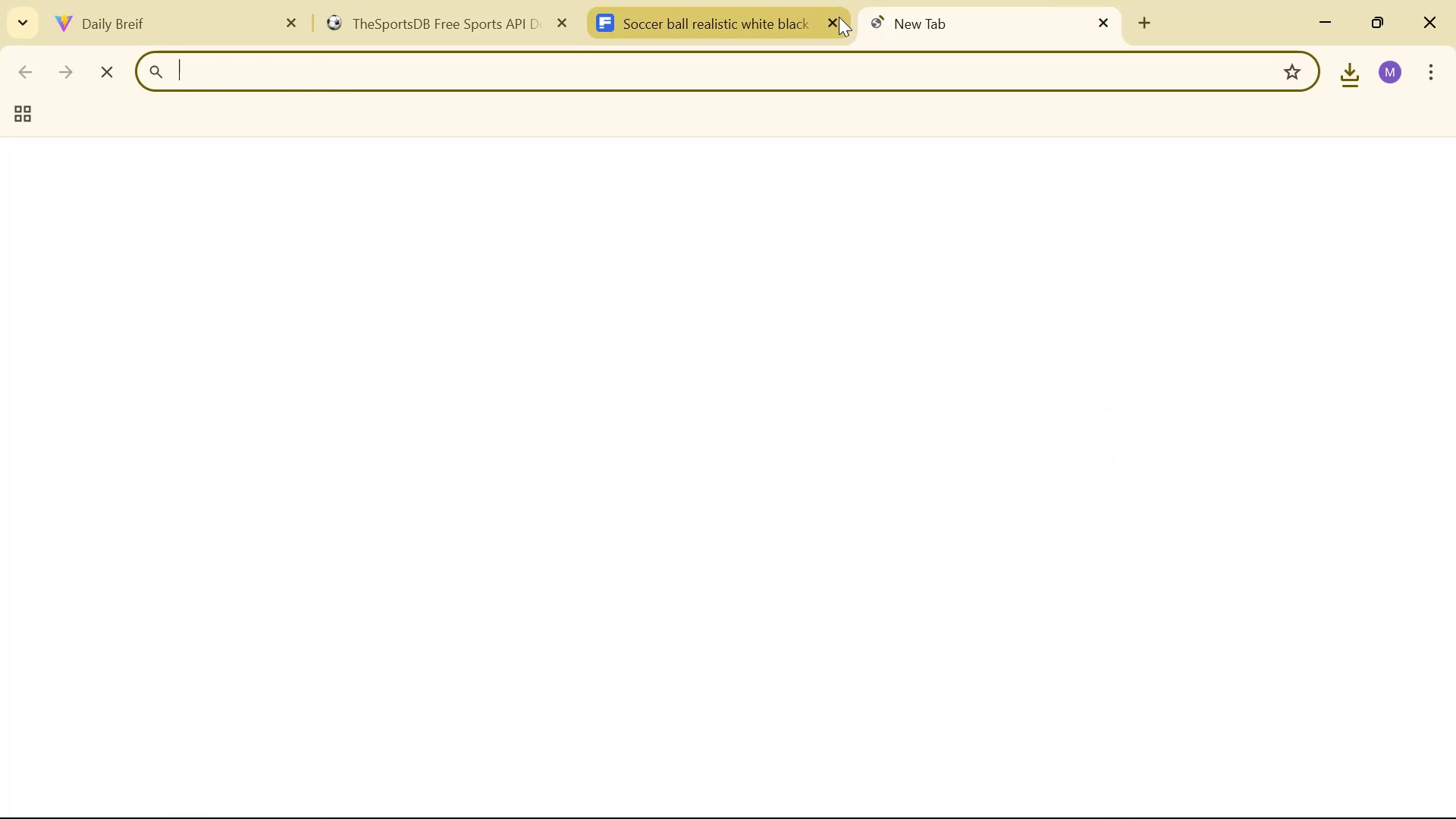 
left_click([831, 17])
 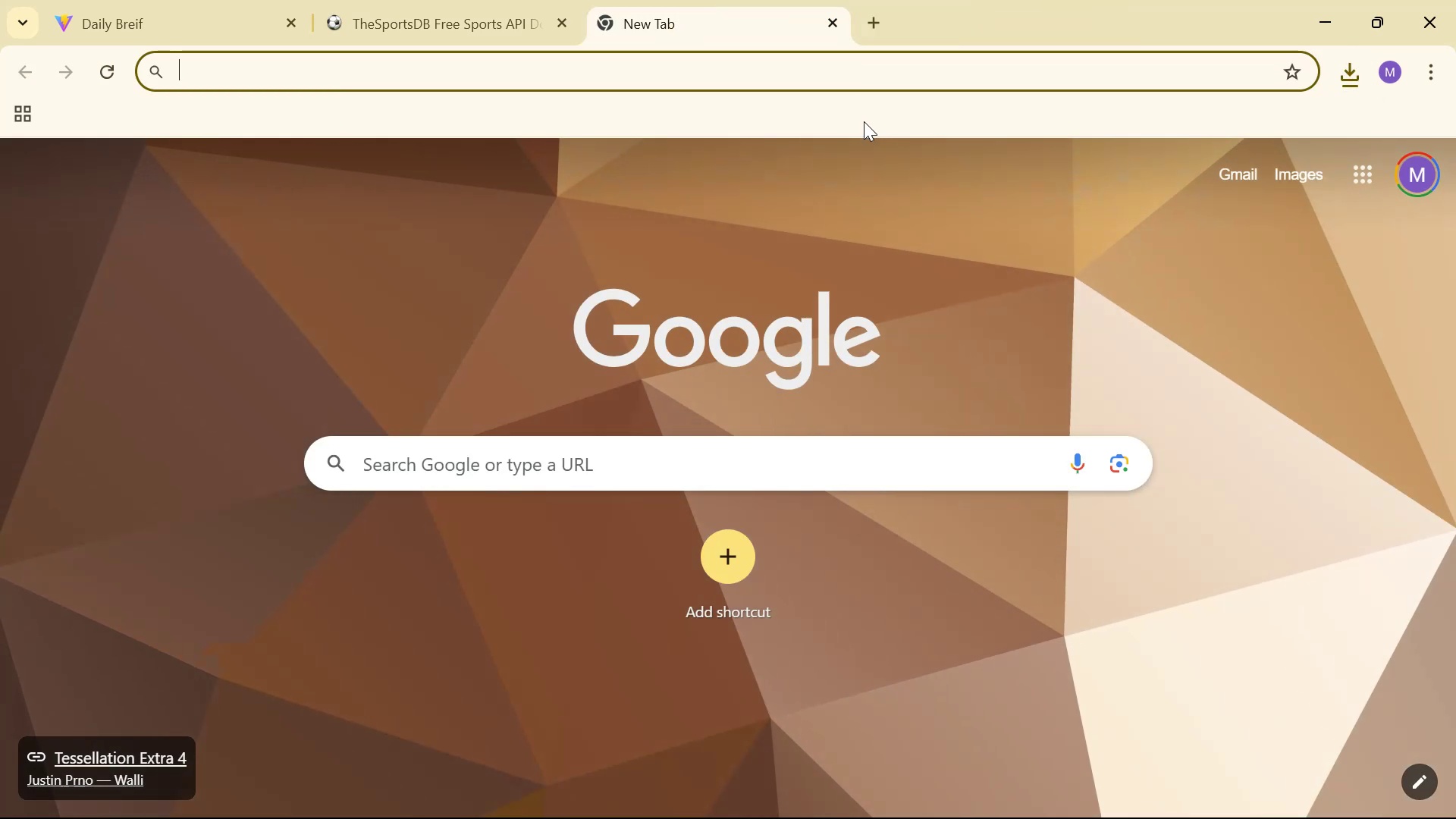 
type(pice)
key(Backspace)
key(Backspace)
type(x)
key(Backspace)
type(e)
key(Backspace)
type(xe)
 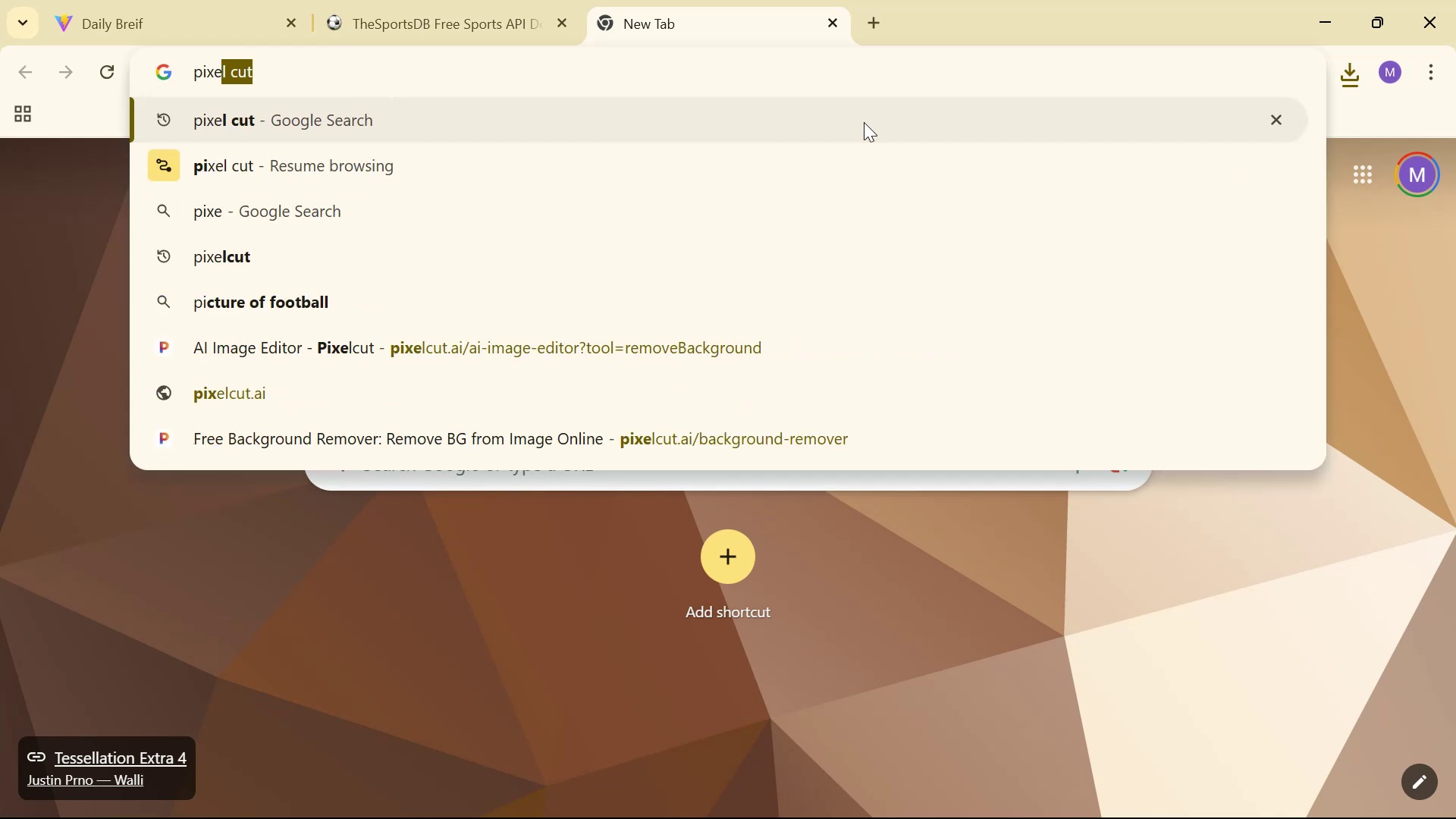 
key(Enter)
 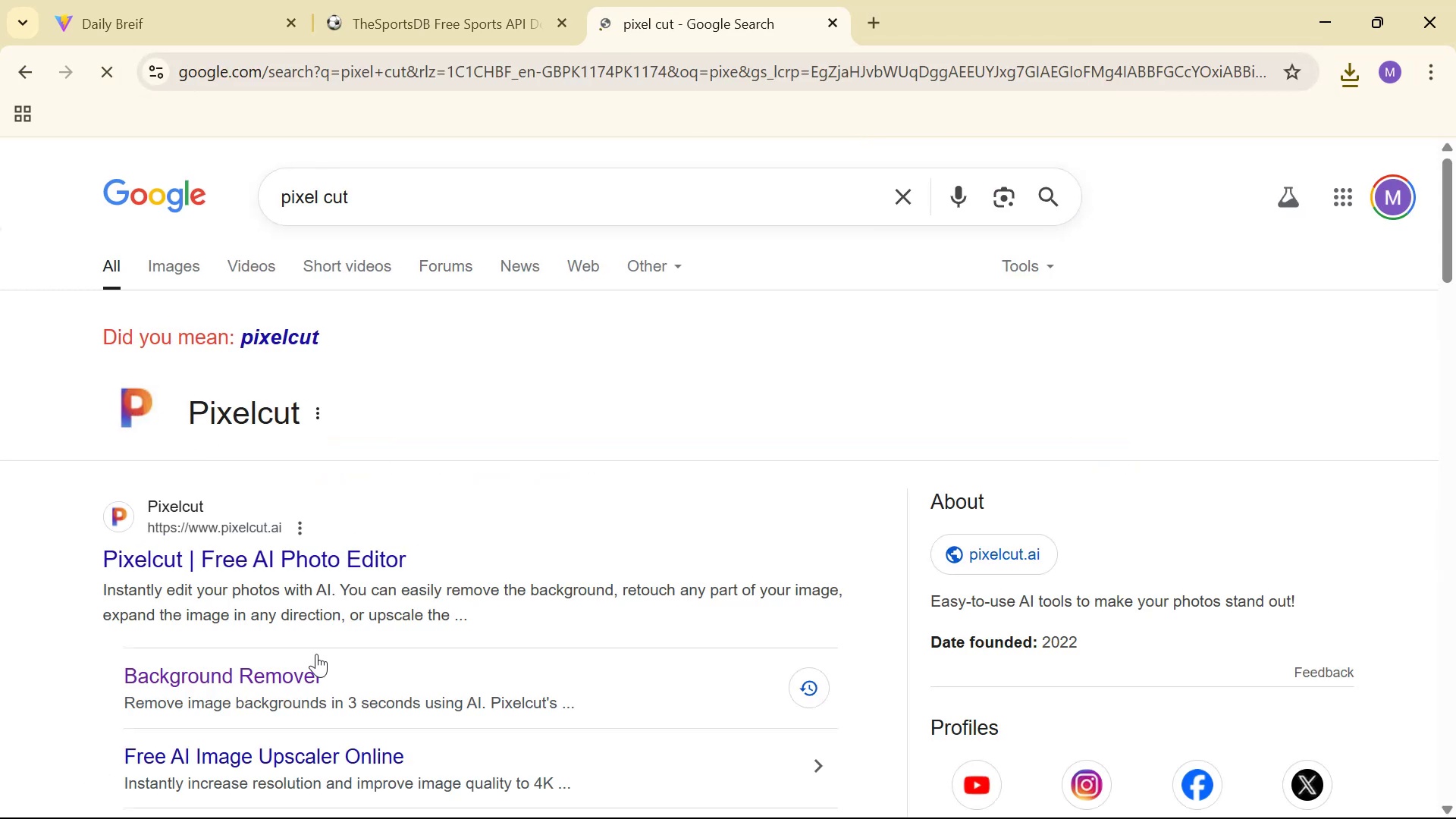 
left_click([297, 668])
 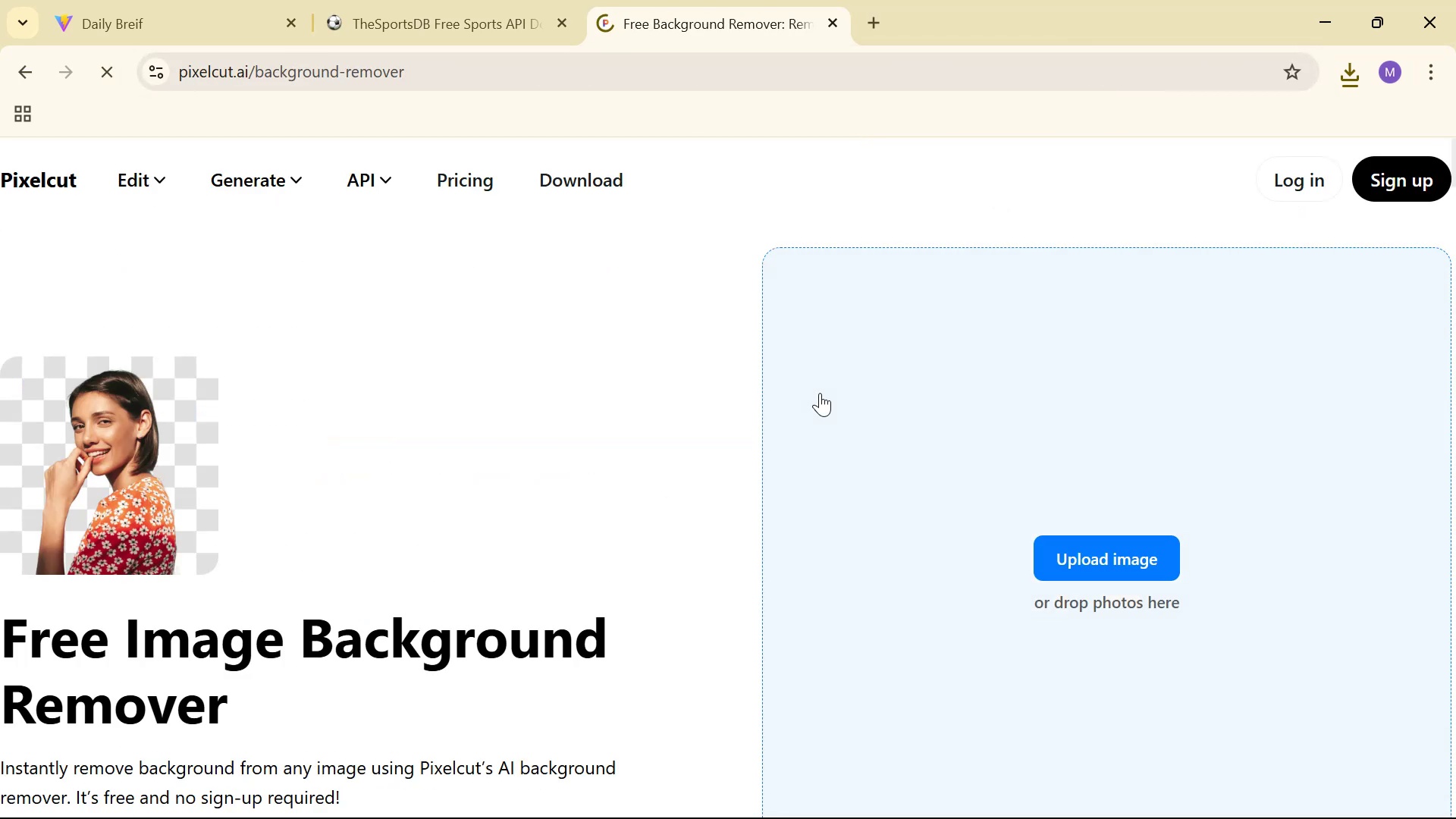 
double_click([1132, 565])
 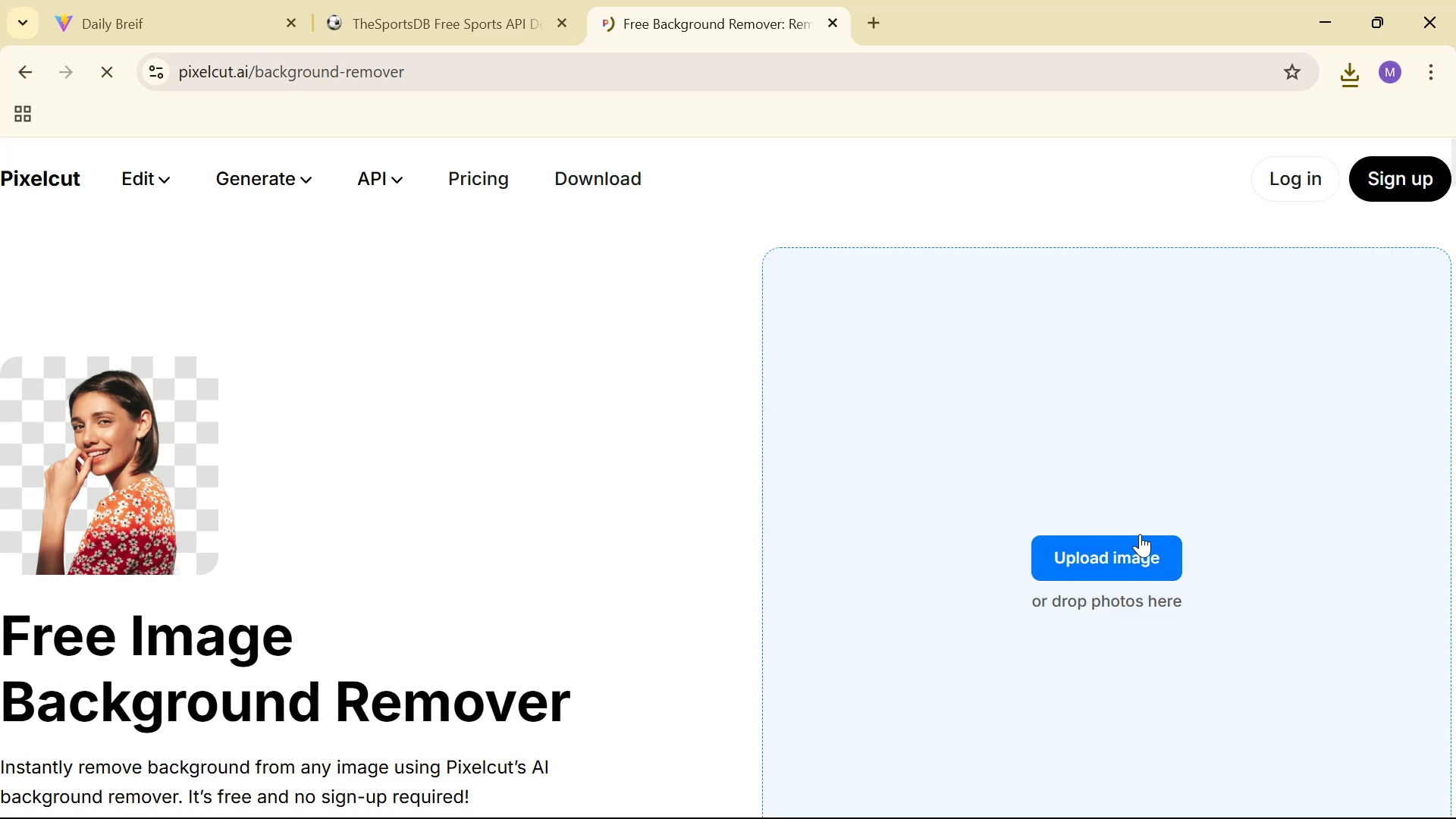 
left_click([1137, 547])
 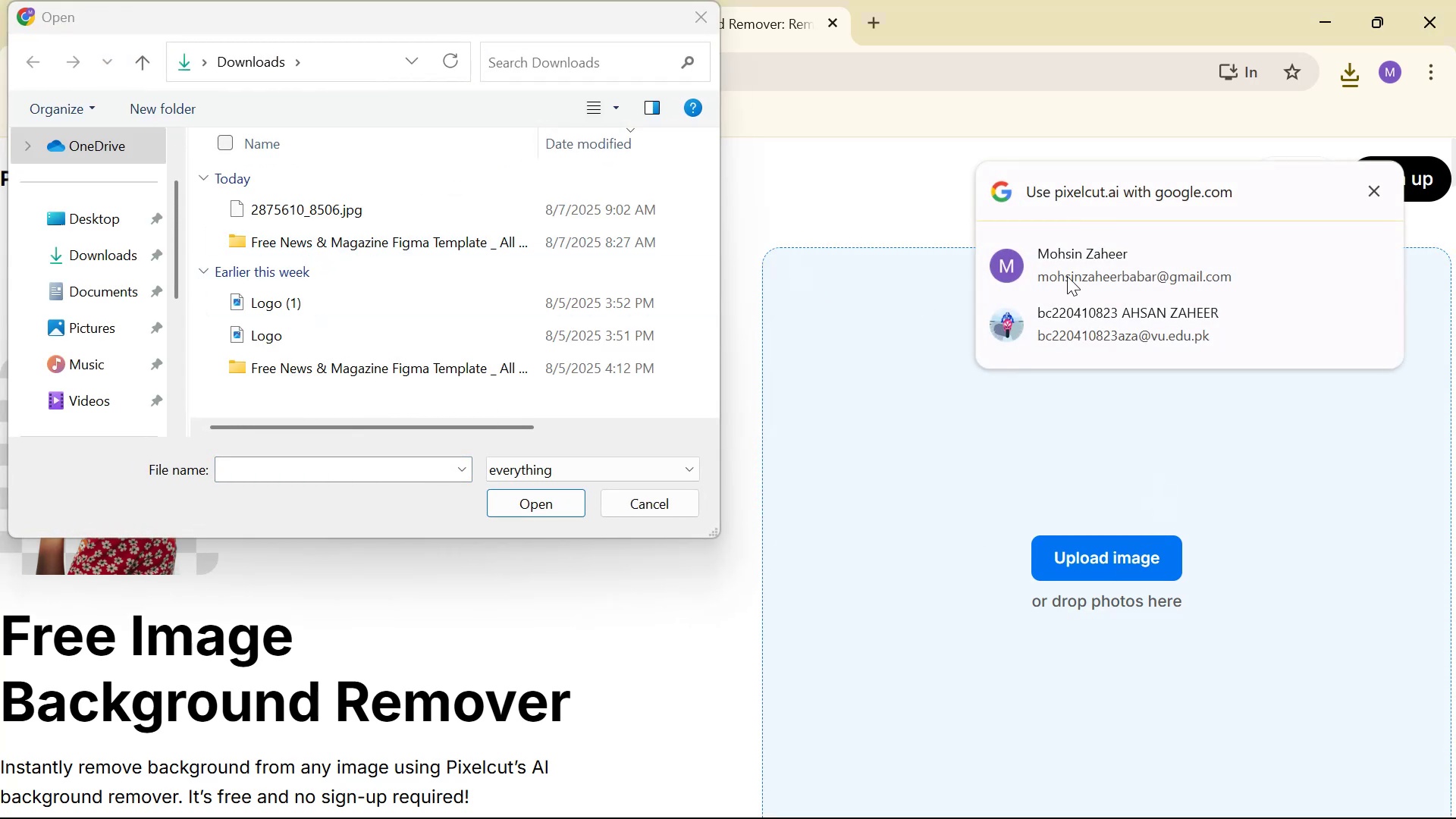 
left_click([1373, 197])
 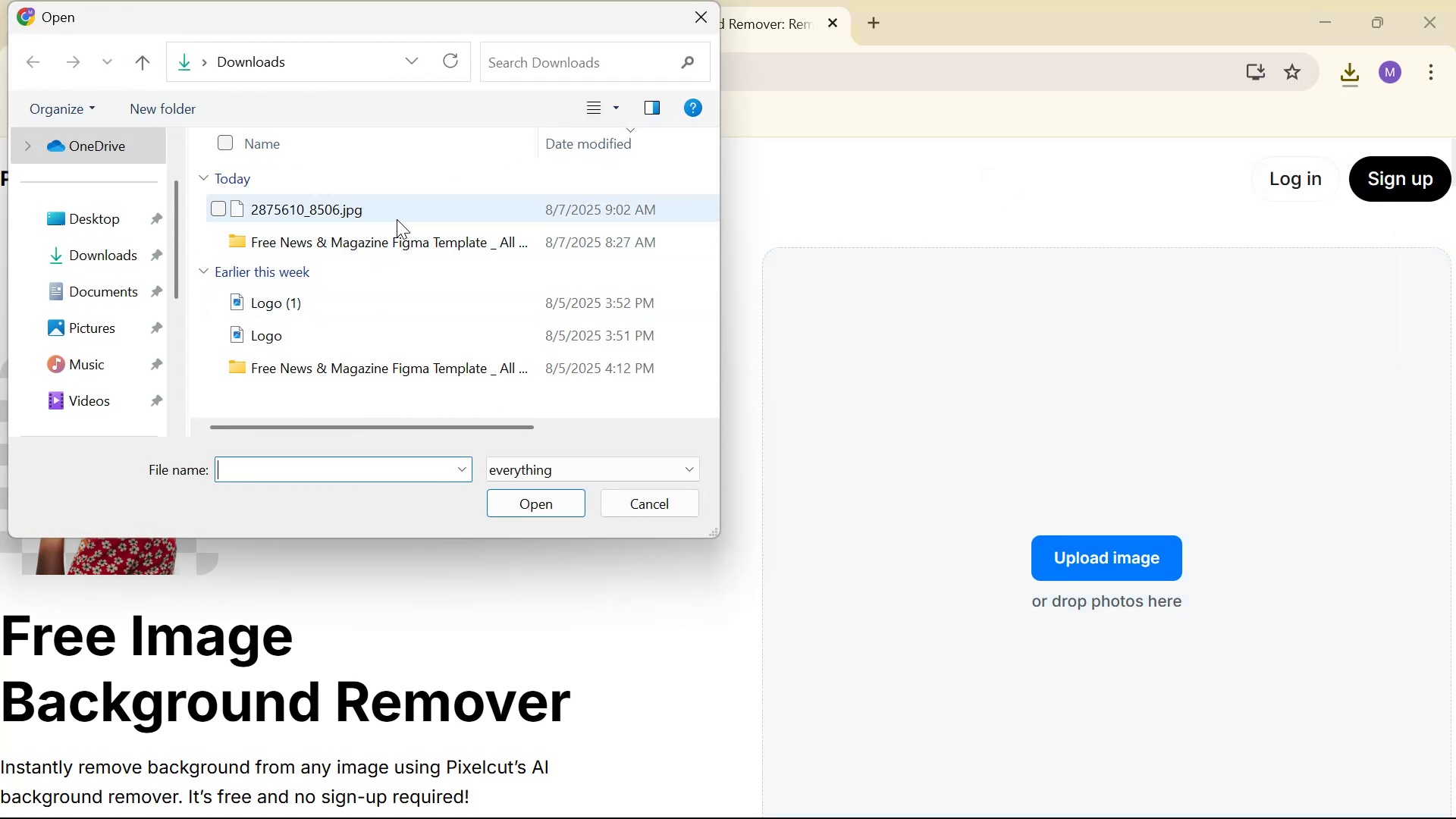 
double_click([397, 219])
 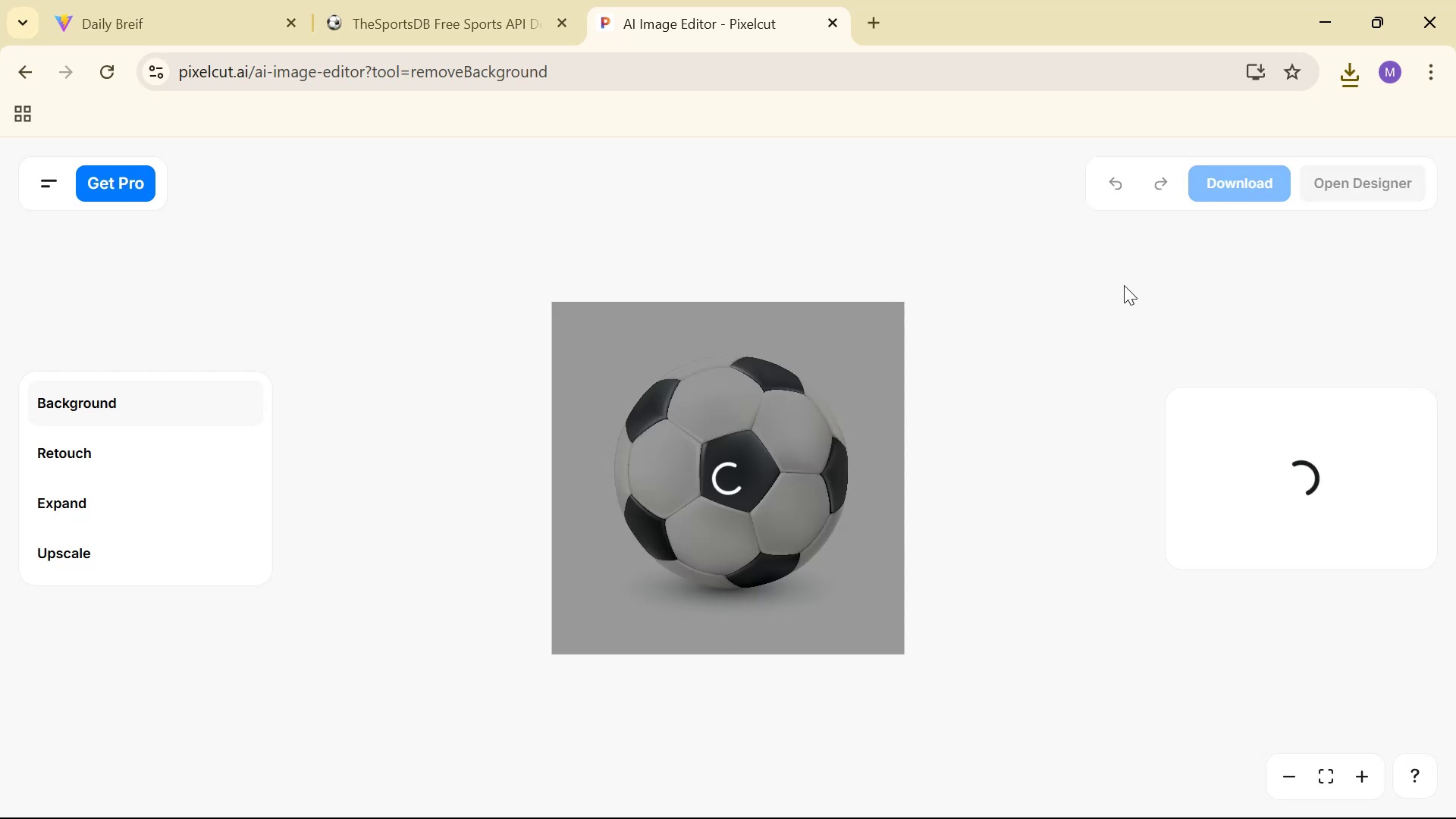 
wait(7.71)
 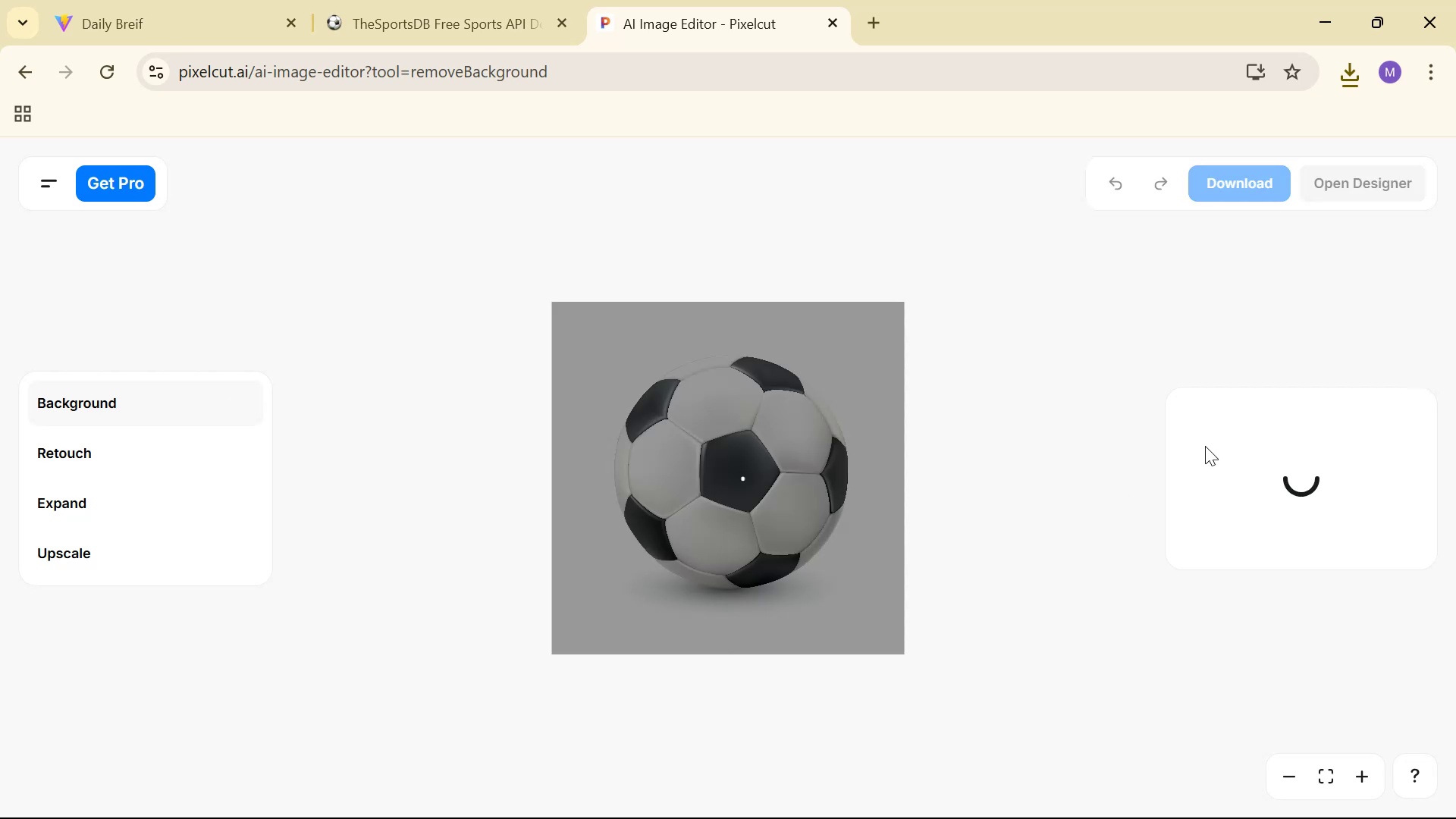 
key(Alt+Tab)
 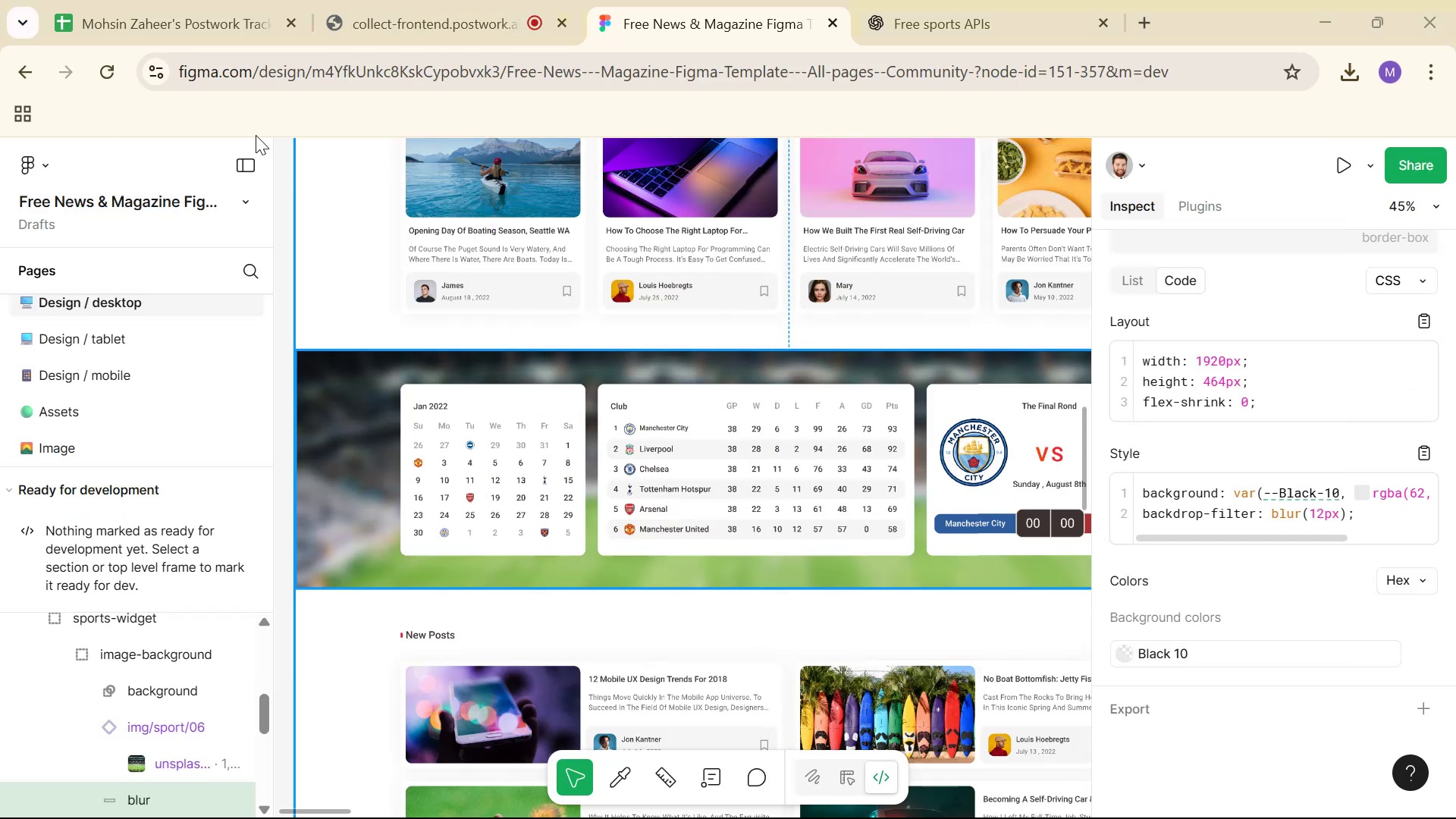 
left_click([369, 1])
 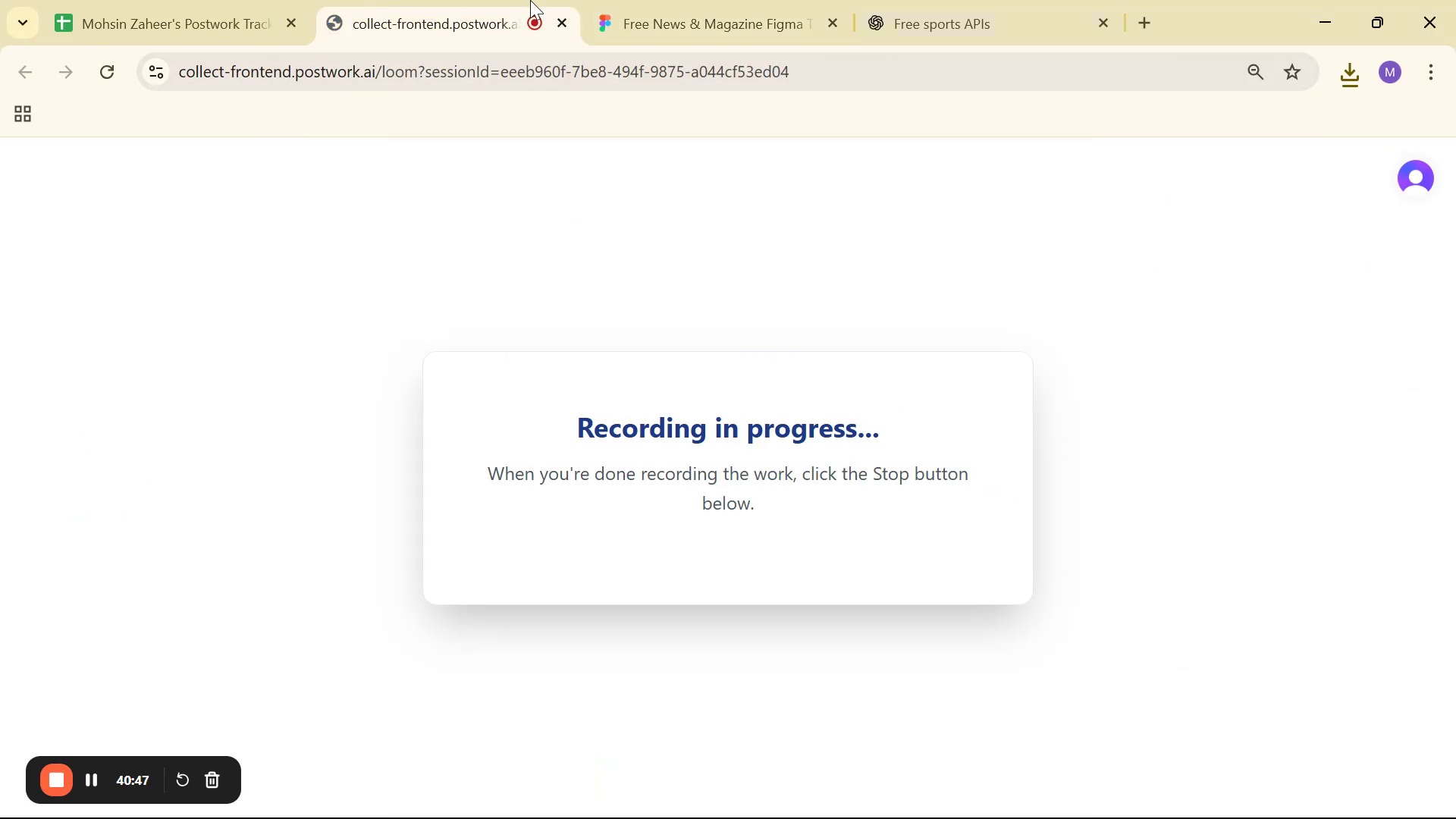 
left_click([623, 0])
 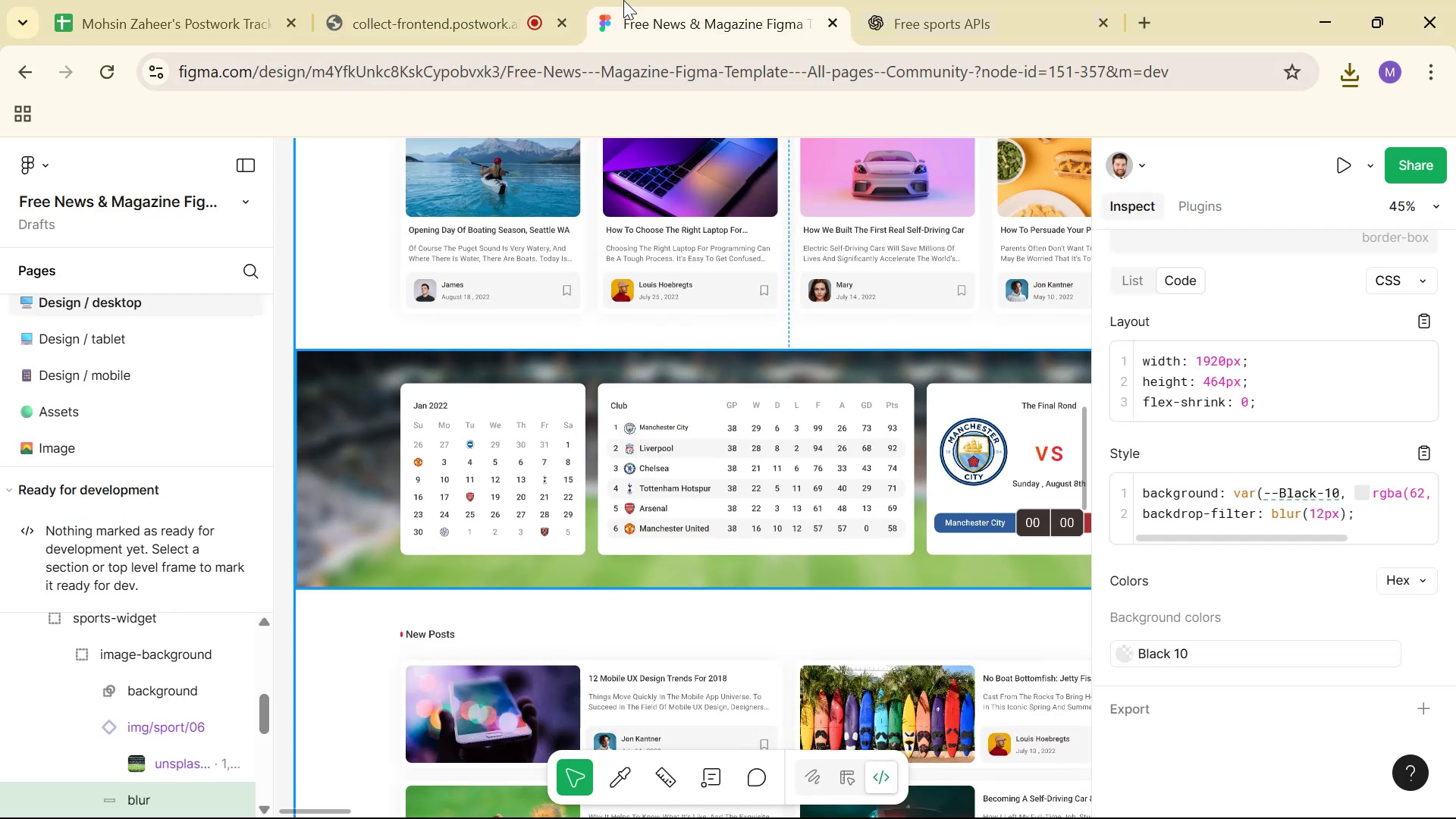 
key(Alt+AltLeft)
 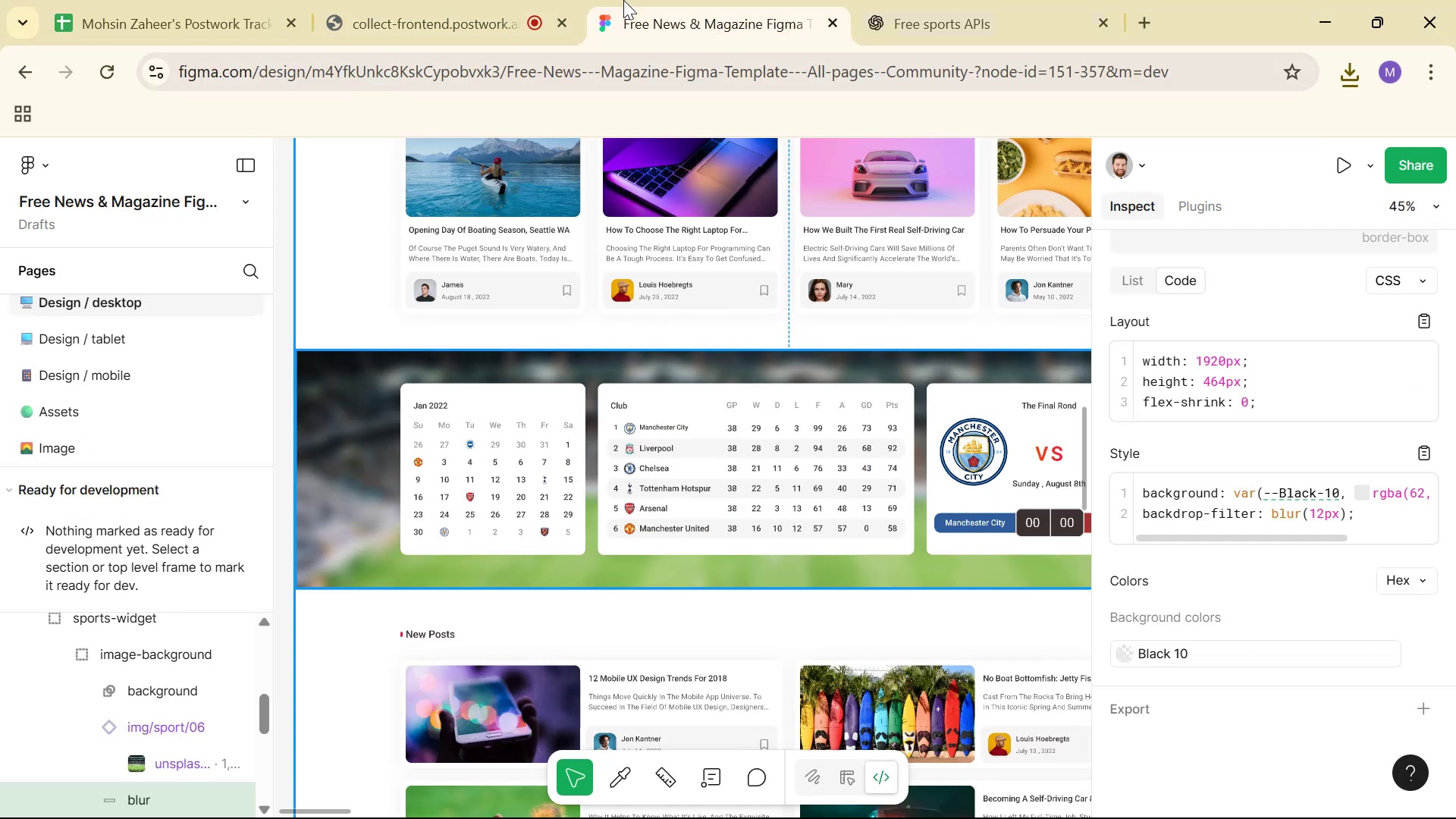 
key(Alt+Tab)
 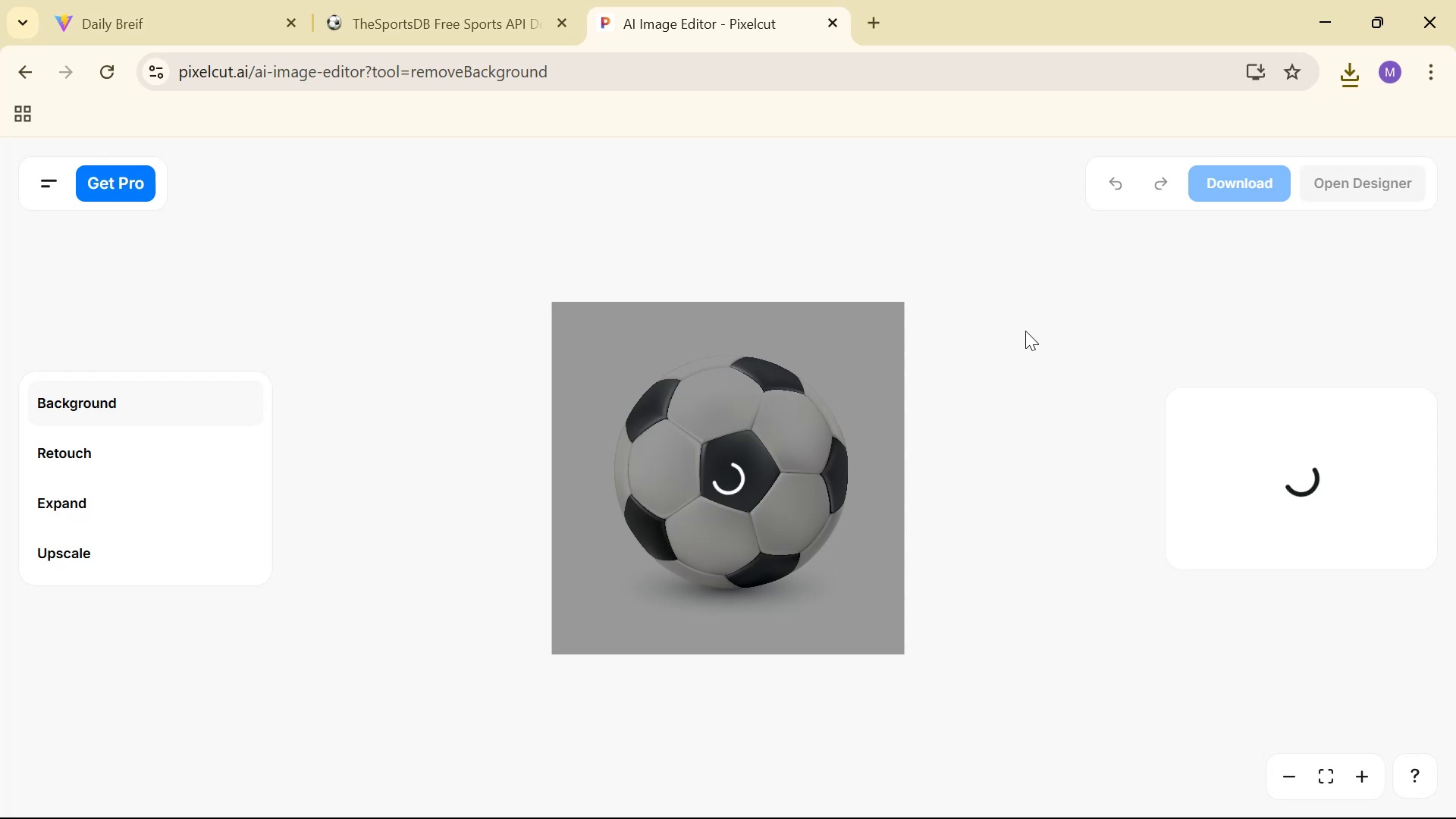 
left_click([1075, 349])
 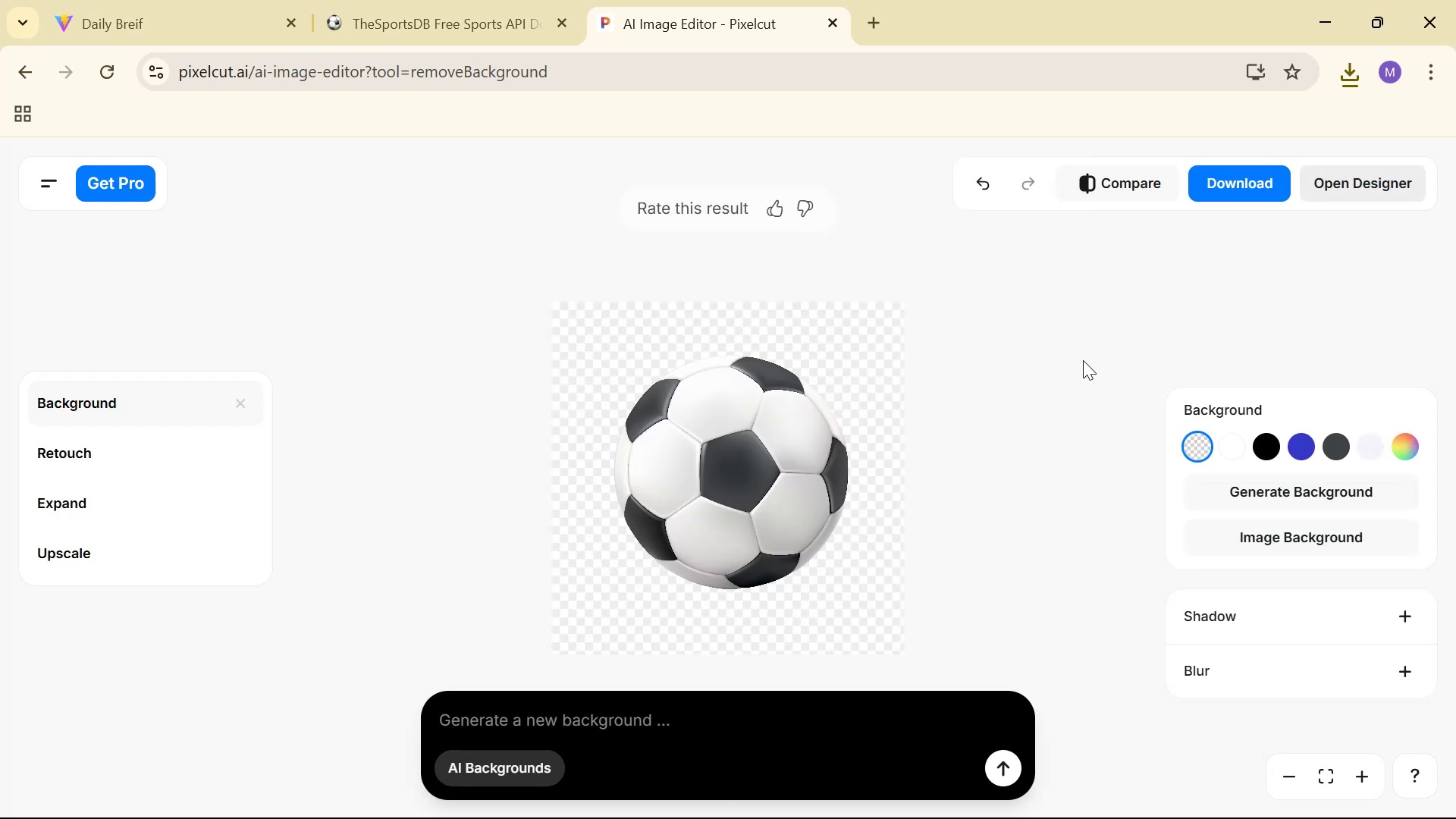 
left_click([1250, 192])
 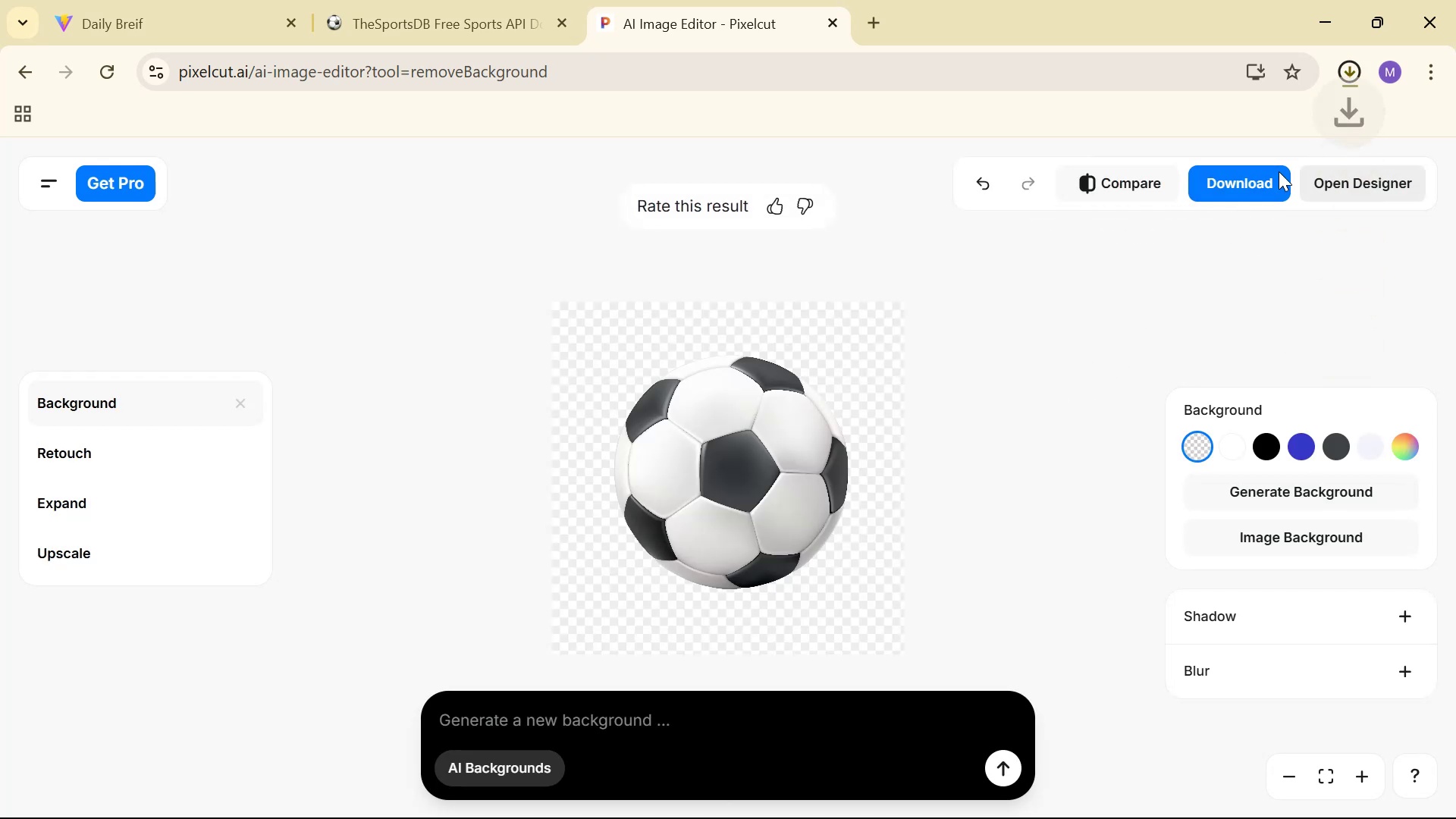 
left_click([1121, 147])
 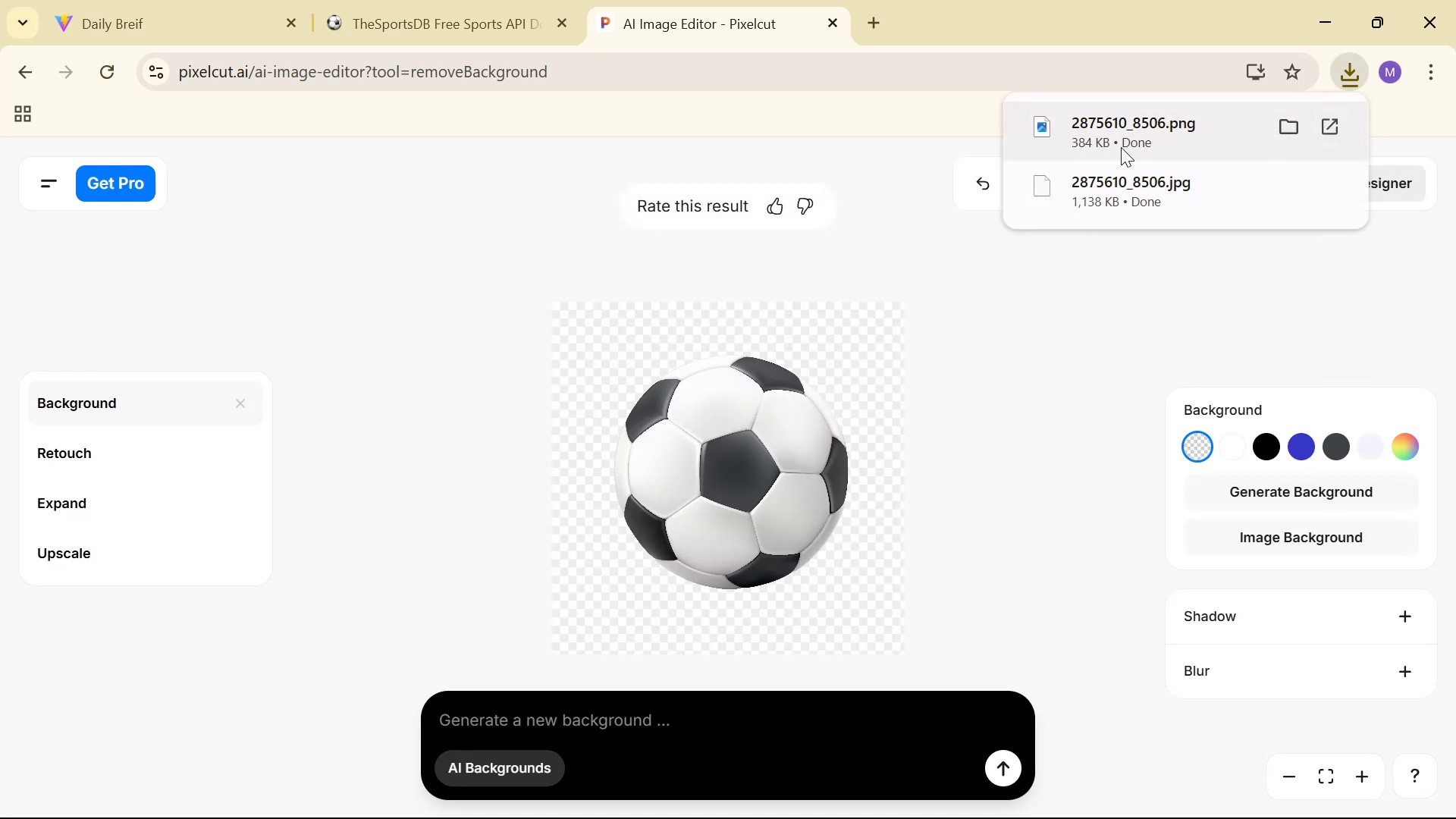 
double_click([1121, 147])
 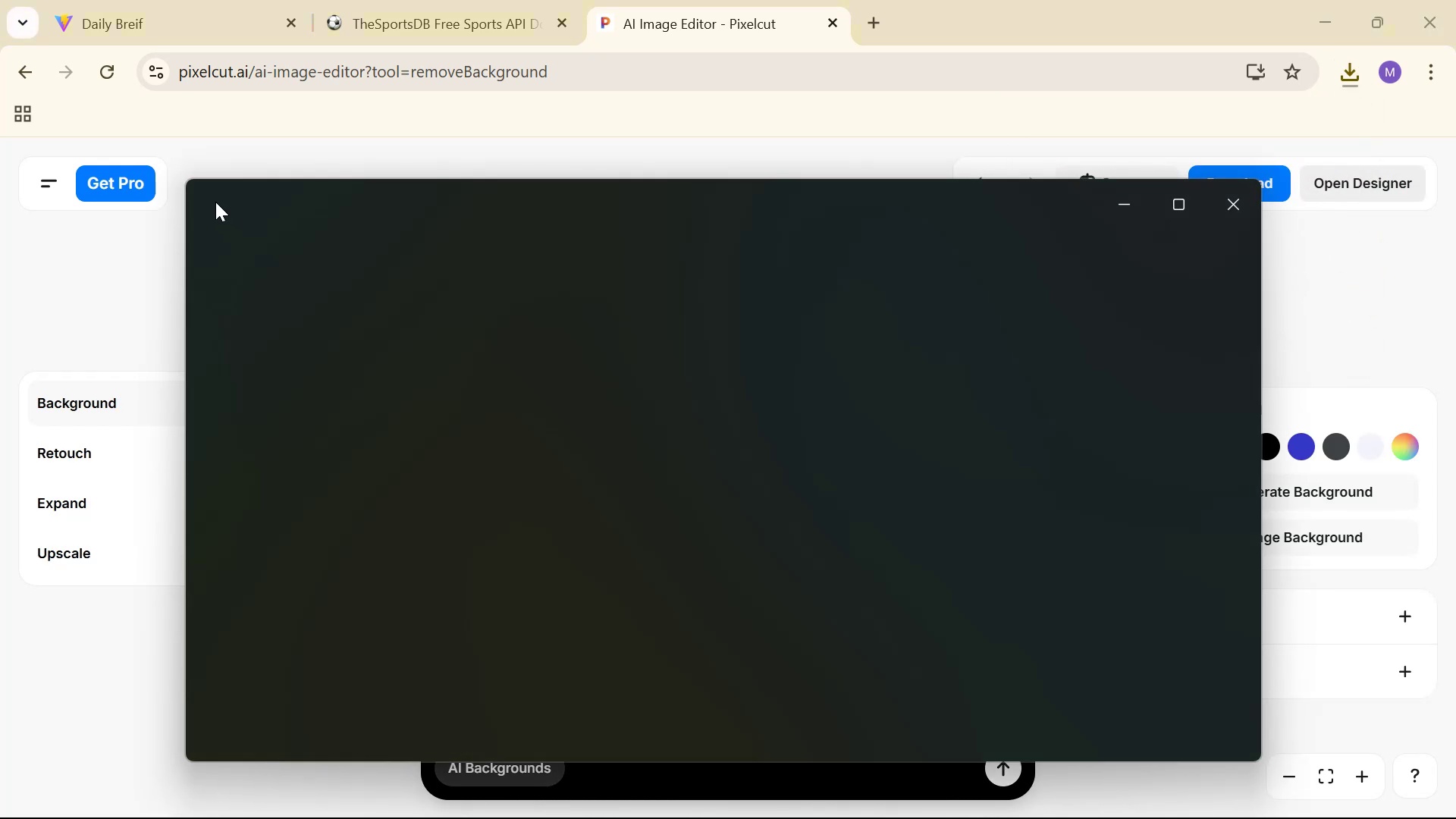 
left_click([210, 207])
 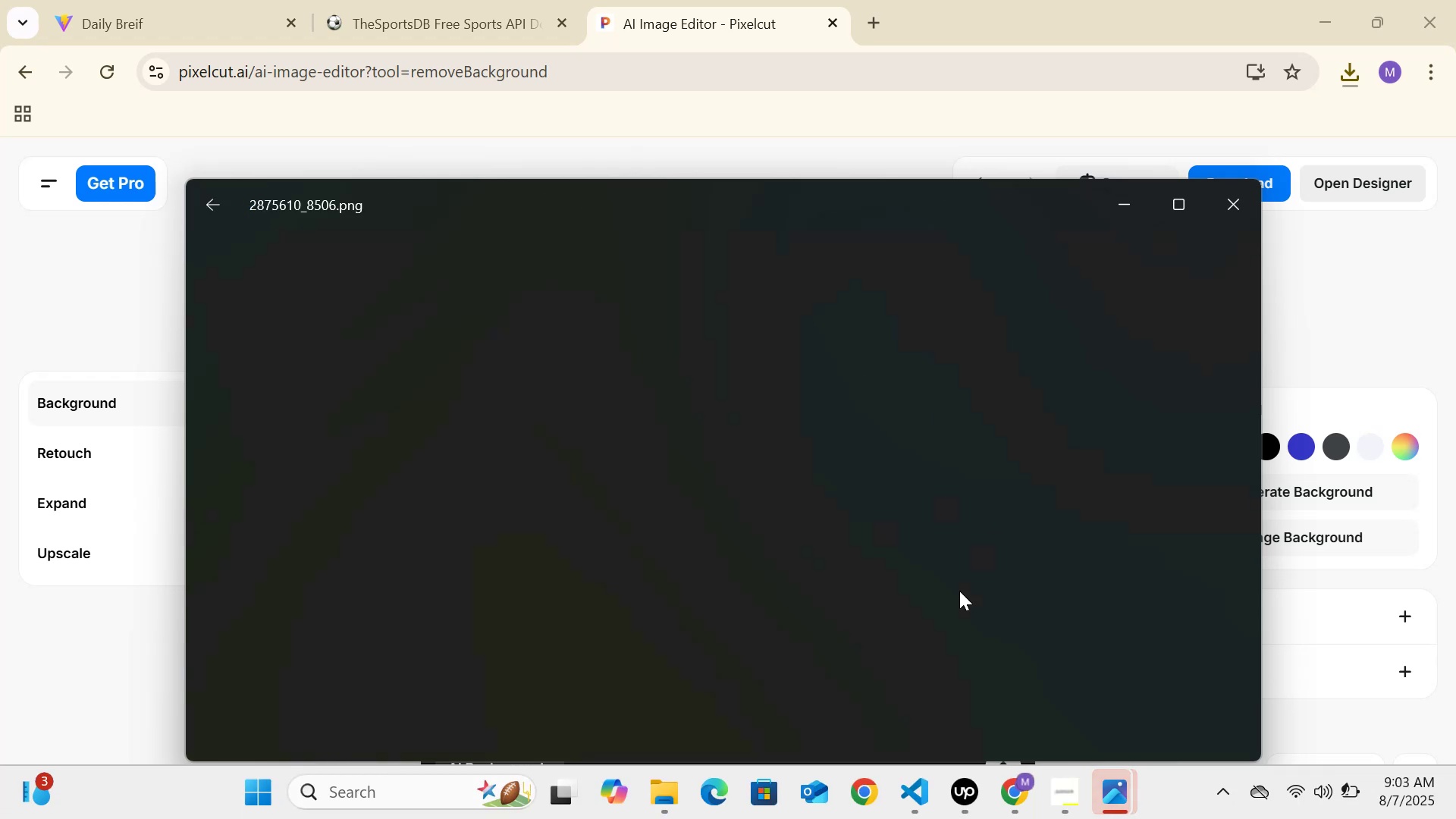 
left_click_drag(start_coordinate=[615, 375], to_coordinate=[646, 397])
 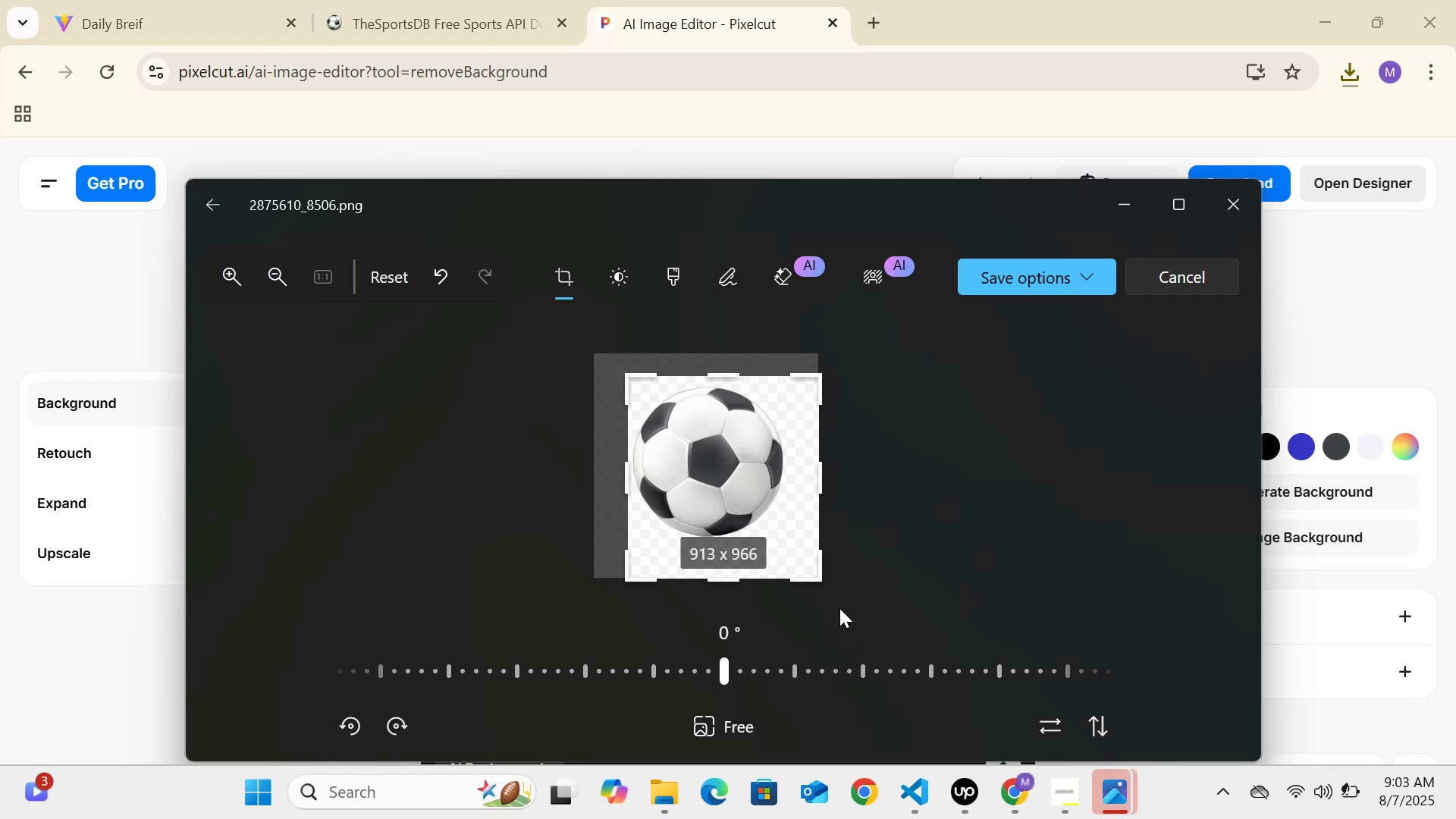 
left_click_drag(start_coordinate=[814, 582], to_coordinate=[786, 544])
 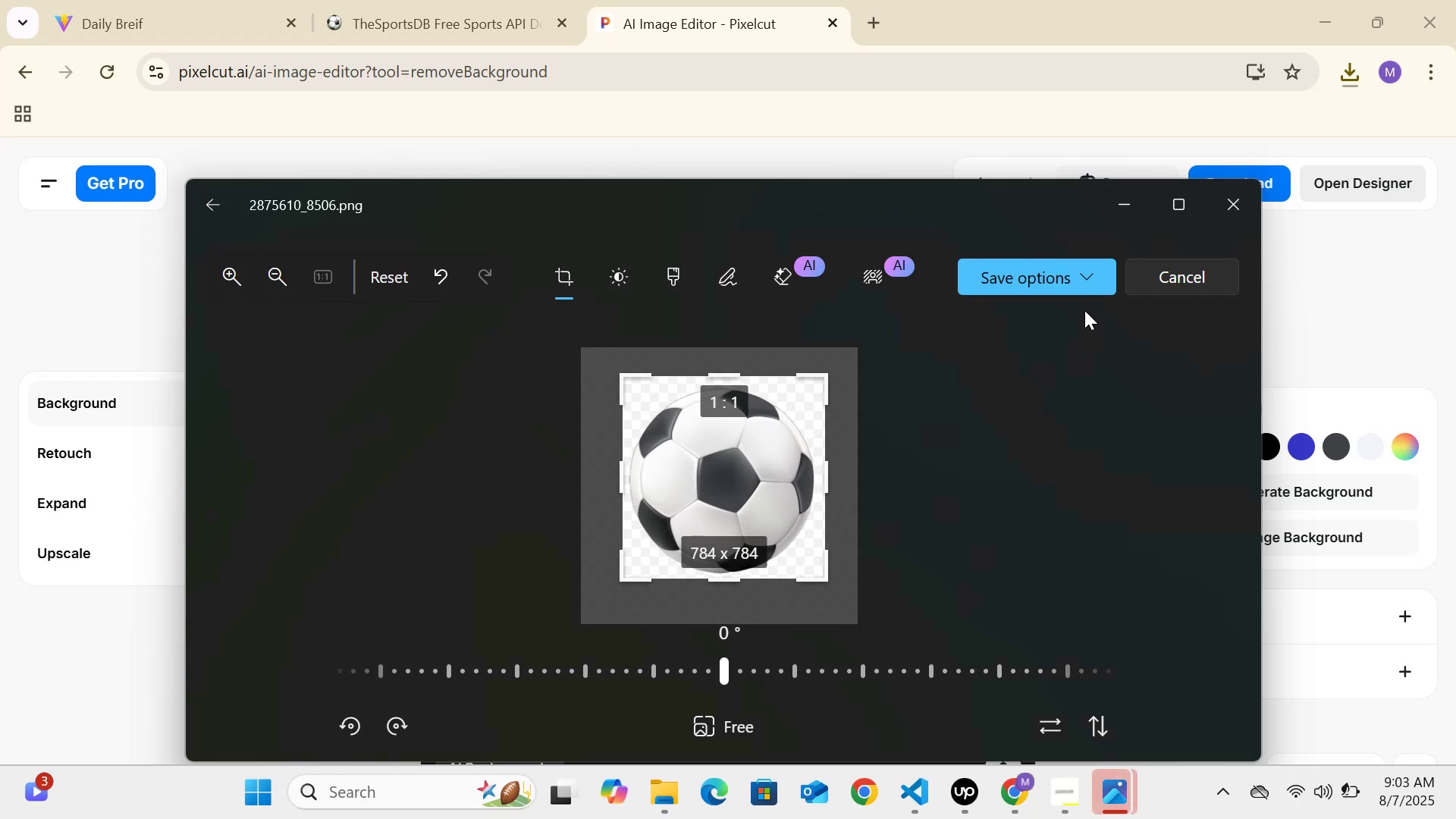 
left_click([1096, 283])
 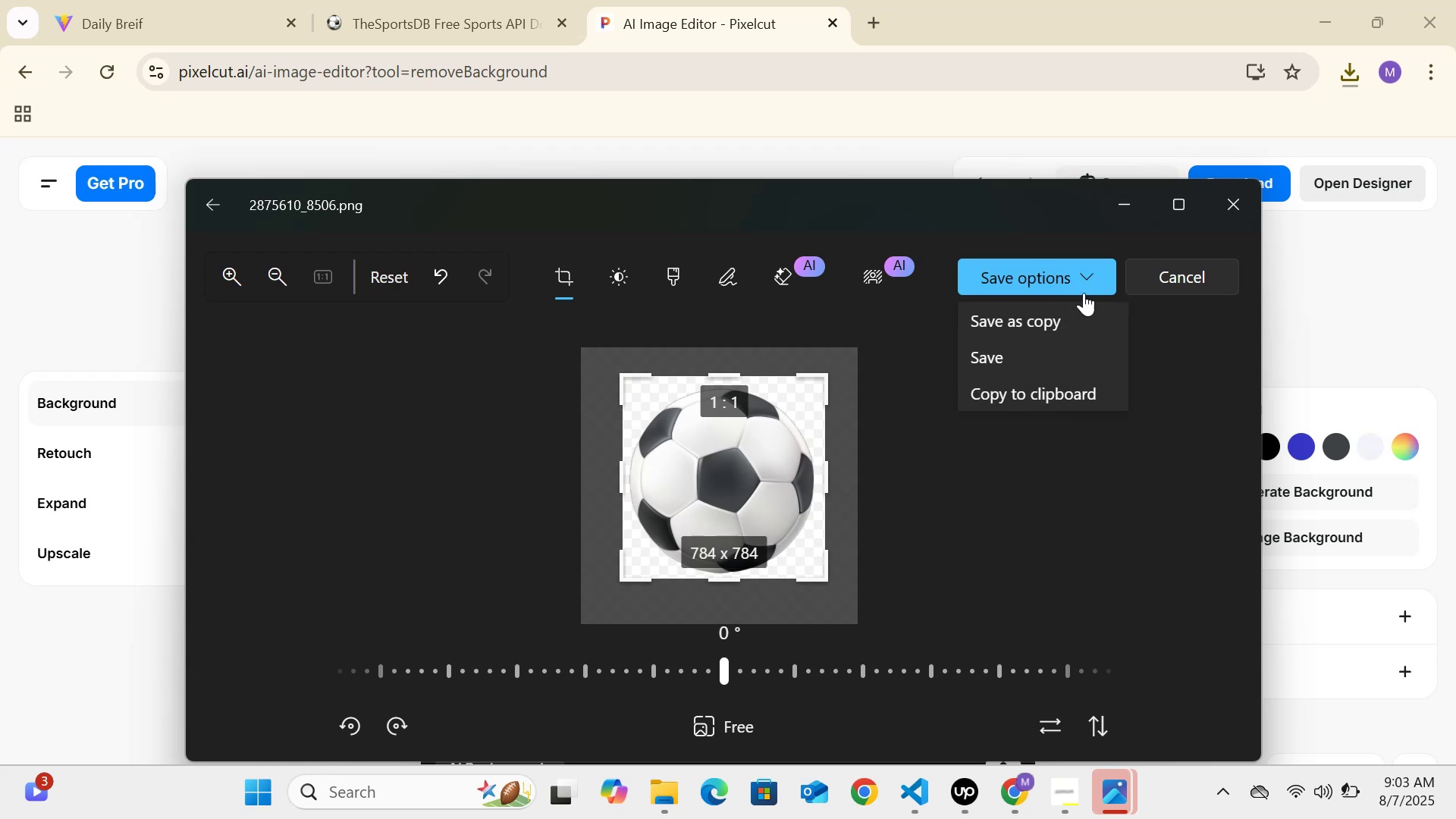 
left_click([1057, 349])
 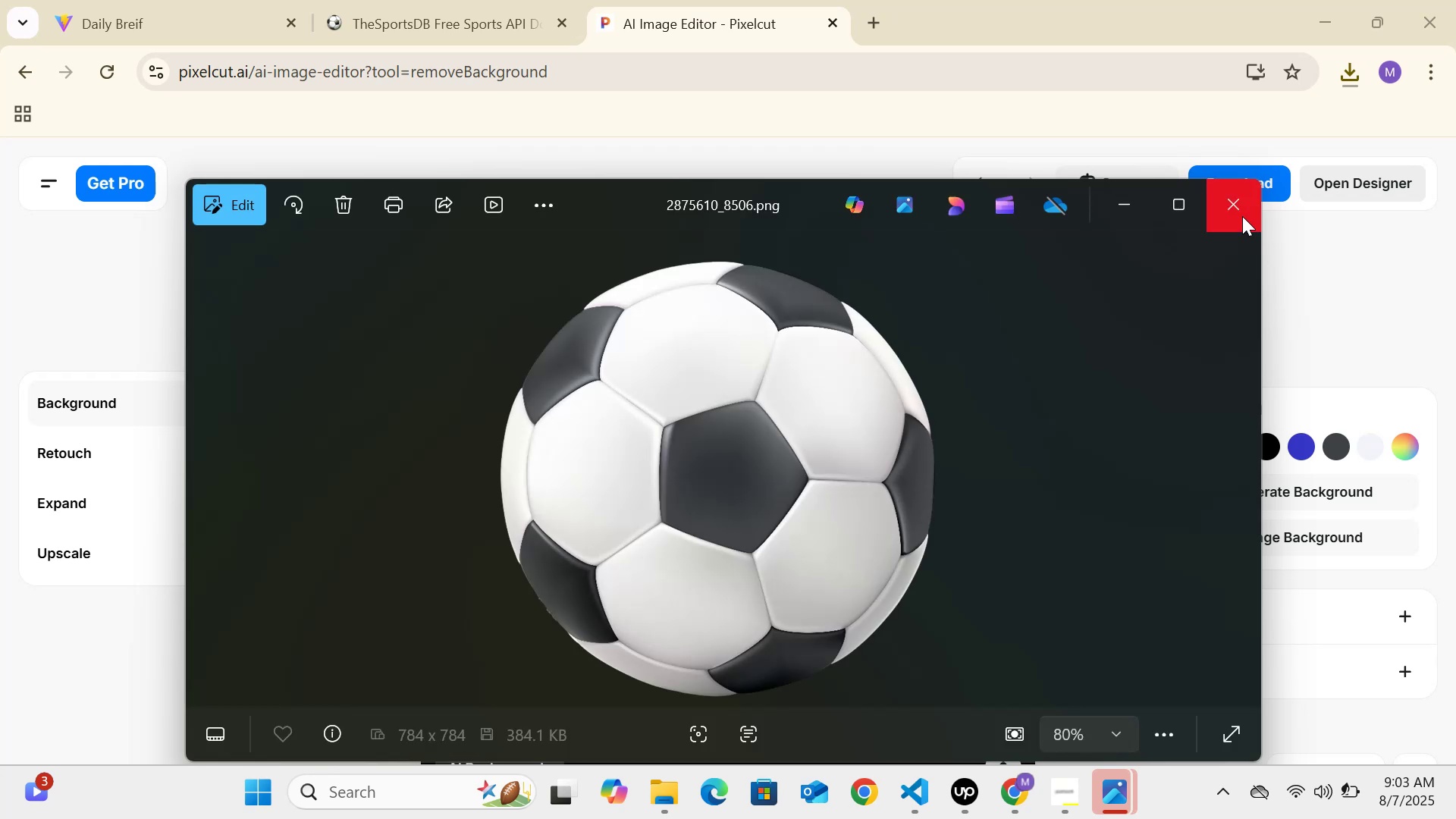 
left_click([1242, 216])
 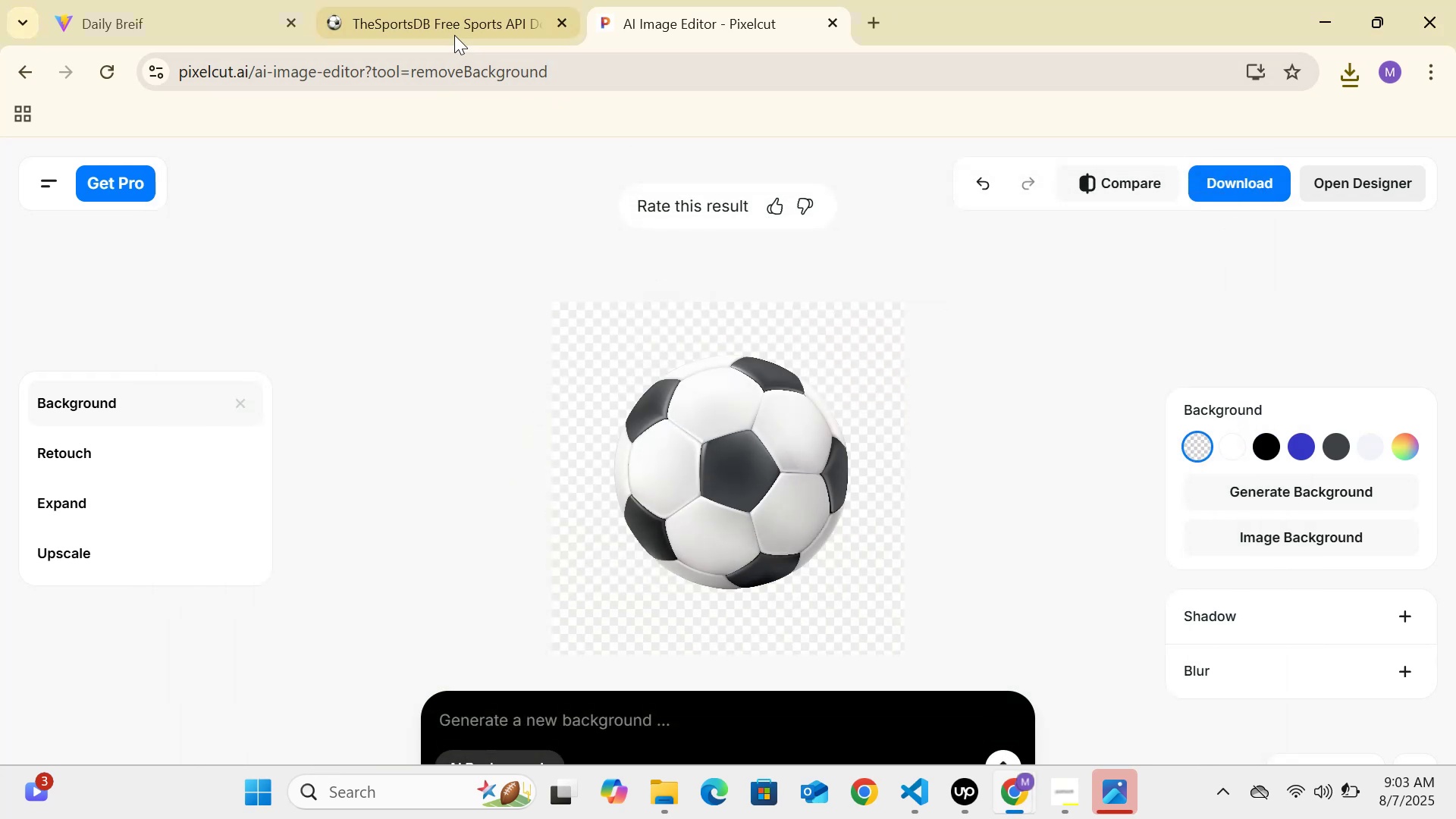 
left_click([465, 27])
 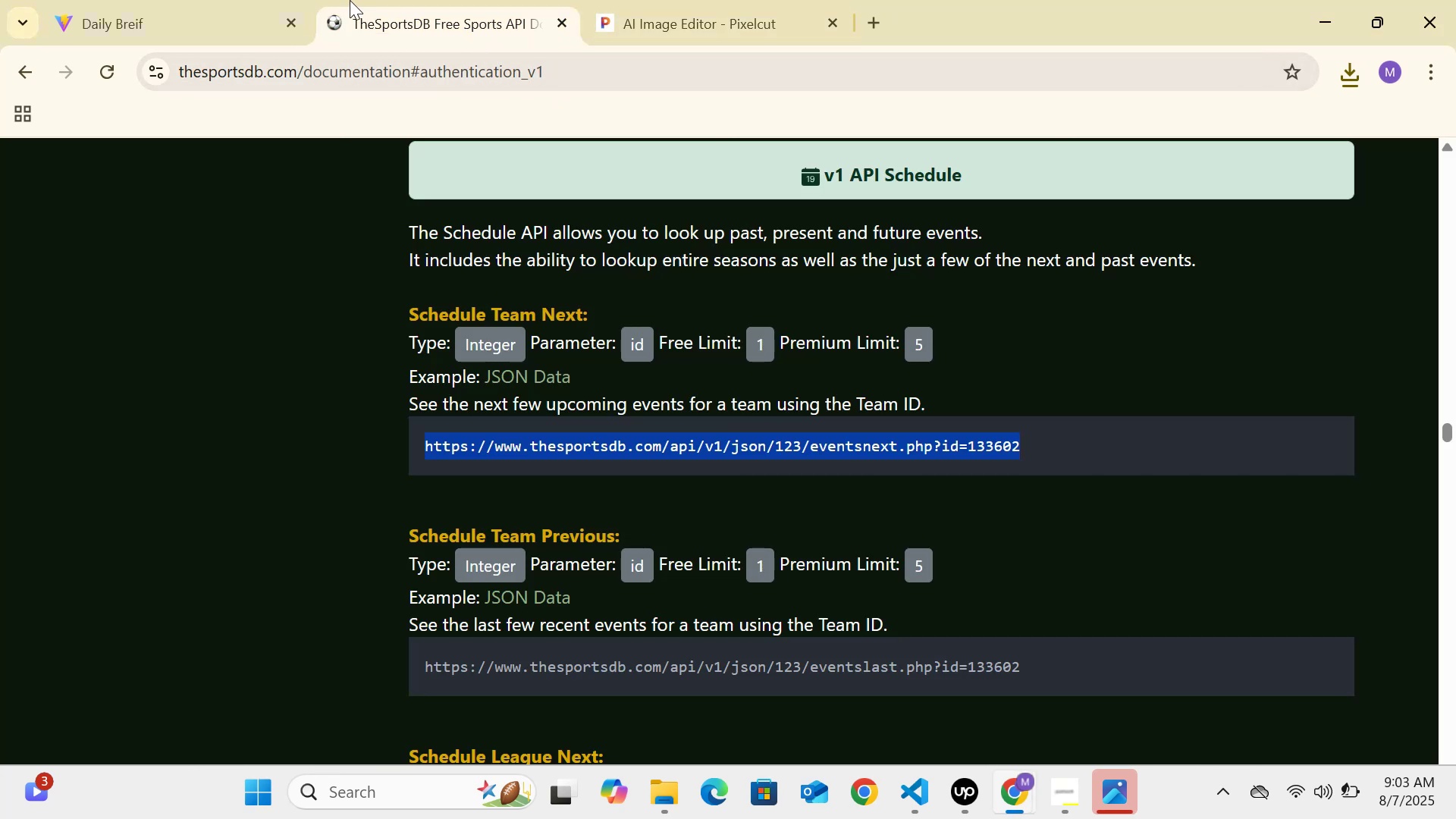 
left_click([191, 0])
 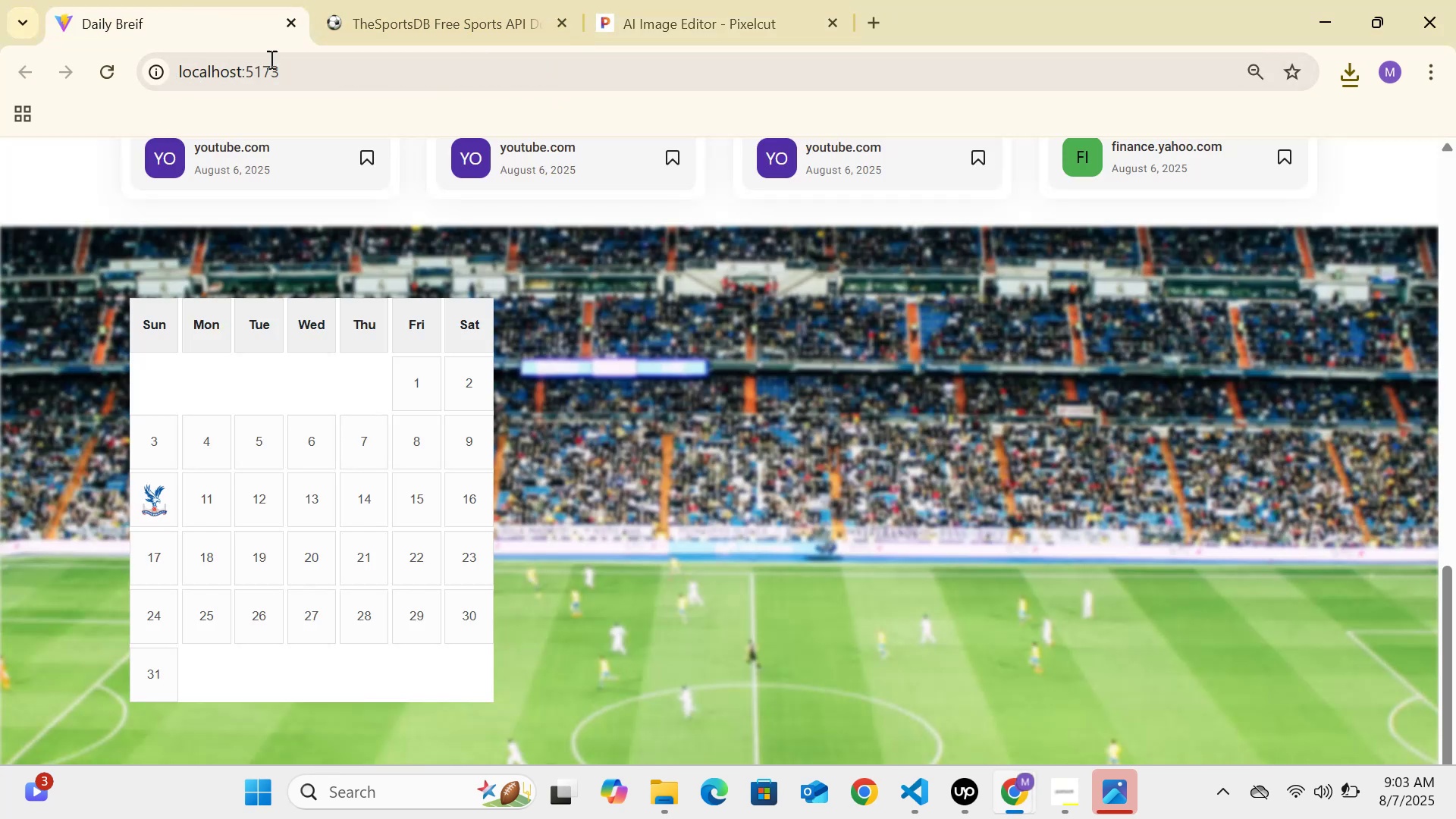 
key(Alt+Tab)
 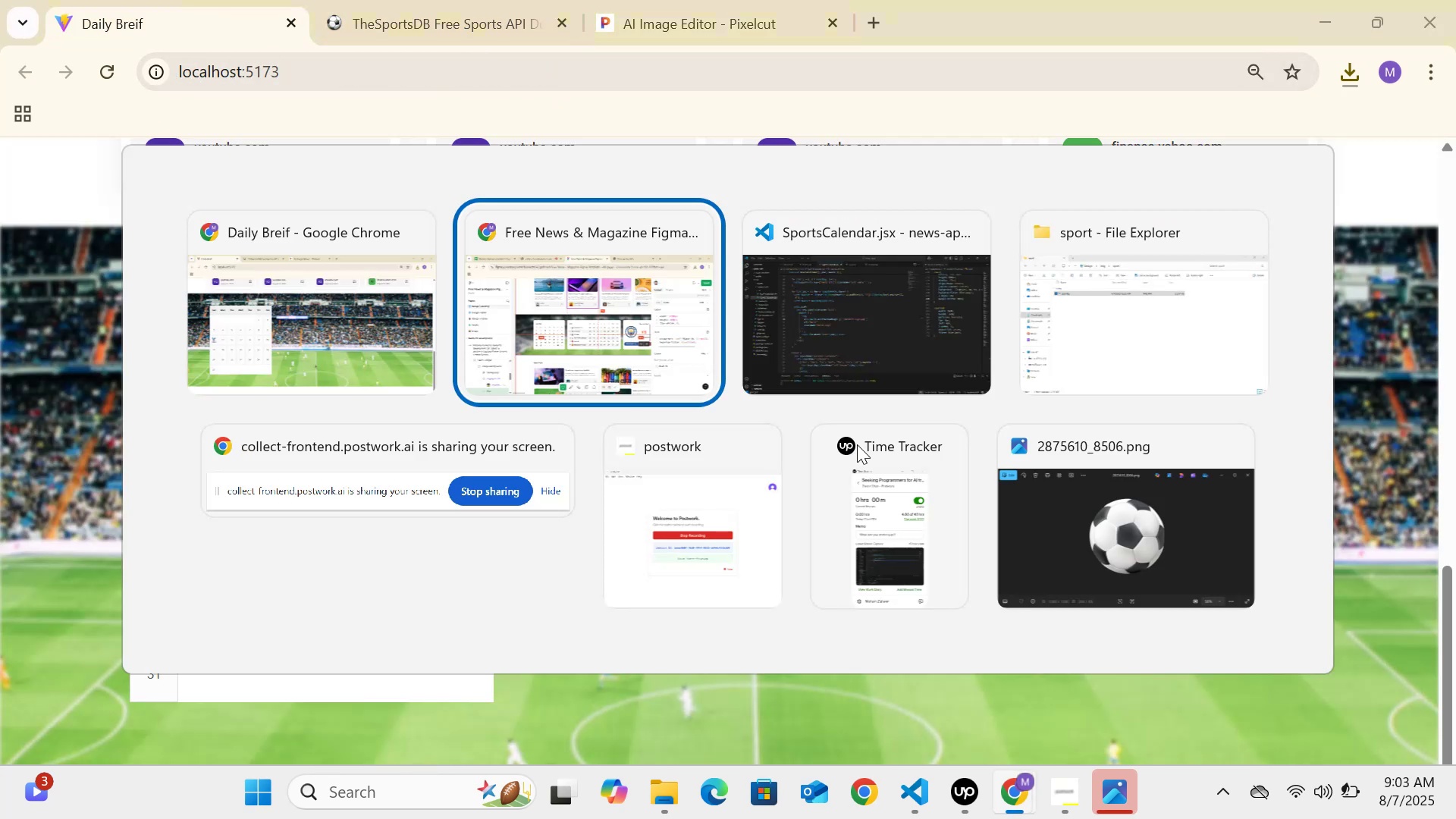 
key(Alt+Tab)
 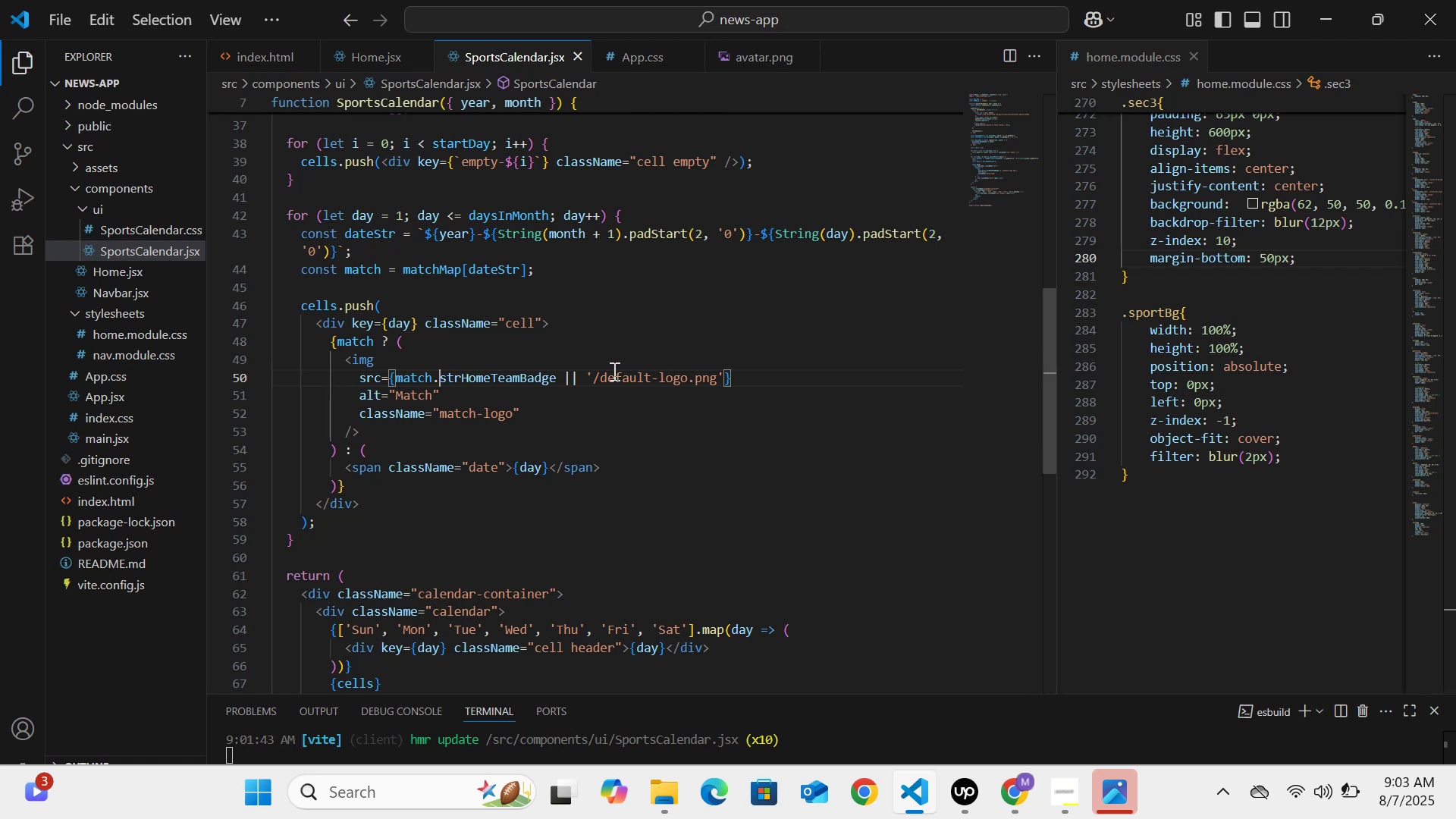 
left_click_drag(start_coordinate=[601, 375], to_coordinate=[717, 375])
 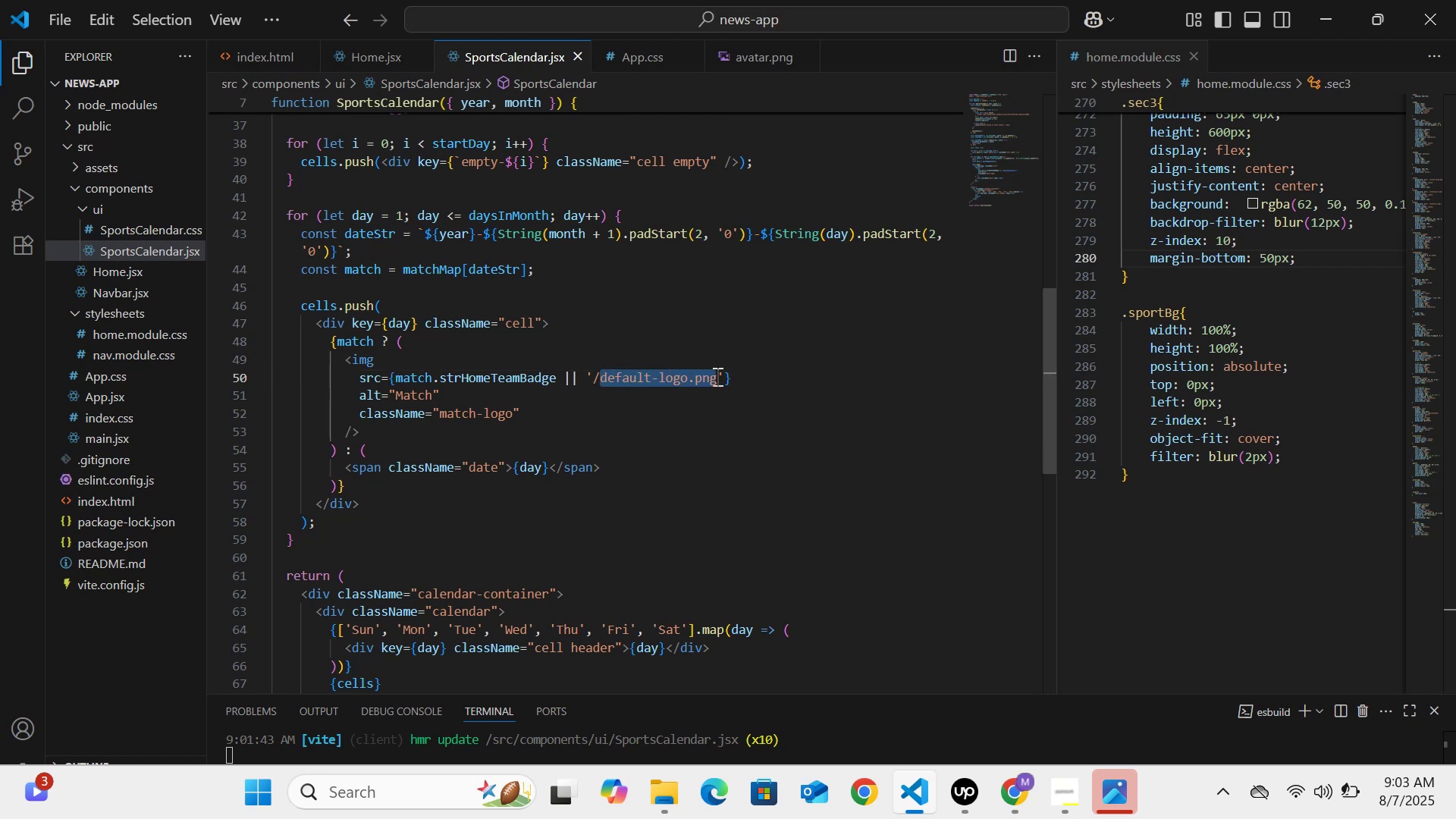 
key(Control+C)
 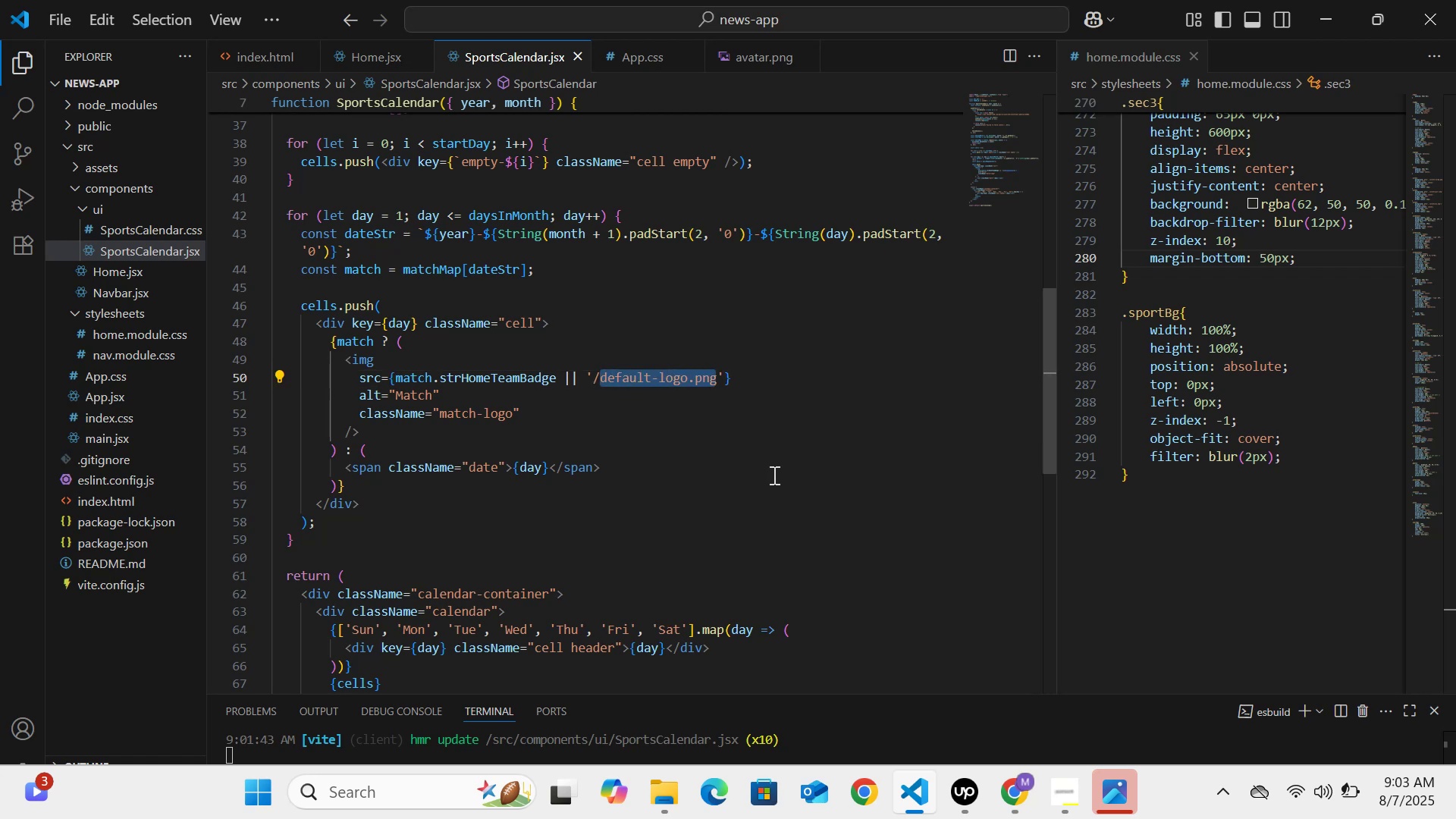 
key(Control+C)
 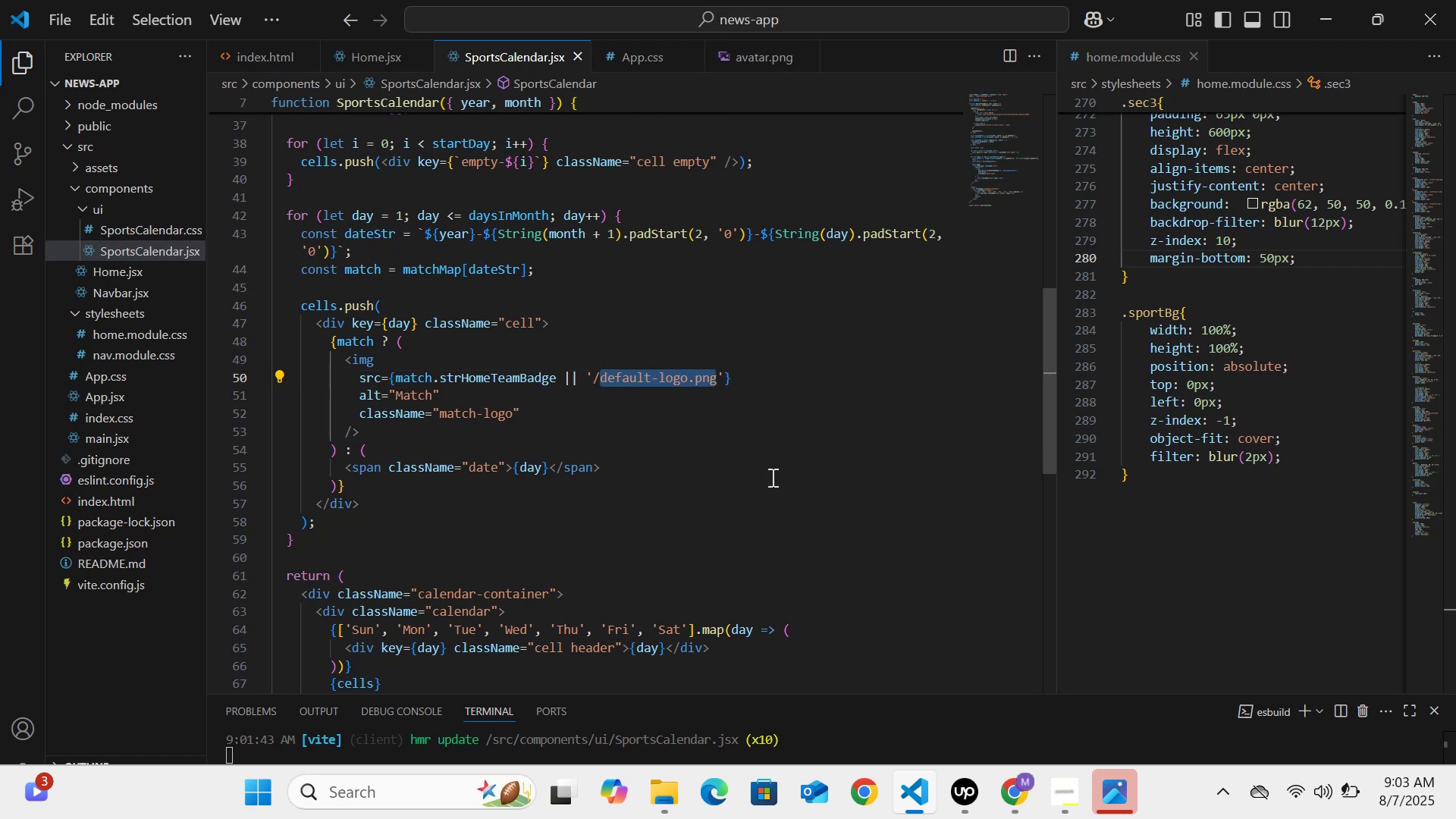 
key(Control+C)
 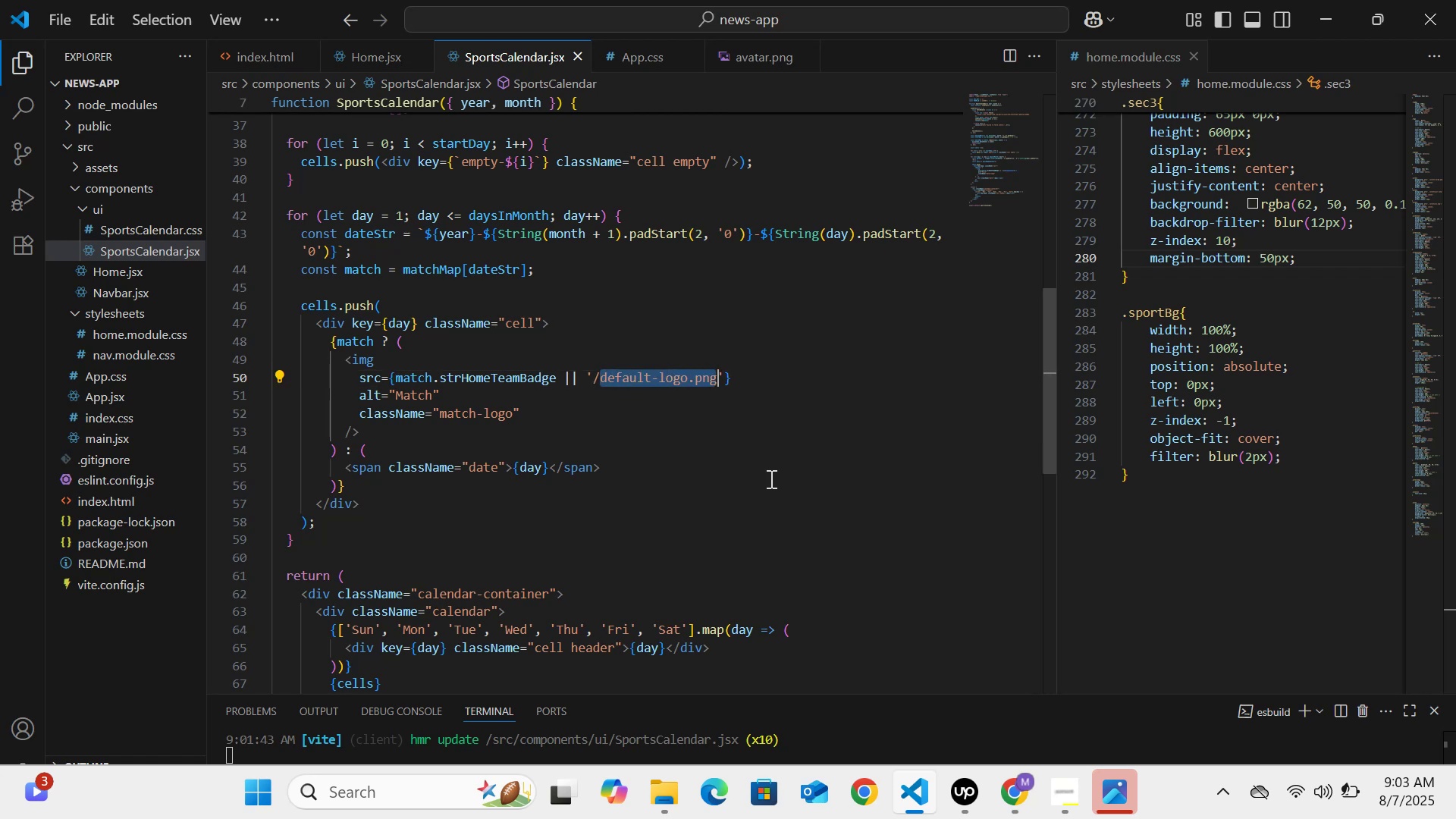 
key(Alt+Tab)
 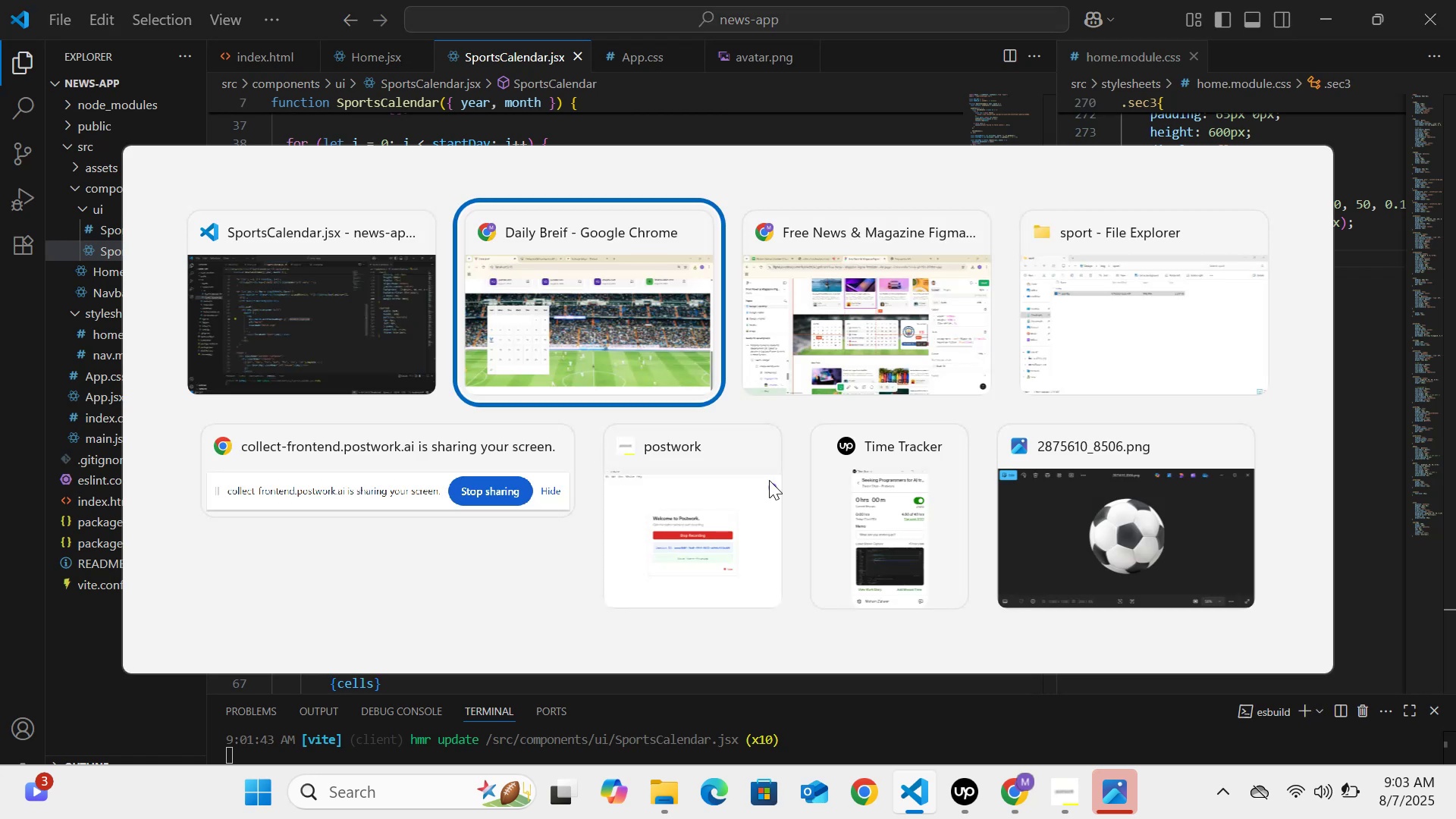 
key(Alt+Tab)
 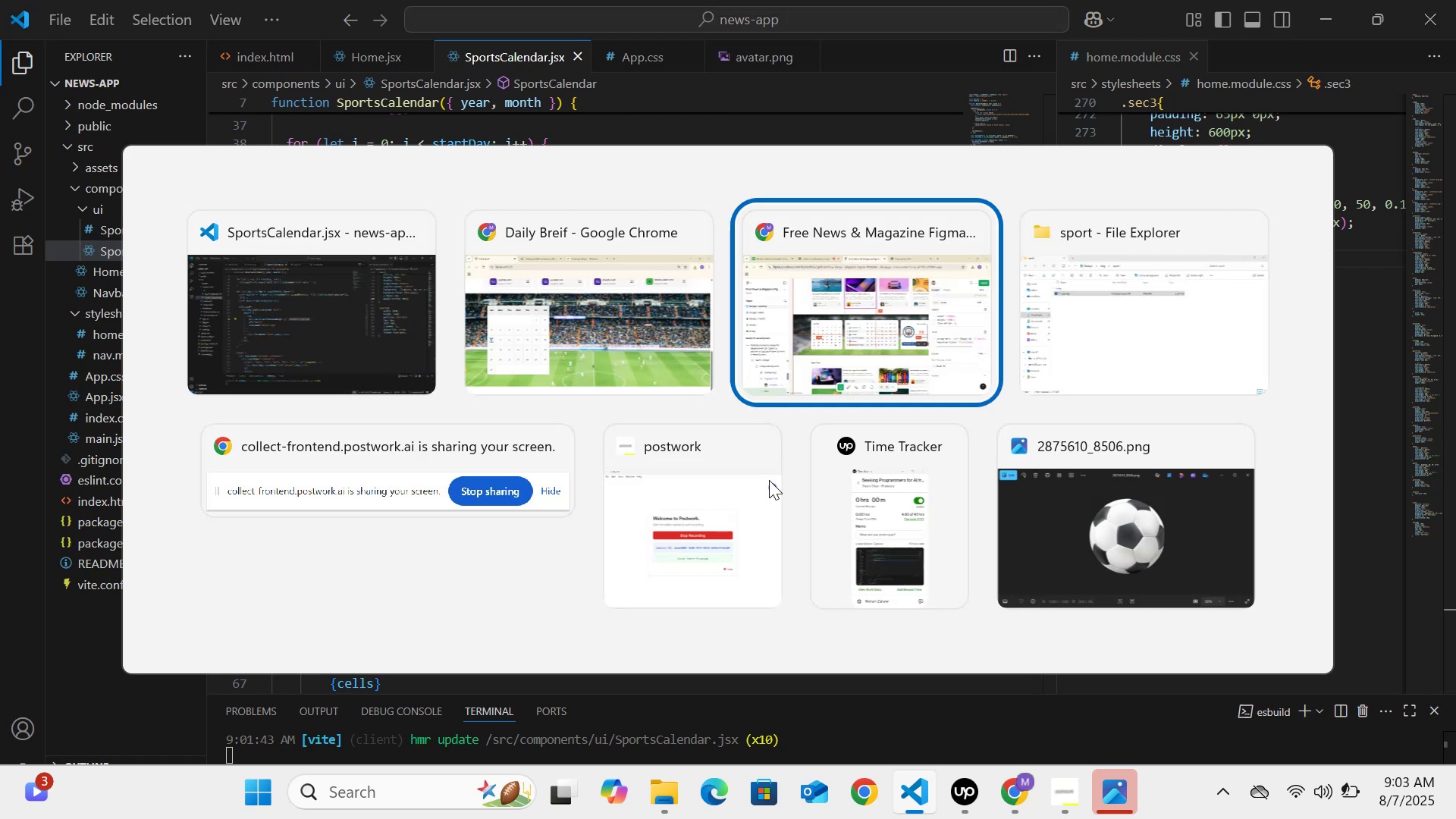 
key(Alt+Tab)
 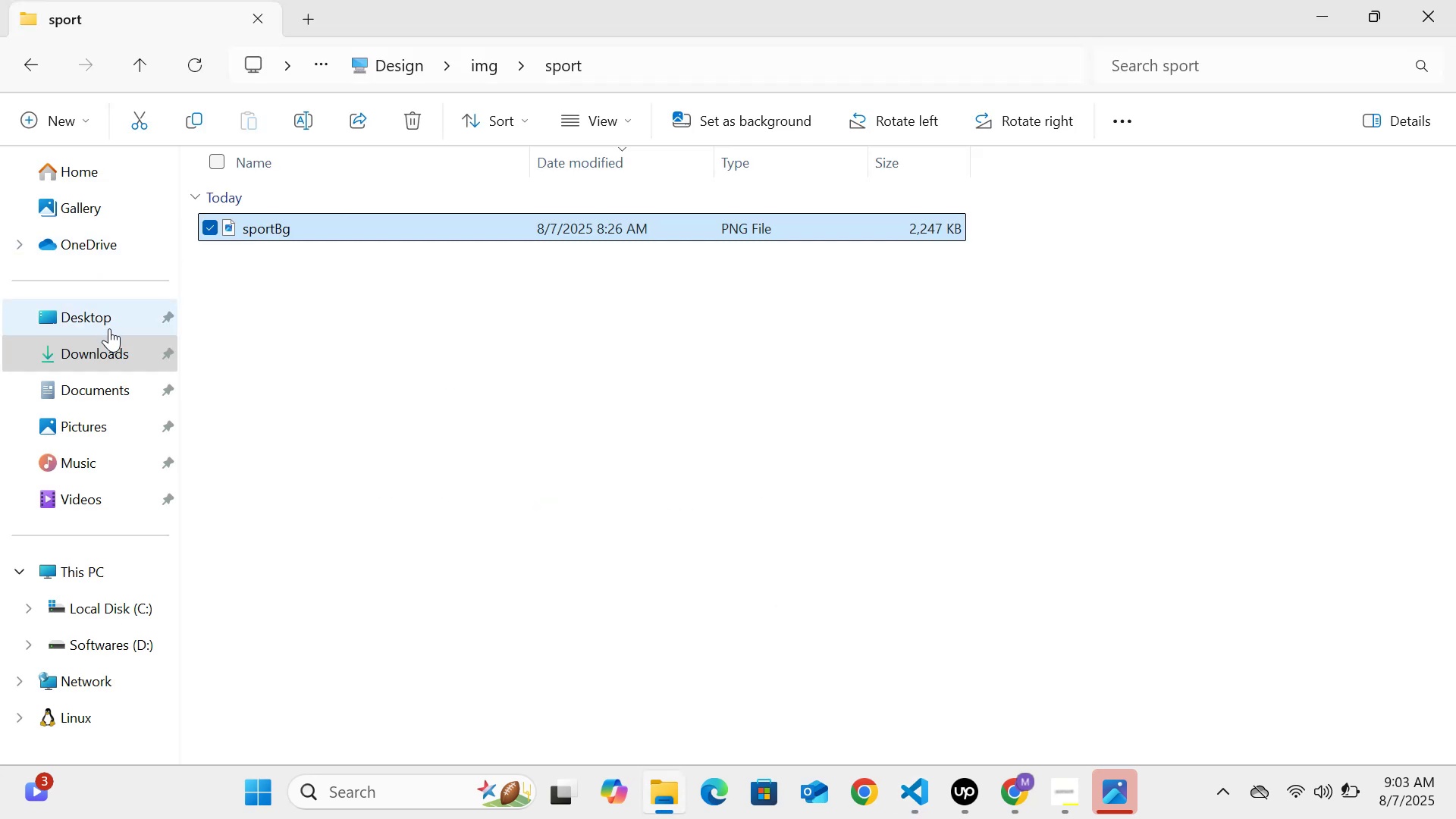 
left_click([109, 340])
 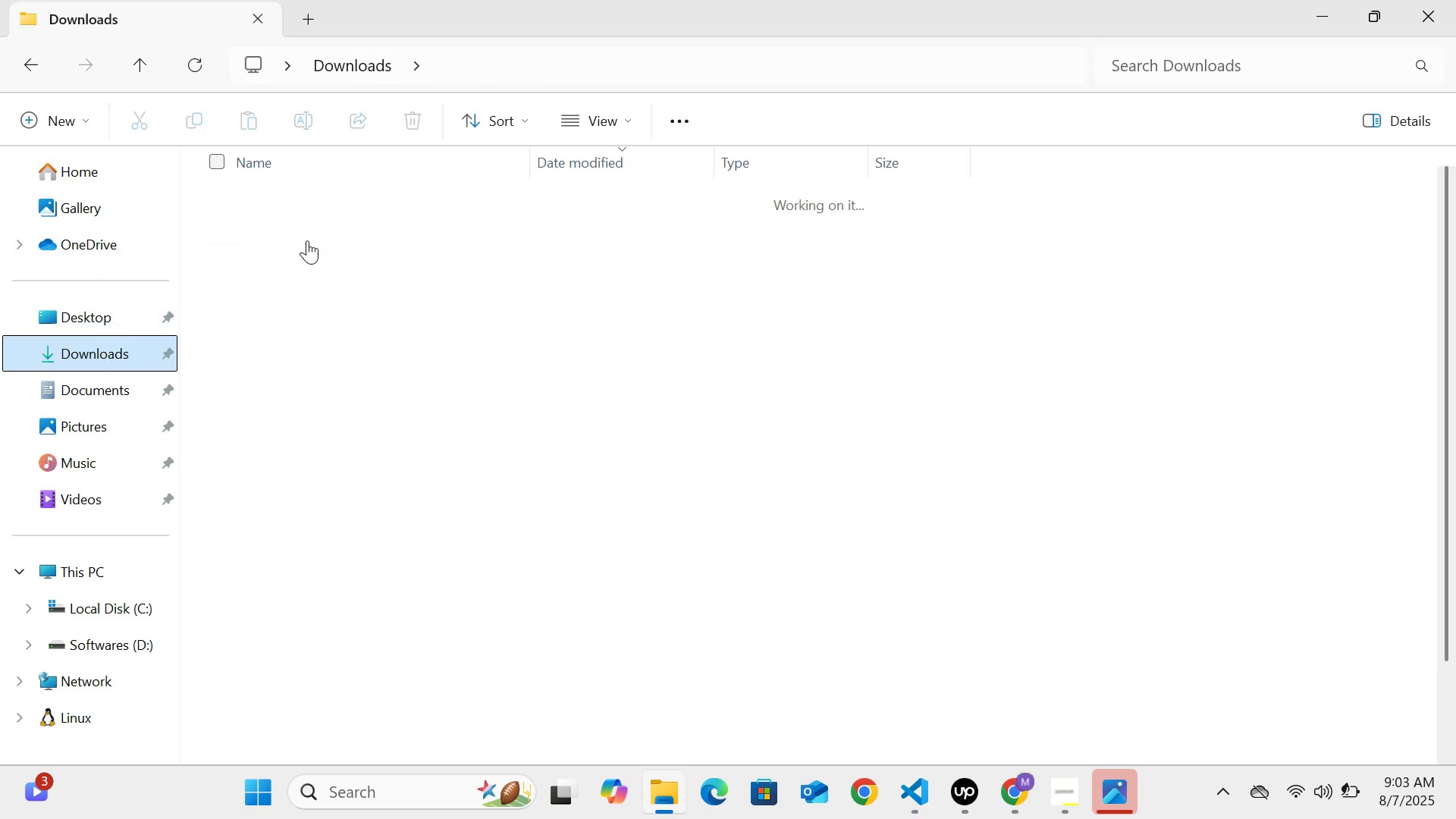 
left_click([286, 229])
 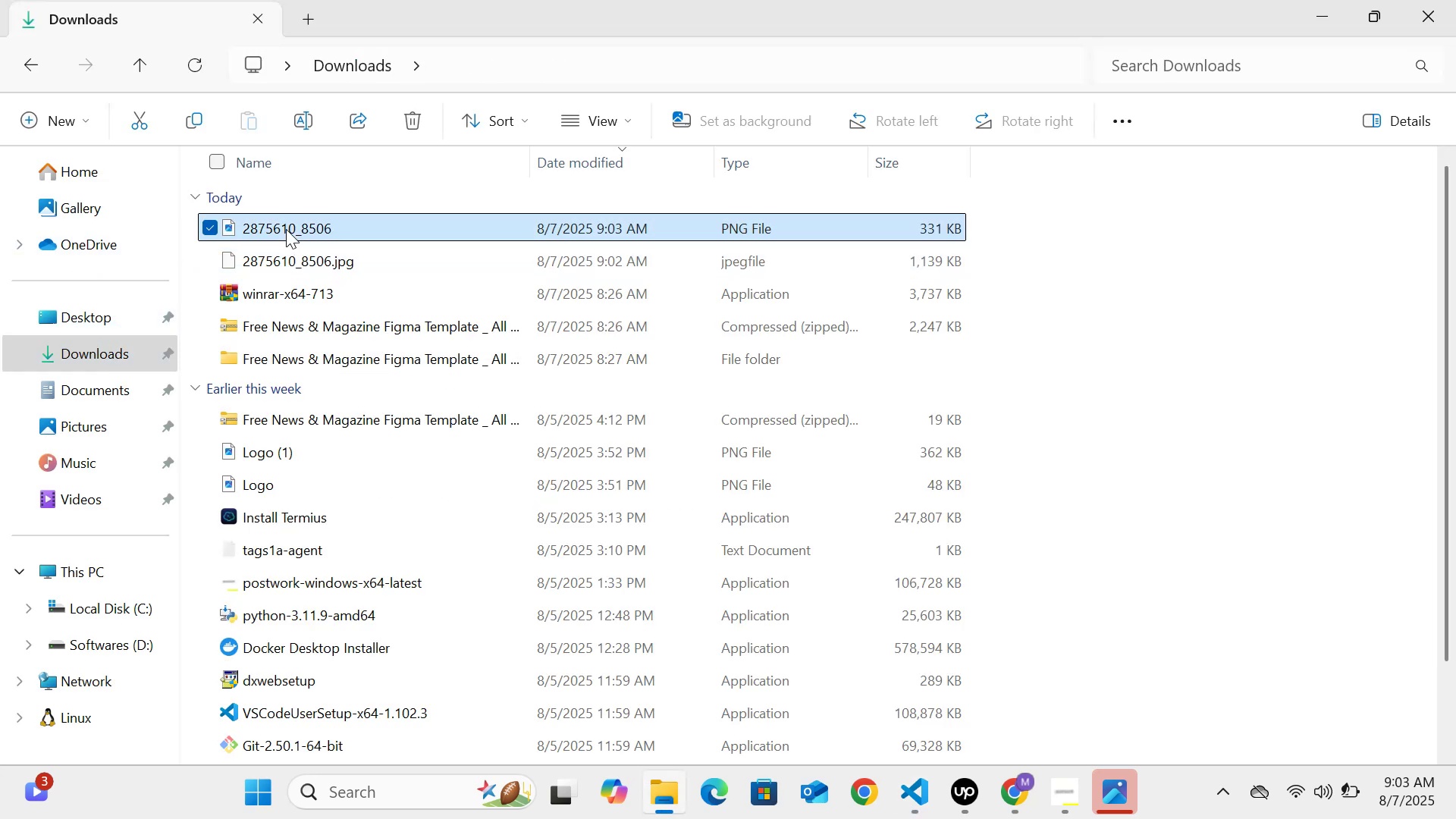 
right_click([286, 229])
 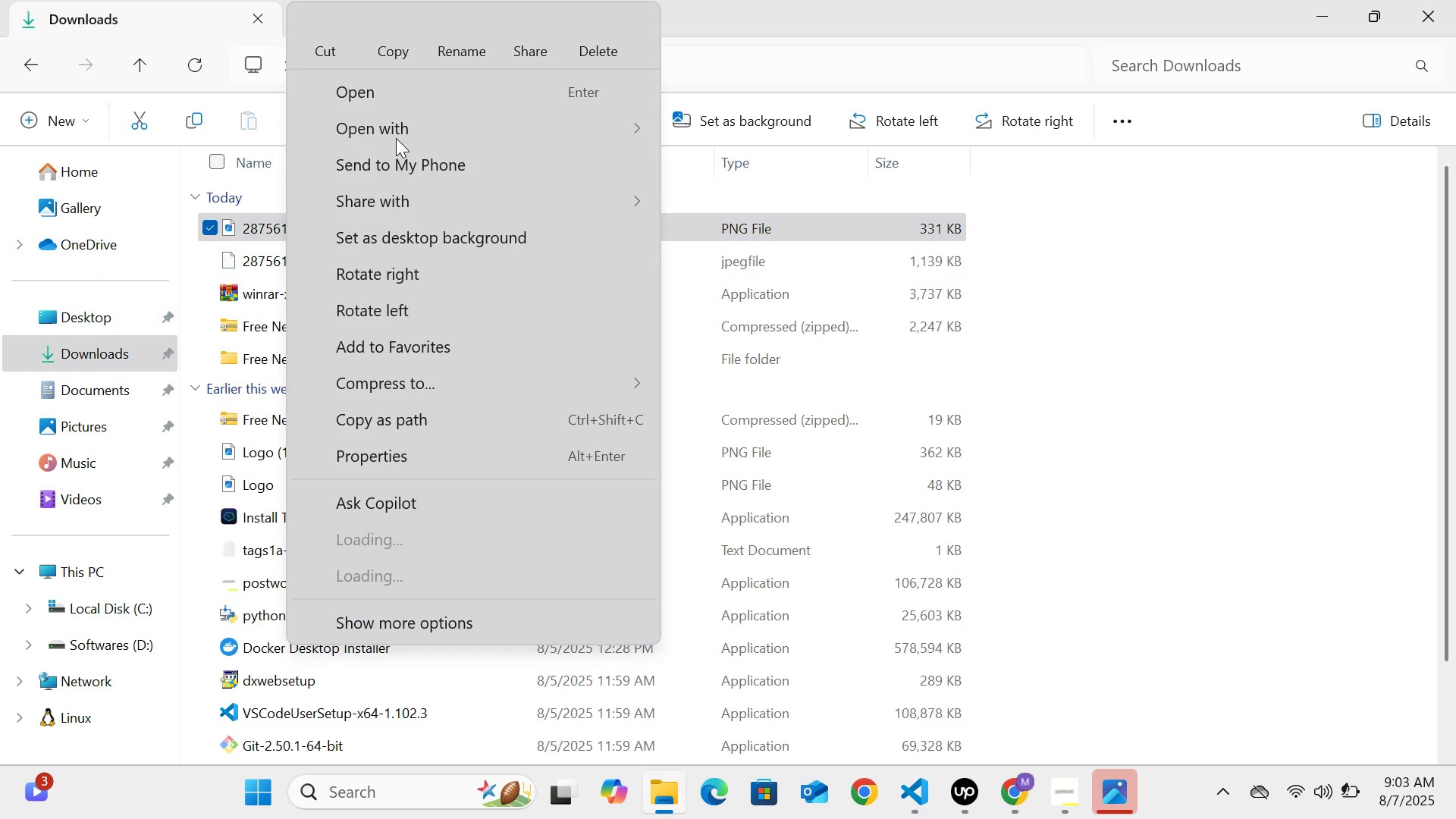 
left_click([483, 40])
 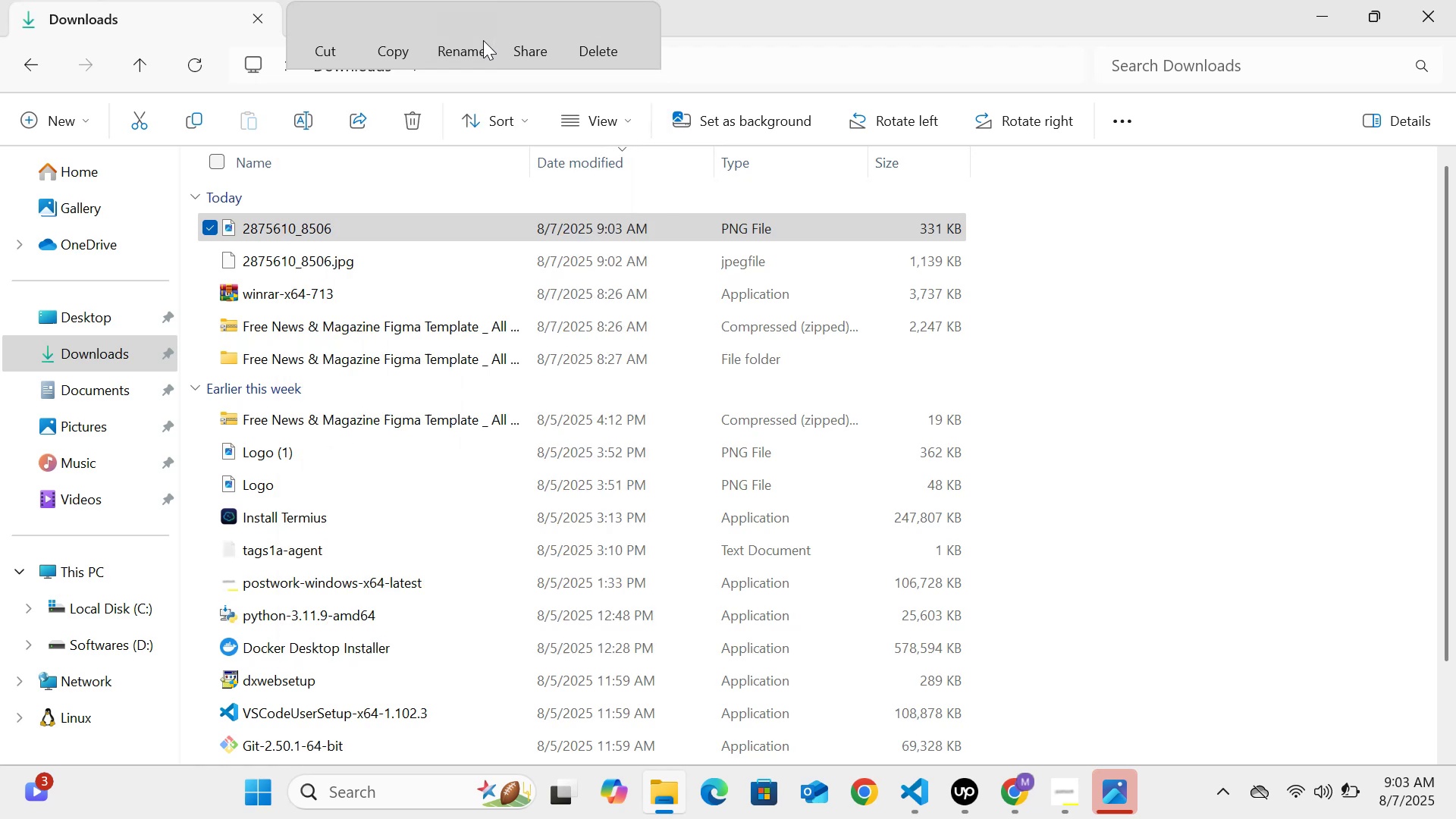 
key(Control+V)
 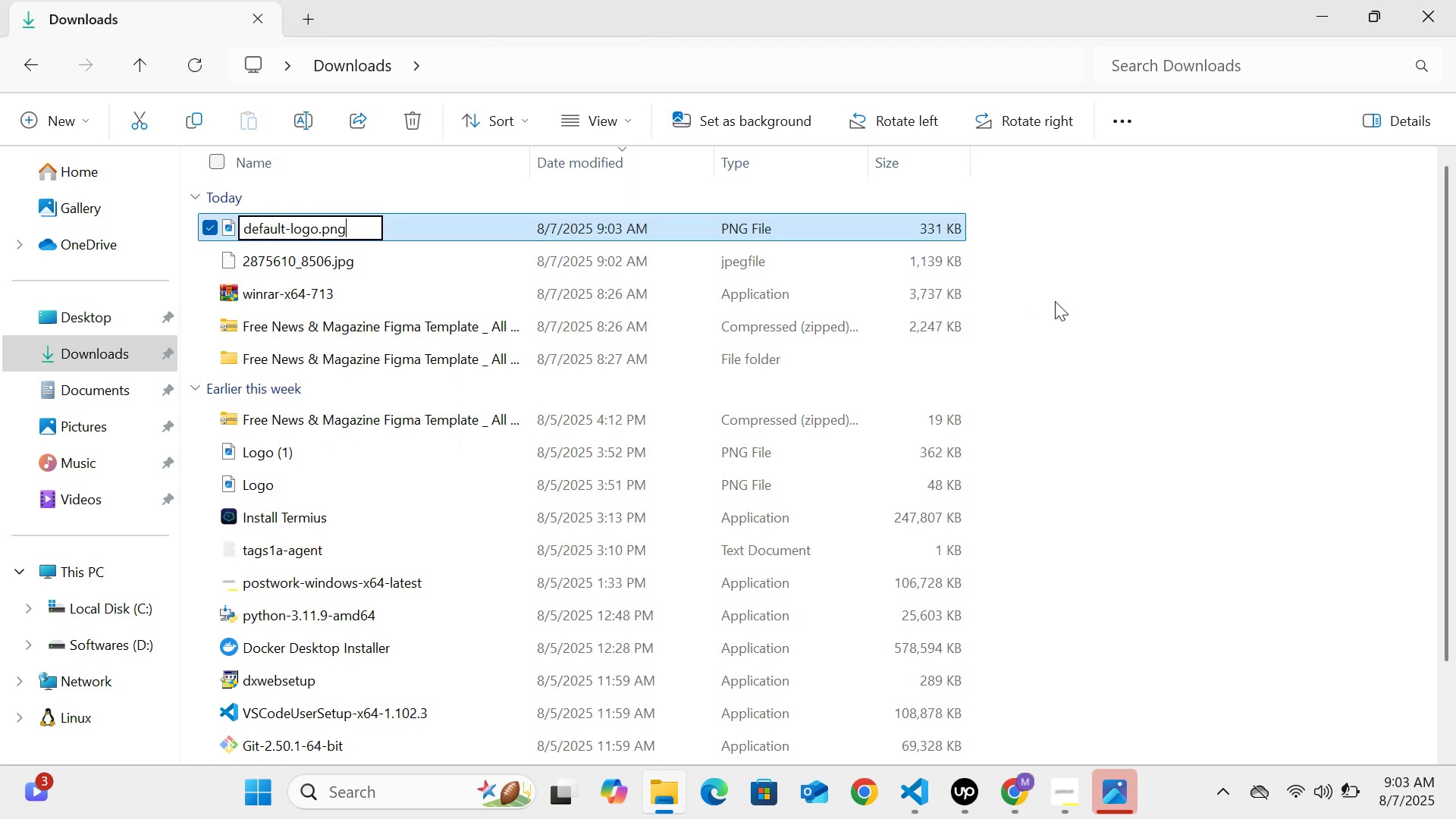 
left_click([1135, 321])
 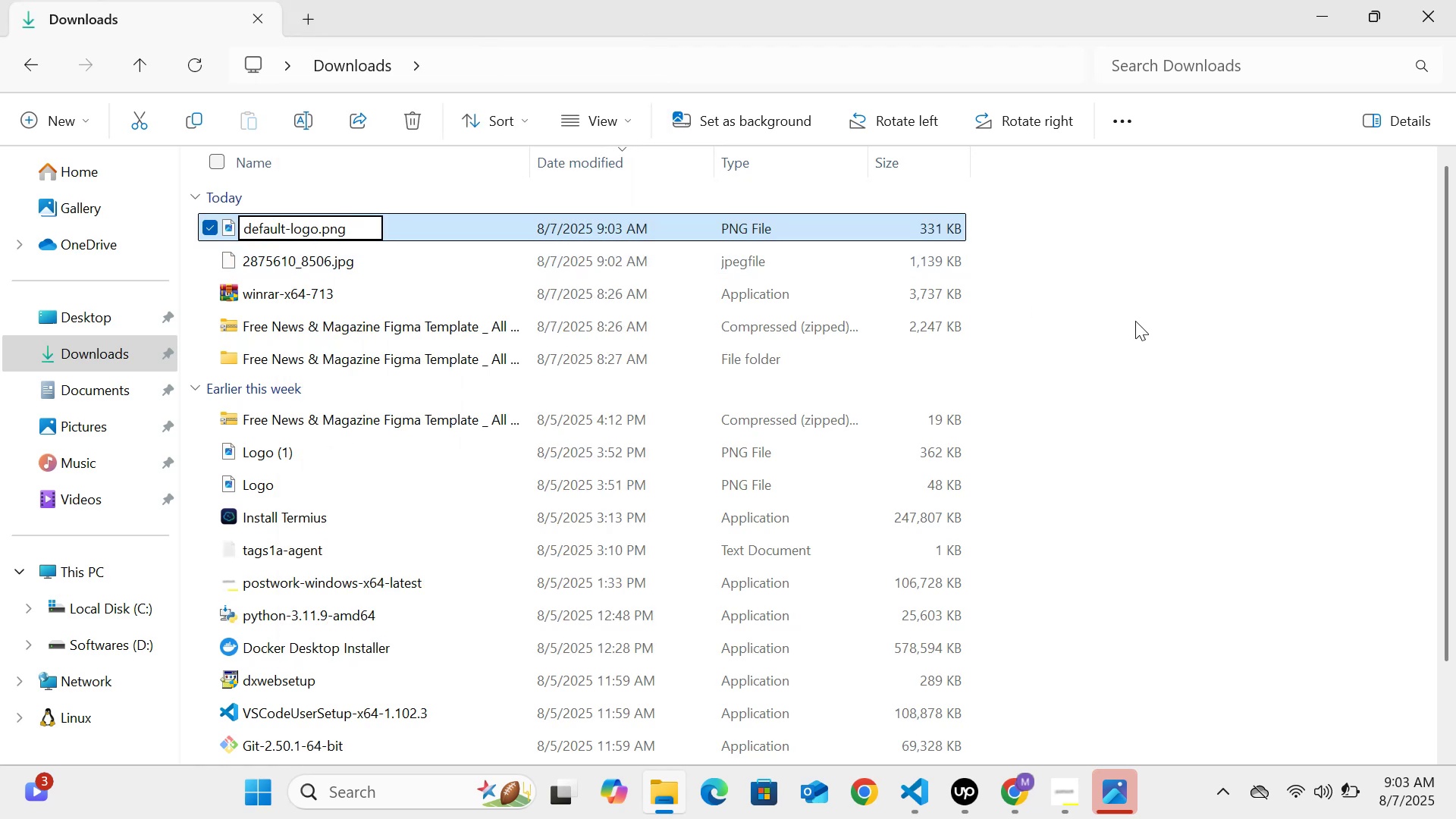 
hold_key(key=ControlLeft, duration=0.87)
 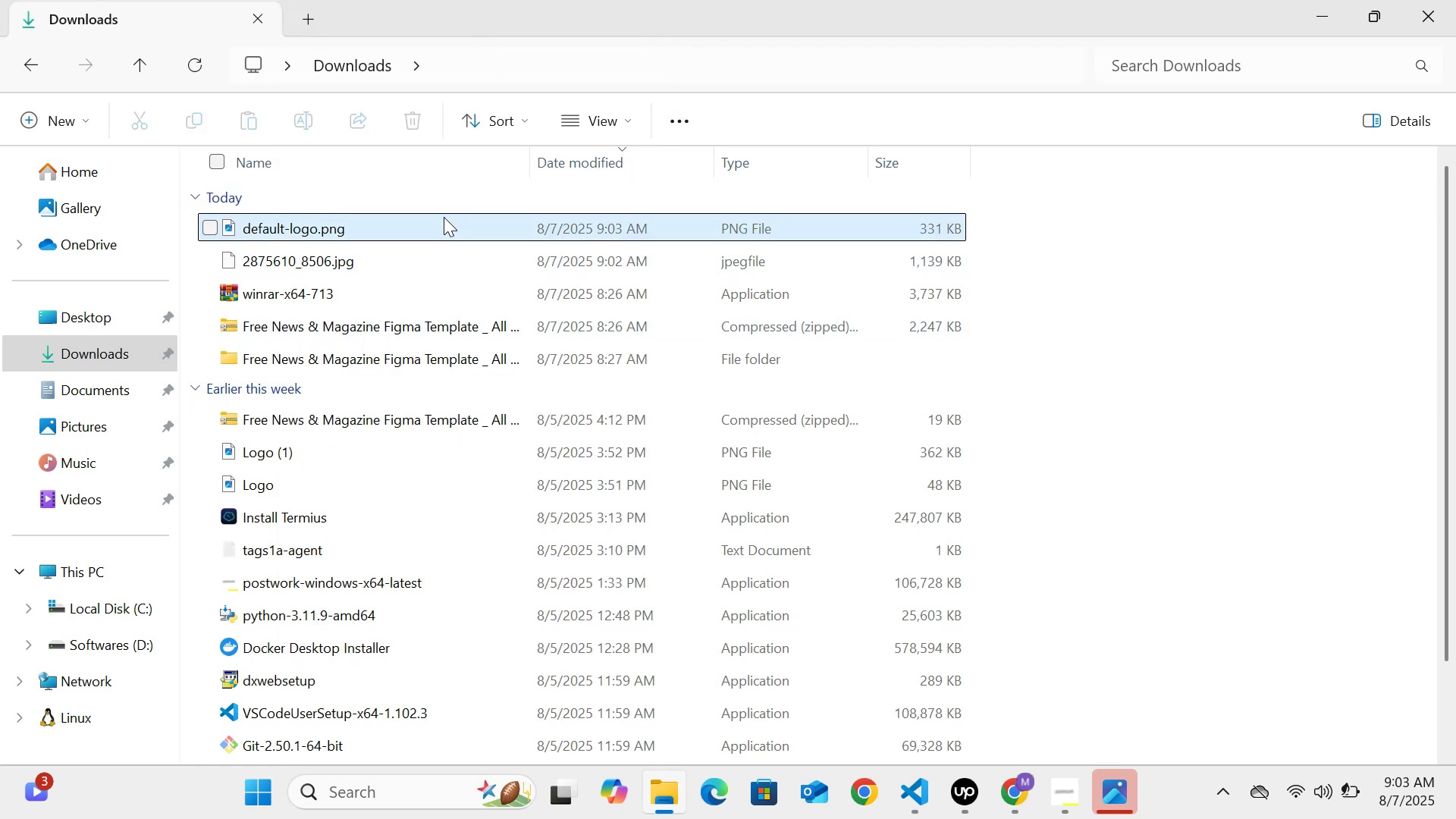 
key(X)
 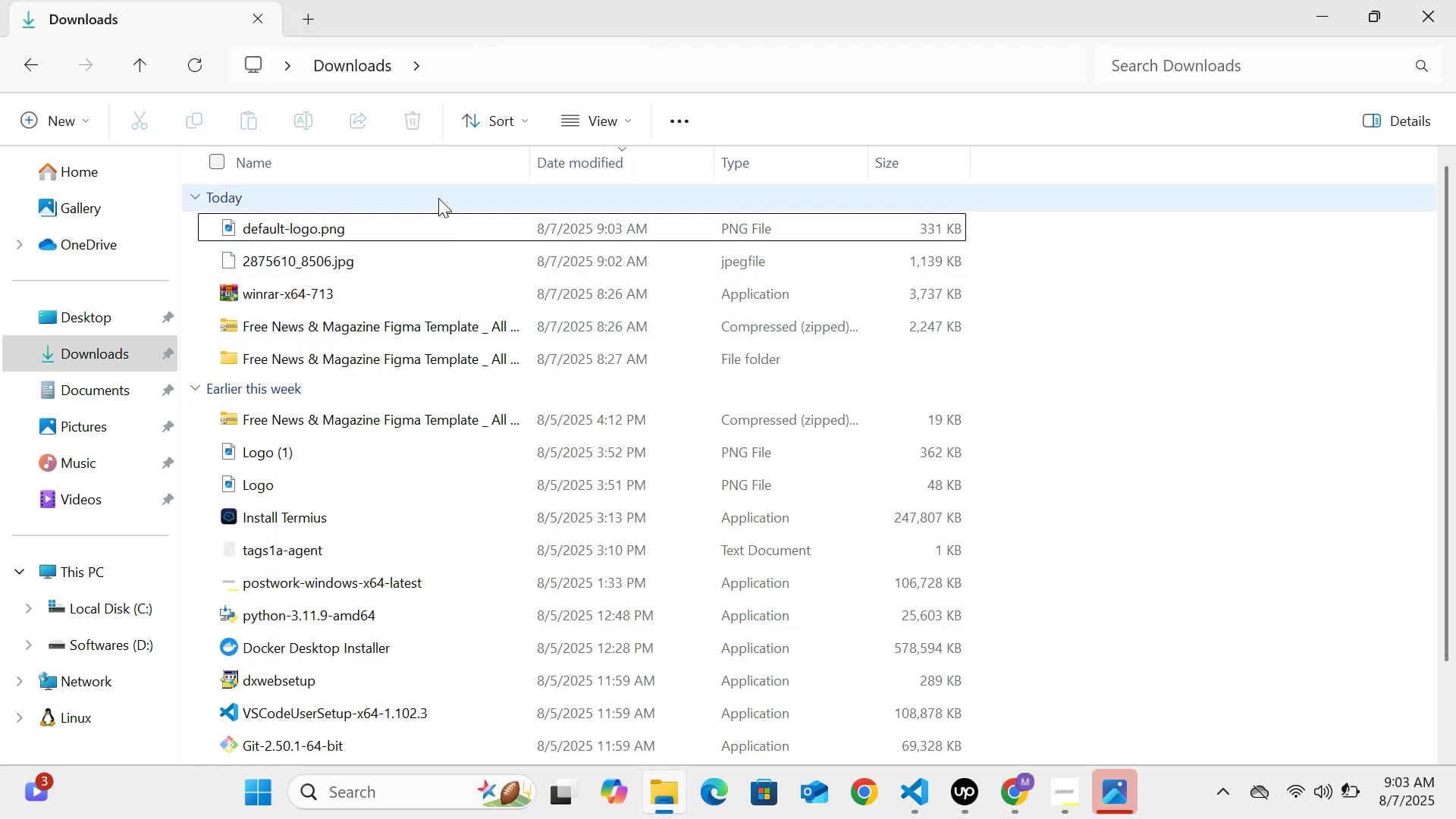 
left_click([444, 218])
 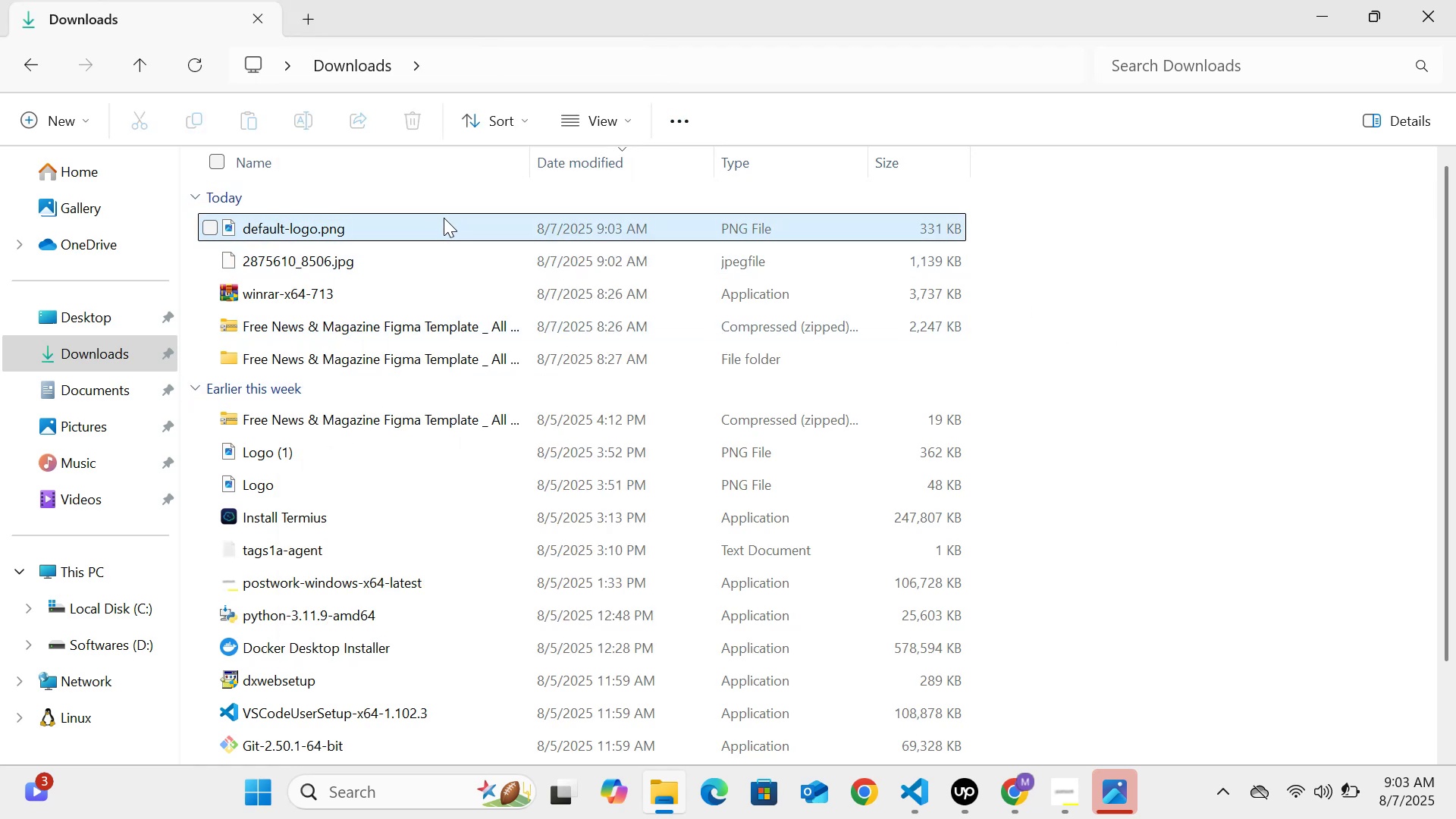 
key(Control+C)
 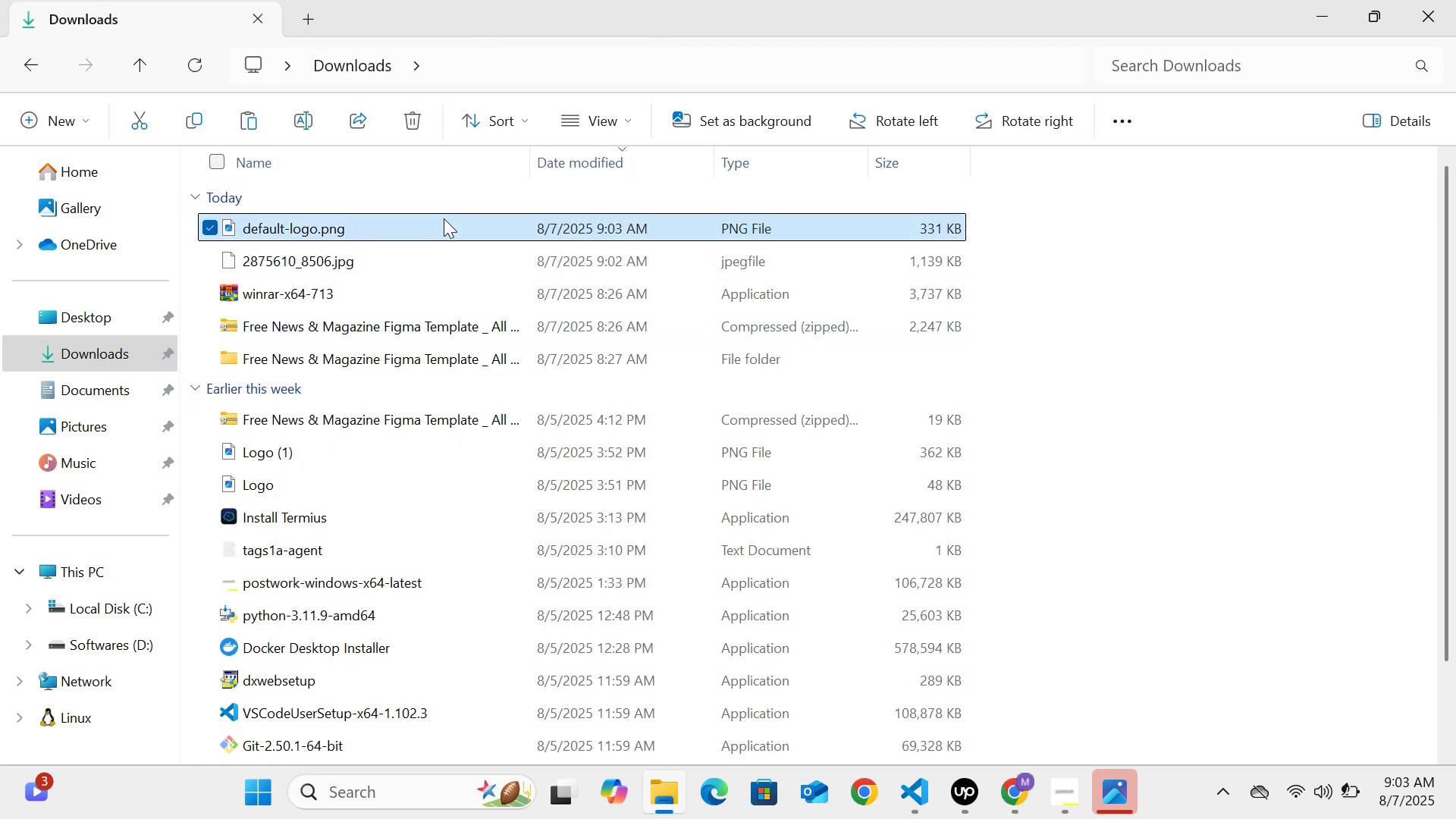 
key(Control+X)
 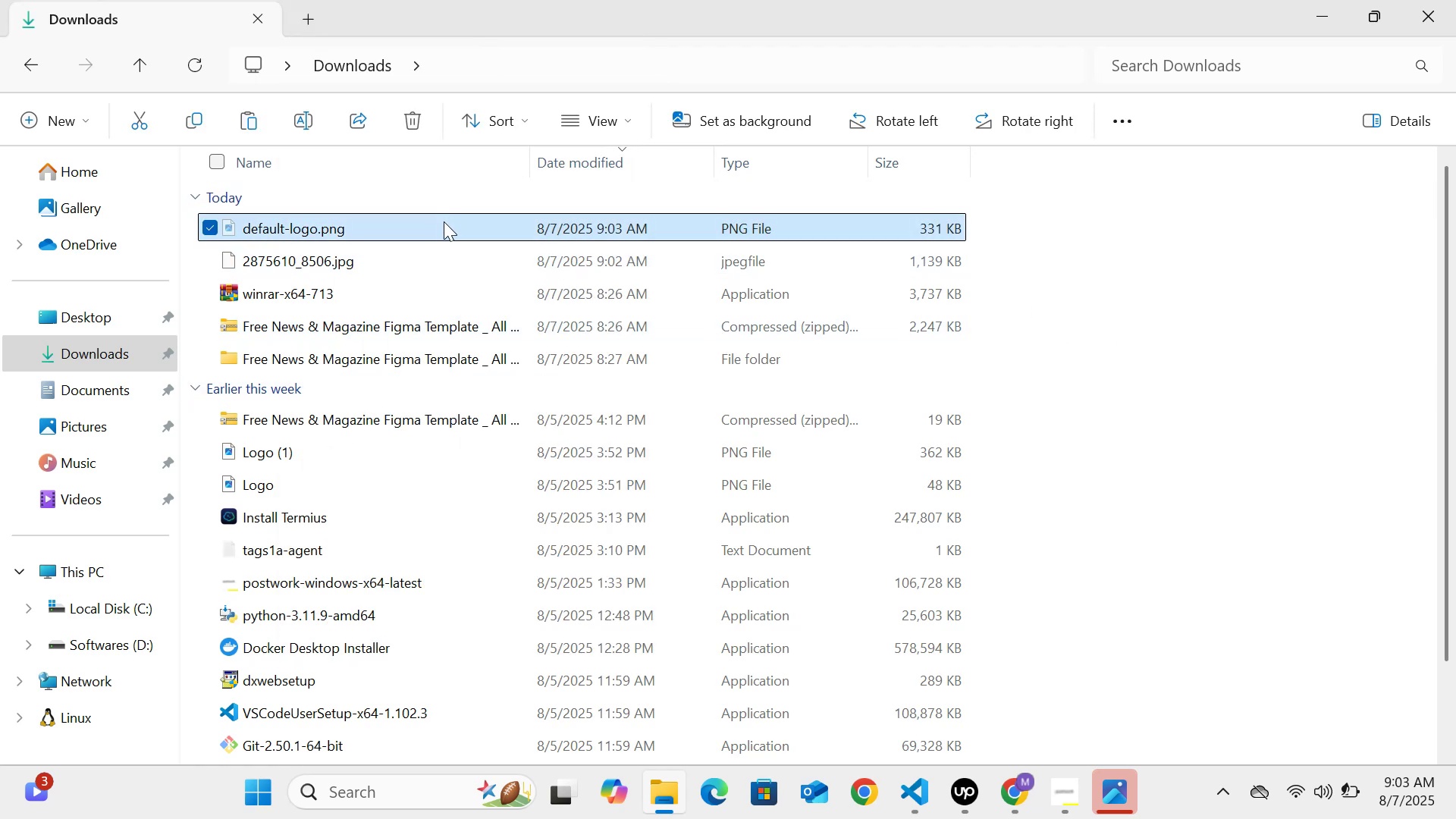 
key(Alt+Tab)
 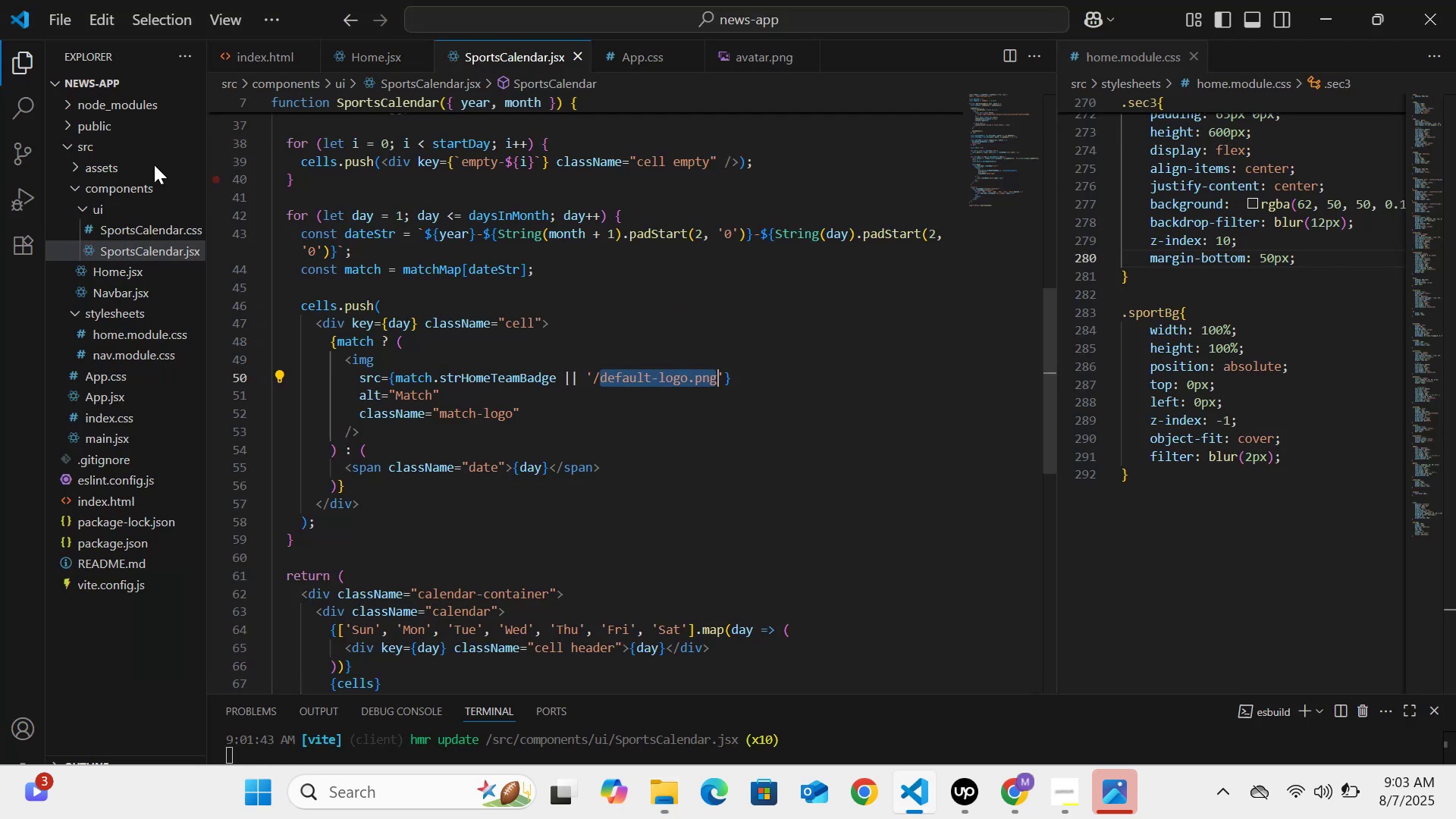 
hold_key(key=ControlLeft, duration=0.72)
left_click([108, 129])
 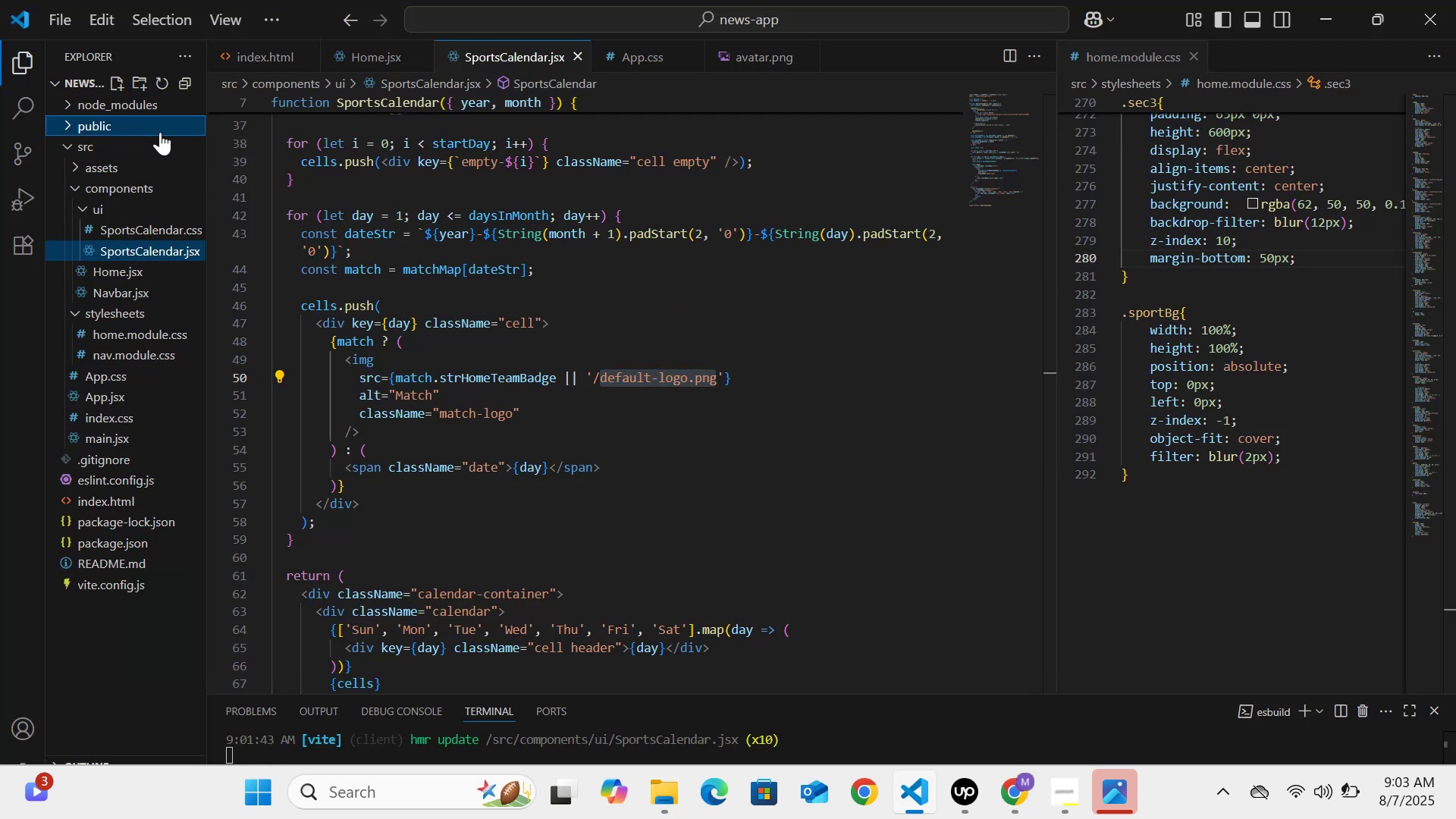 
key(Control+ControlLeft)
 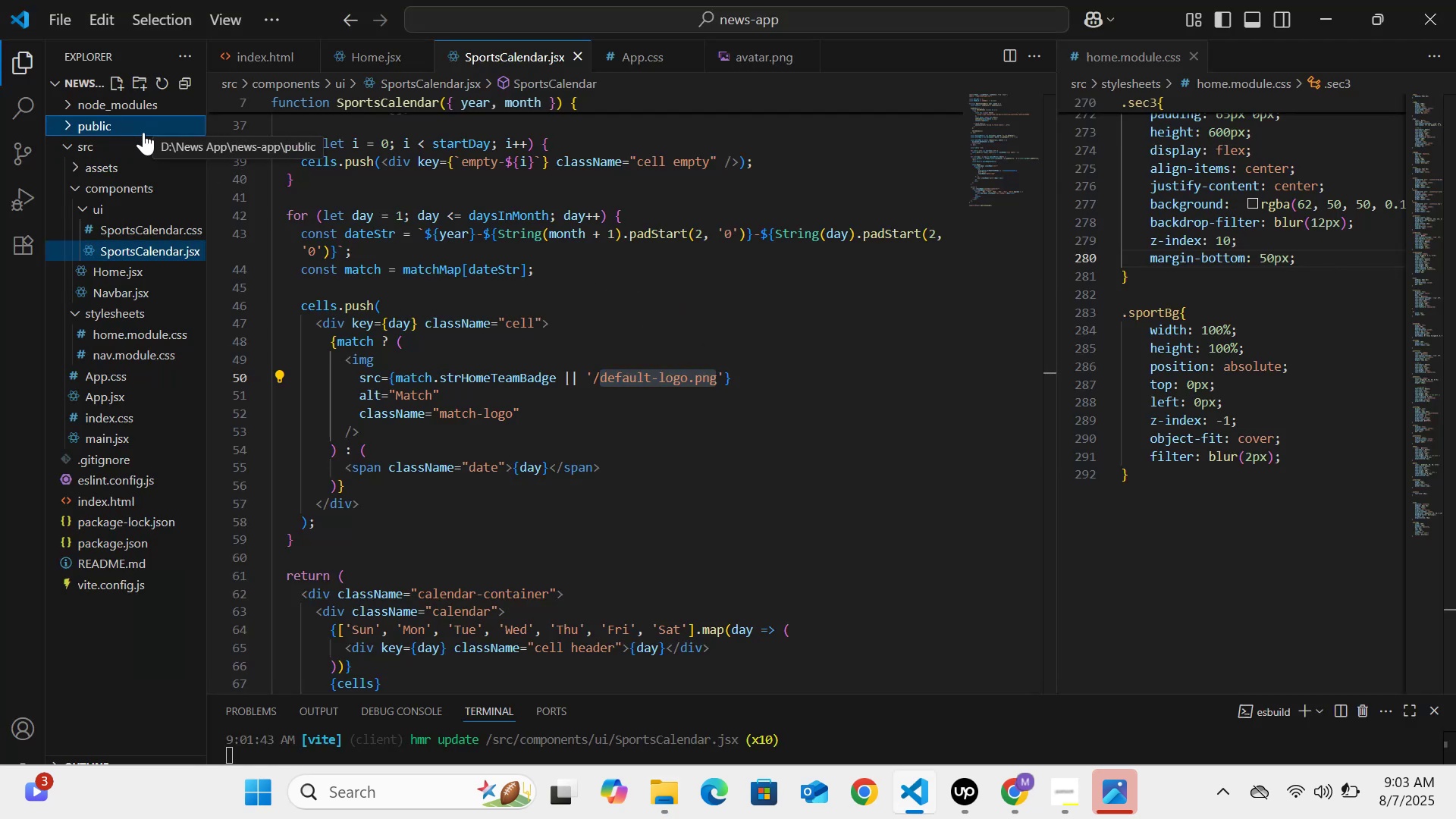 
hold_key(key=ControlLeft, duration=0.87)
 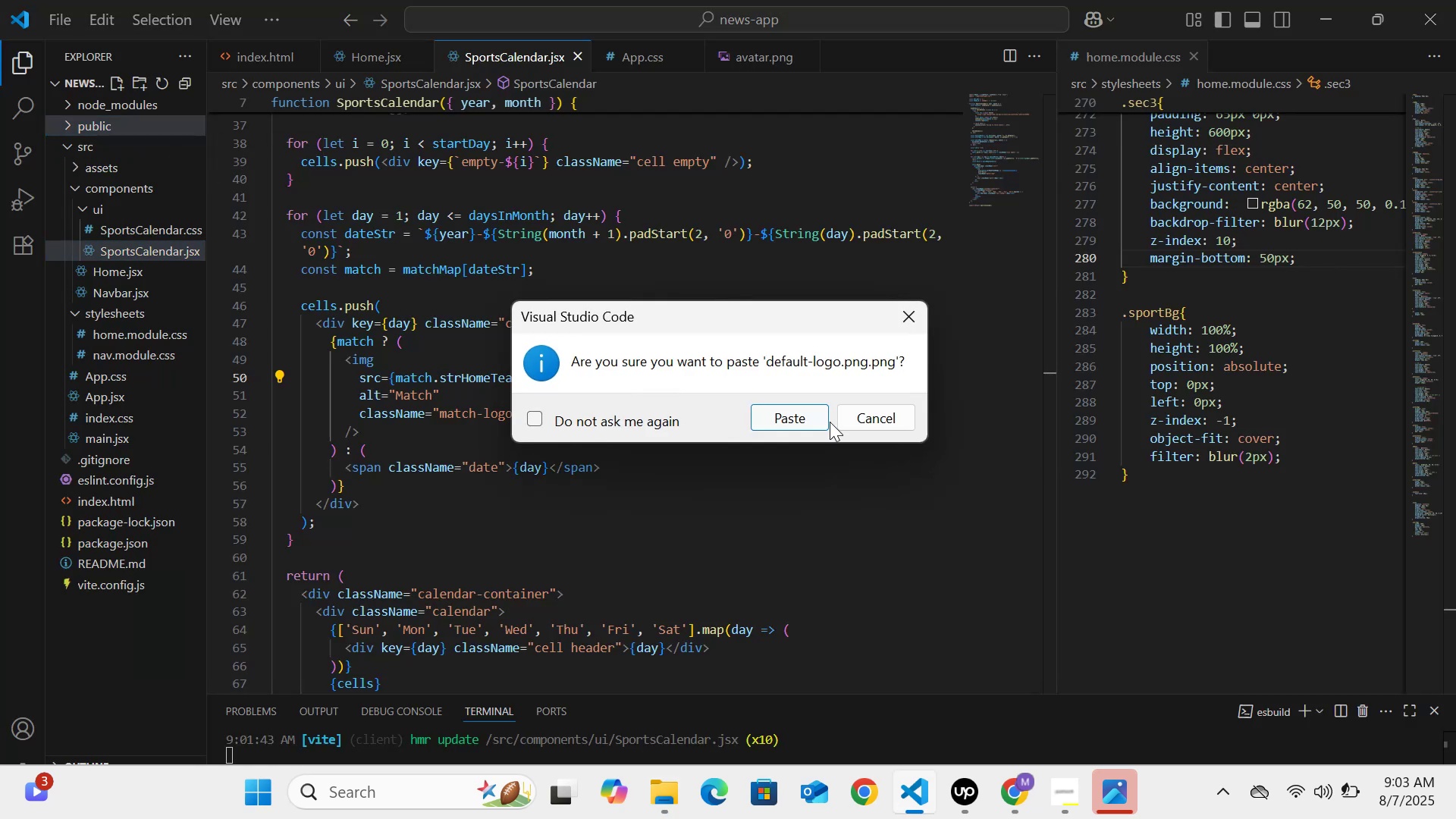 
wait(7.48)
 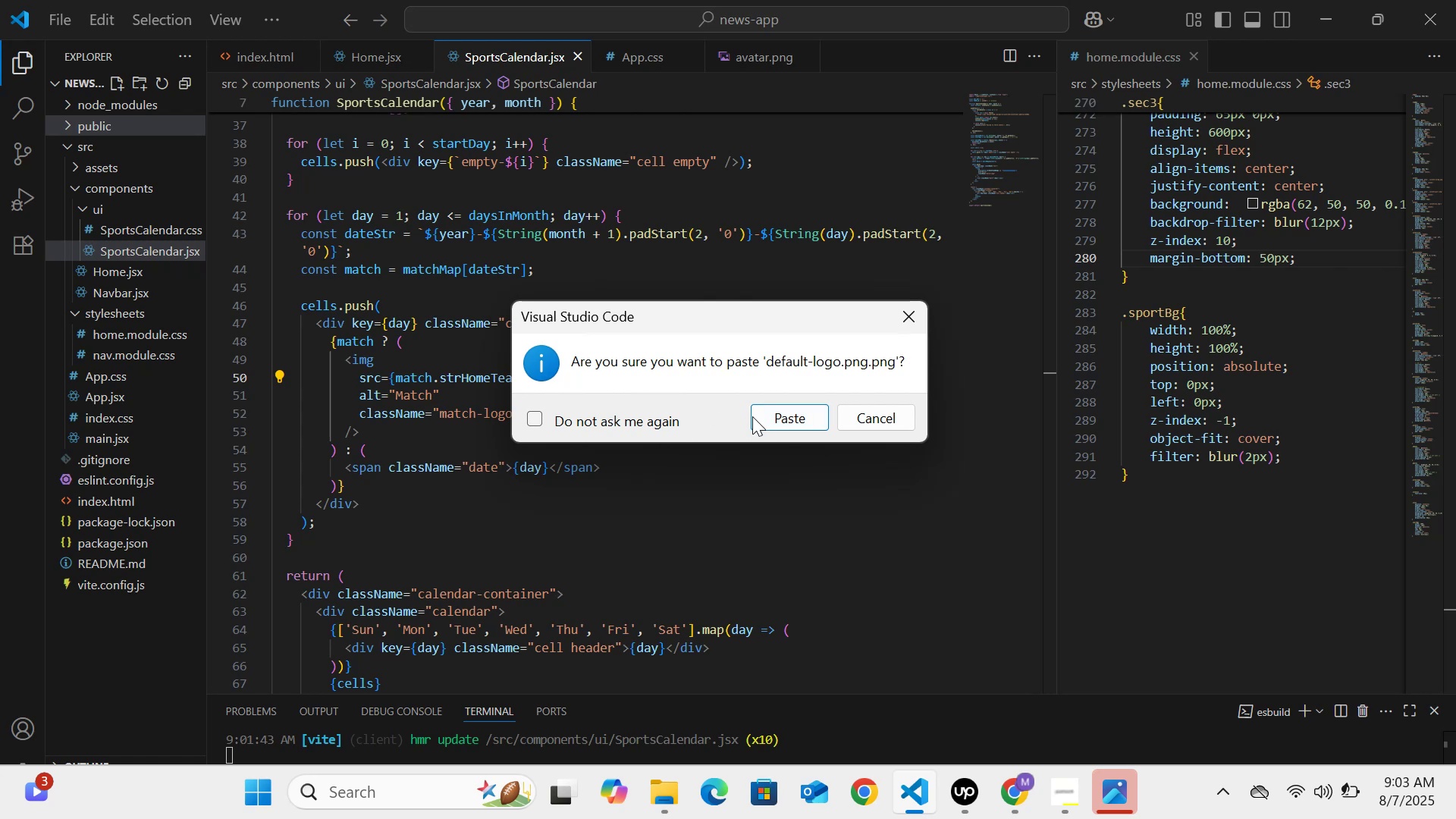 
key(Backslash)
 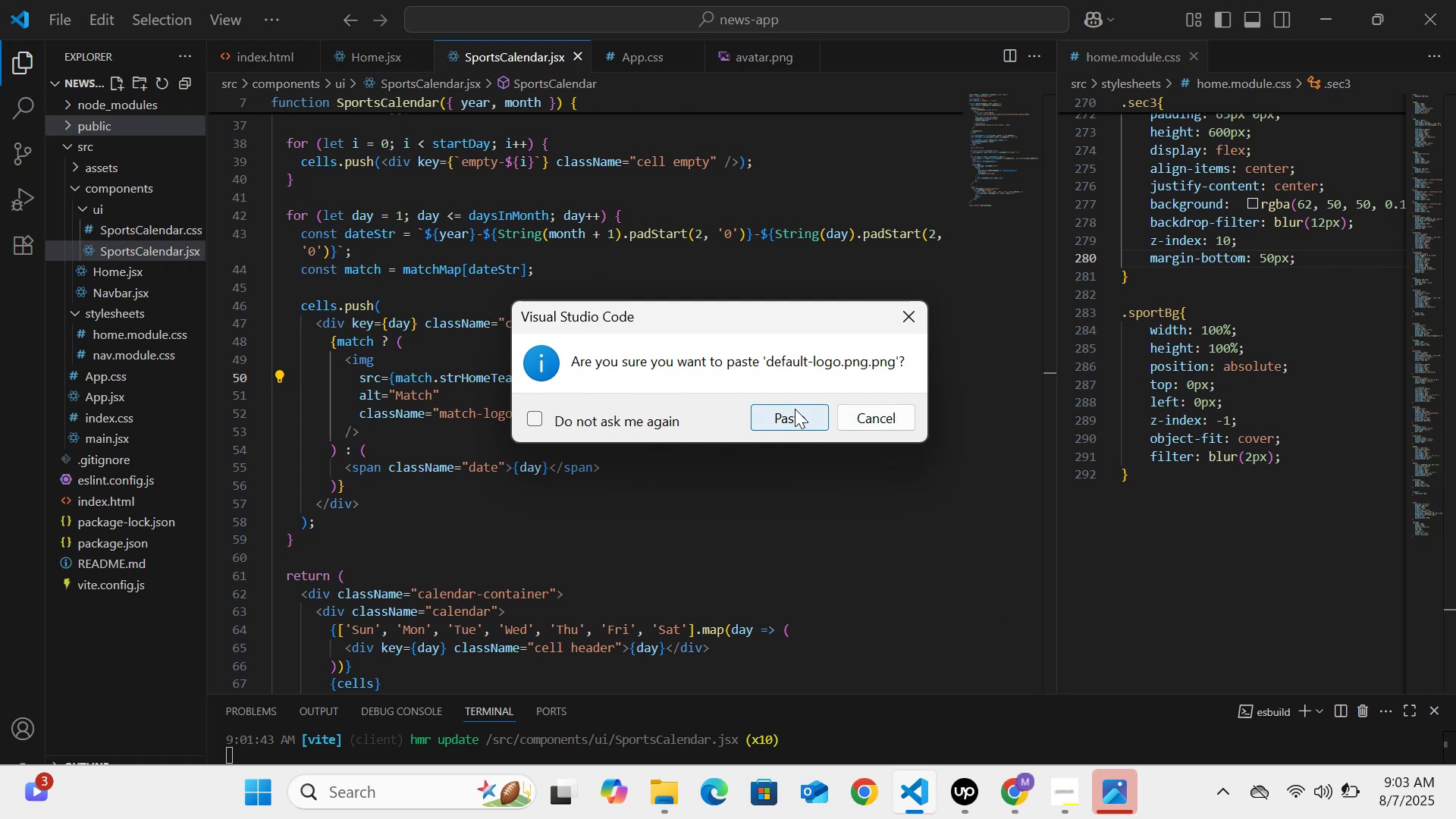 
key(Enter)
 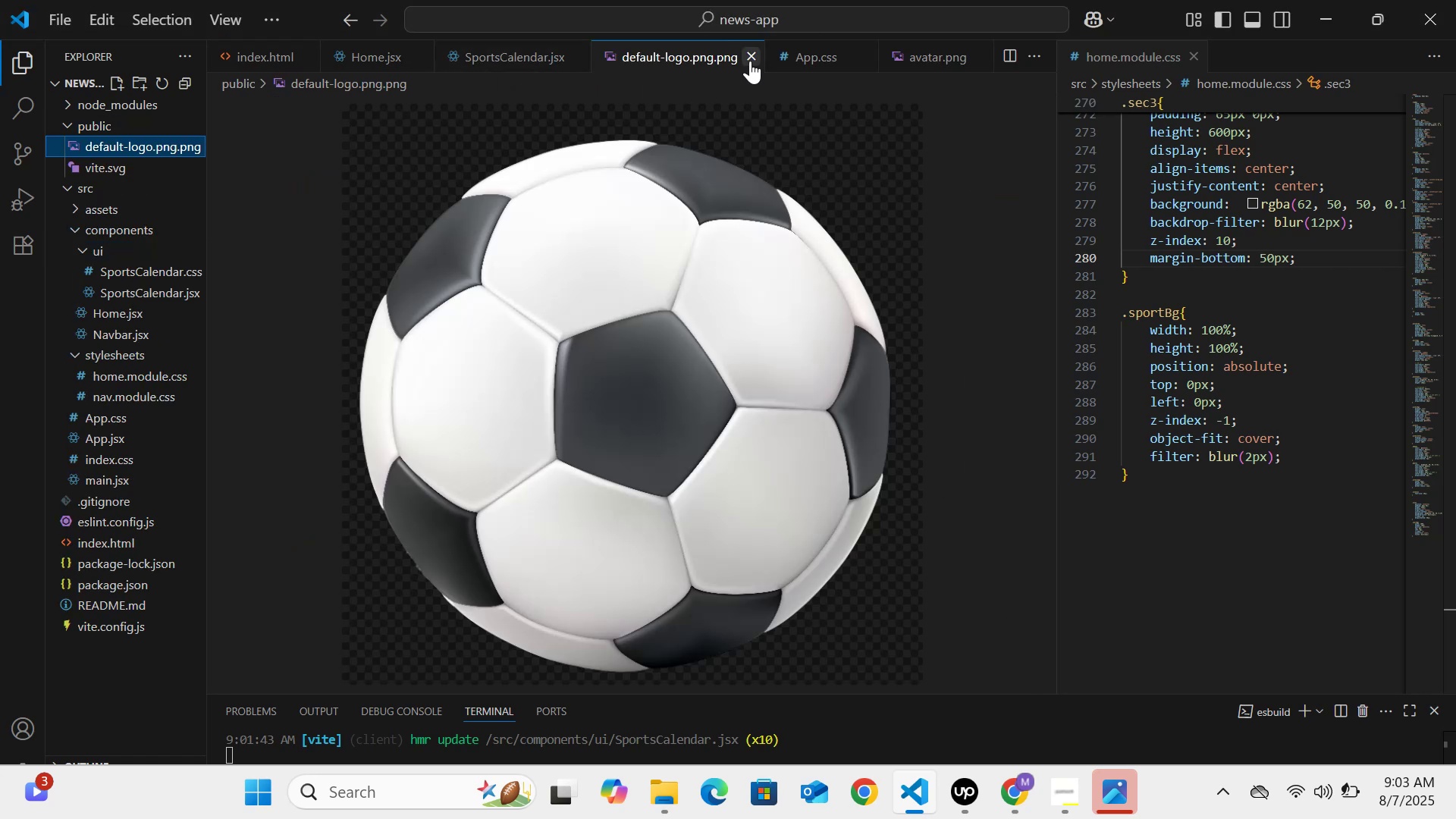 
double_click([751, 60])
 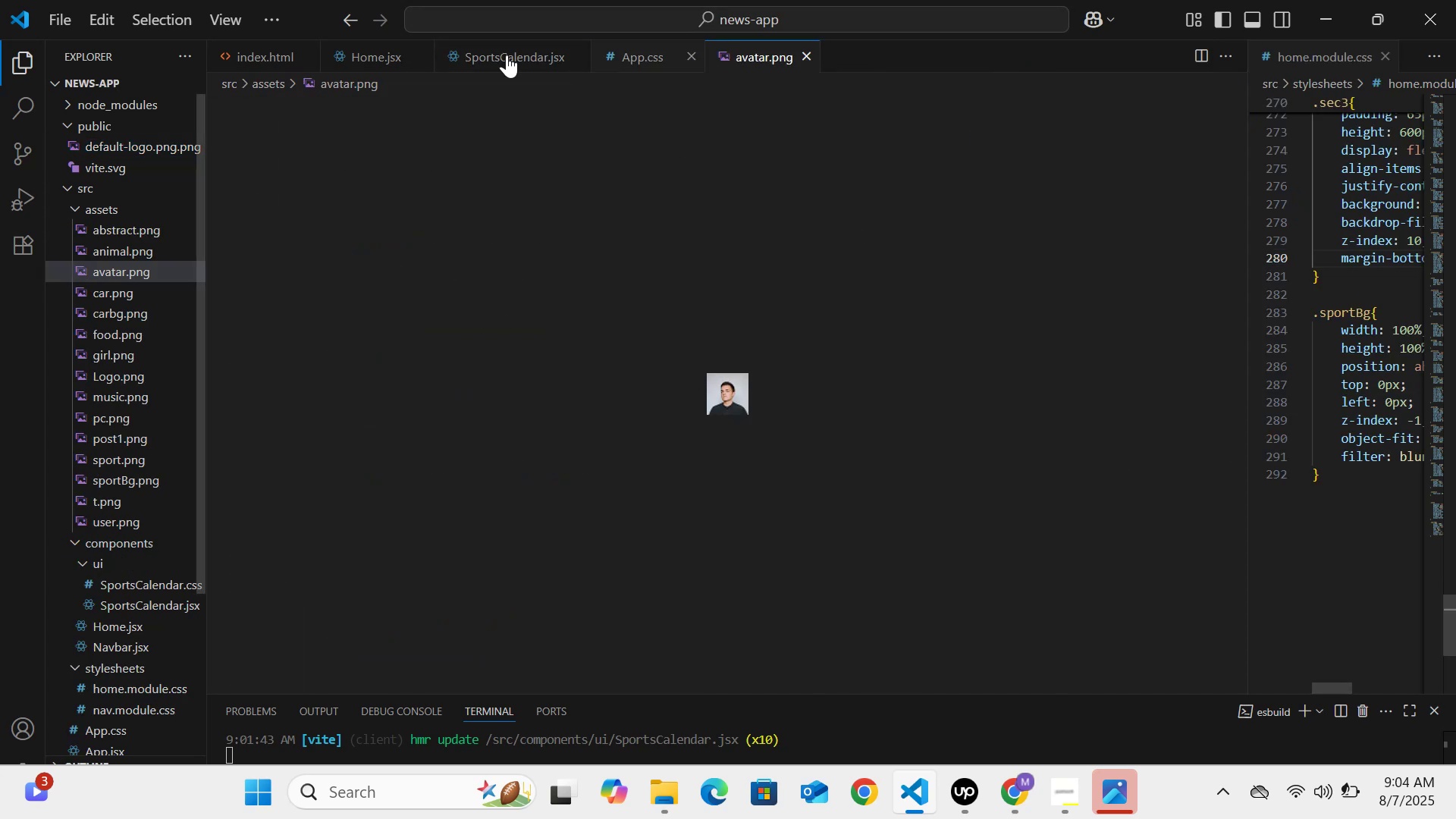 
left_click([505, 54])
 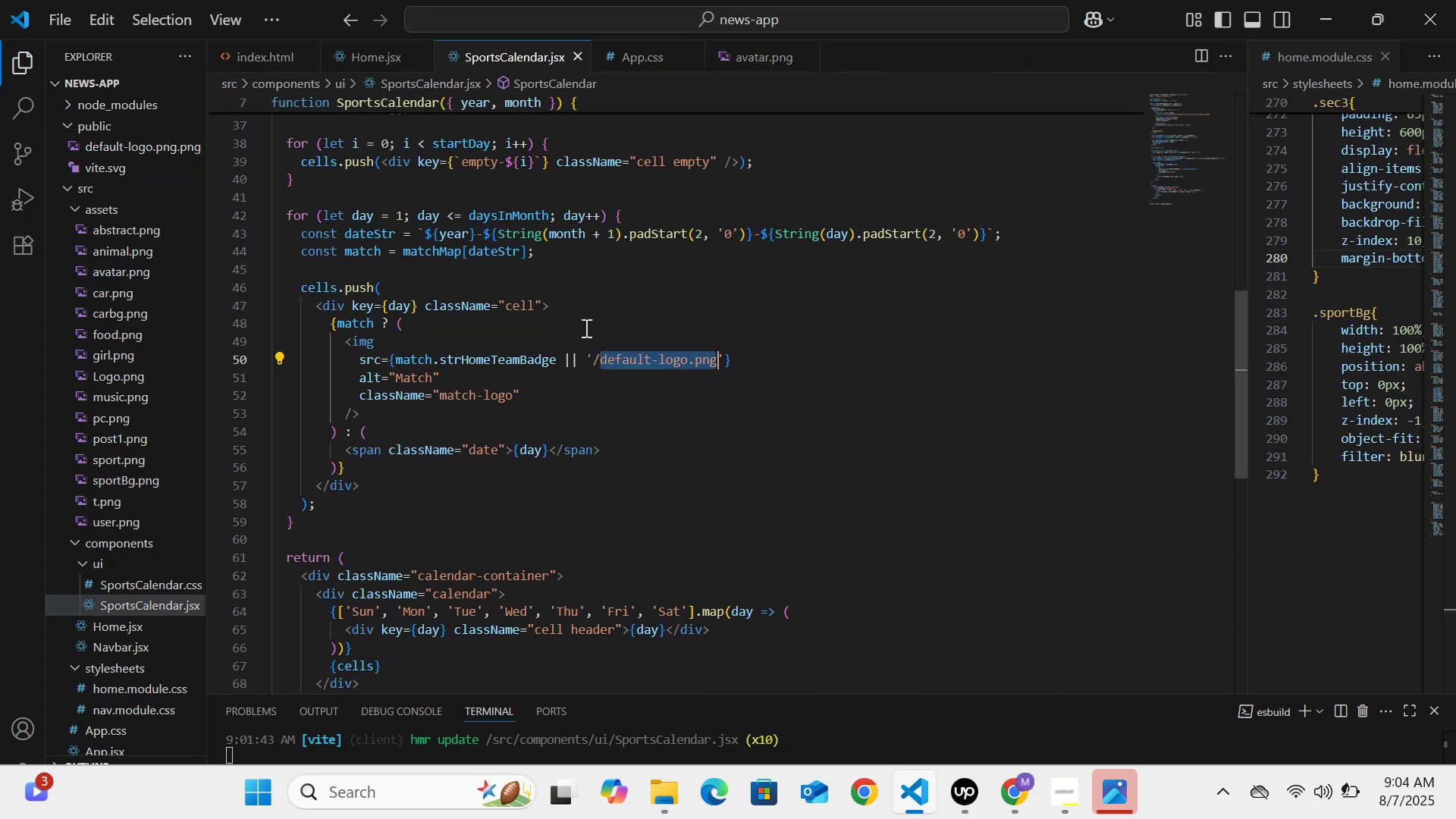 
scroll: coordinate [644, 397], scroll_direction: down, amount: 1.0
 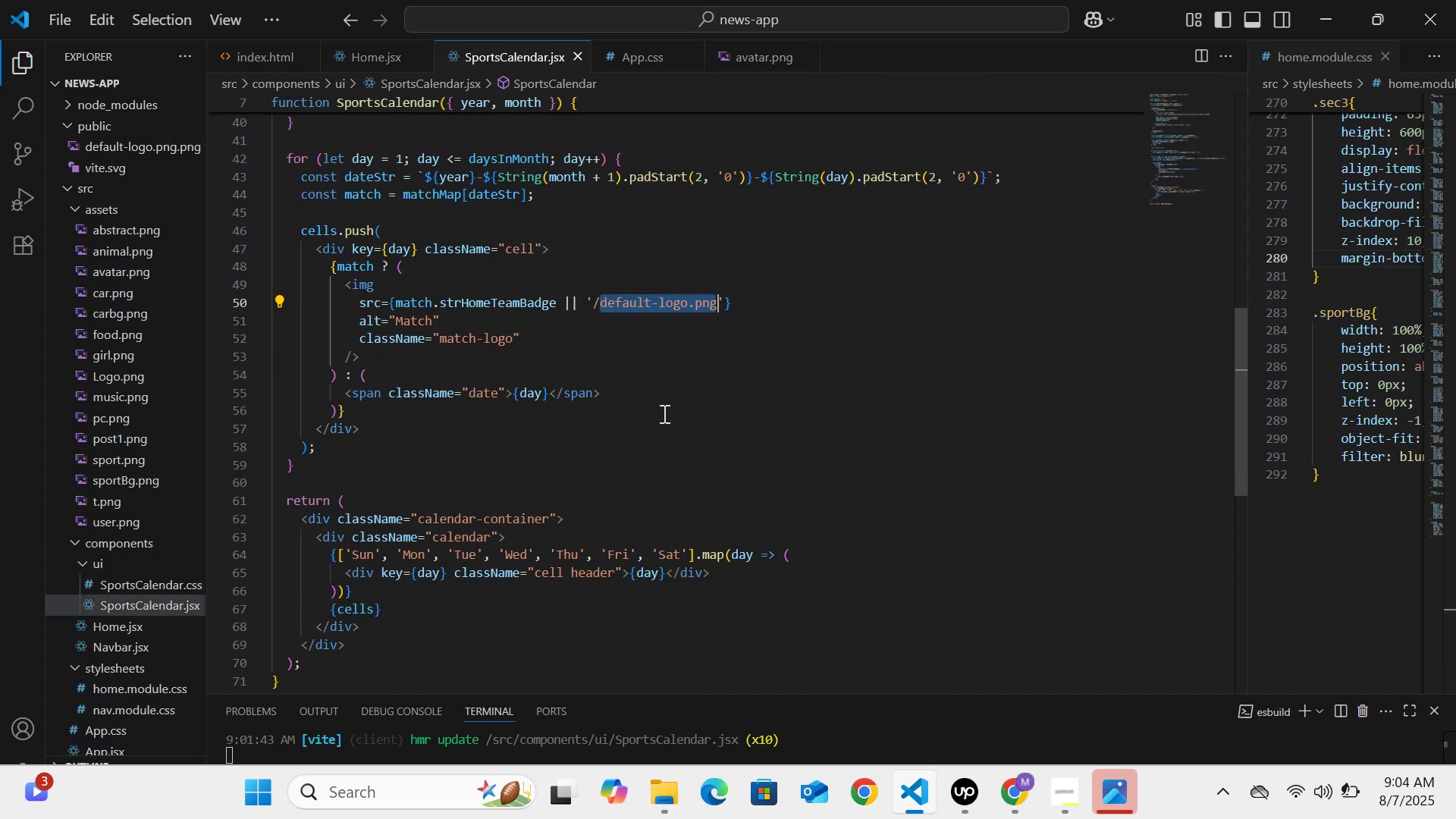 
left_click([665, 413])
 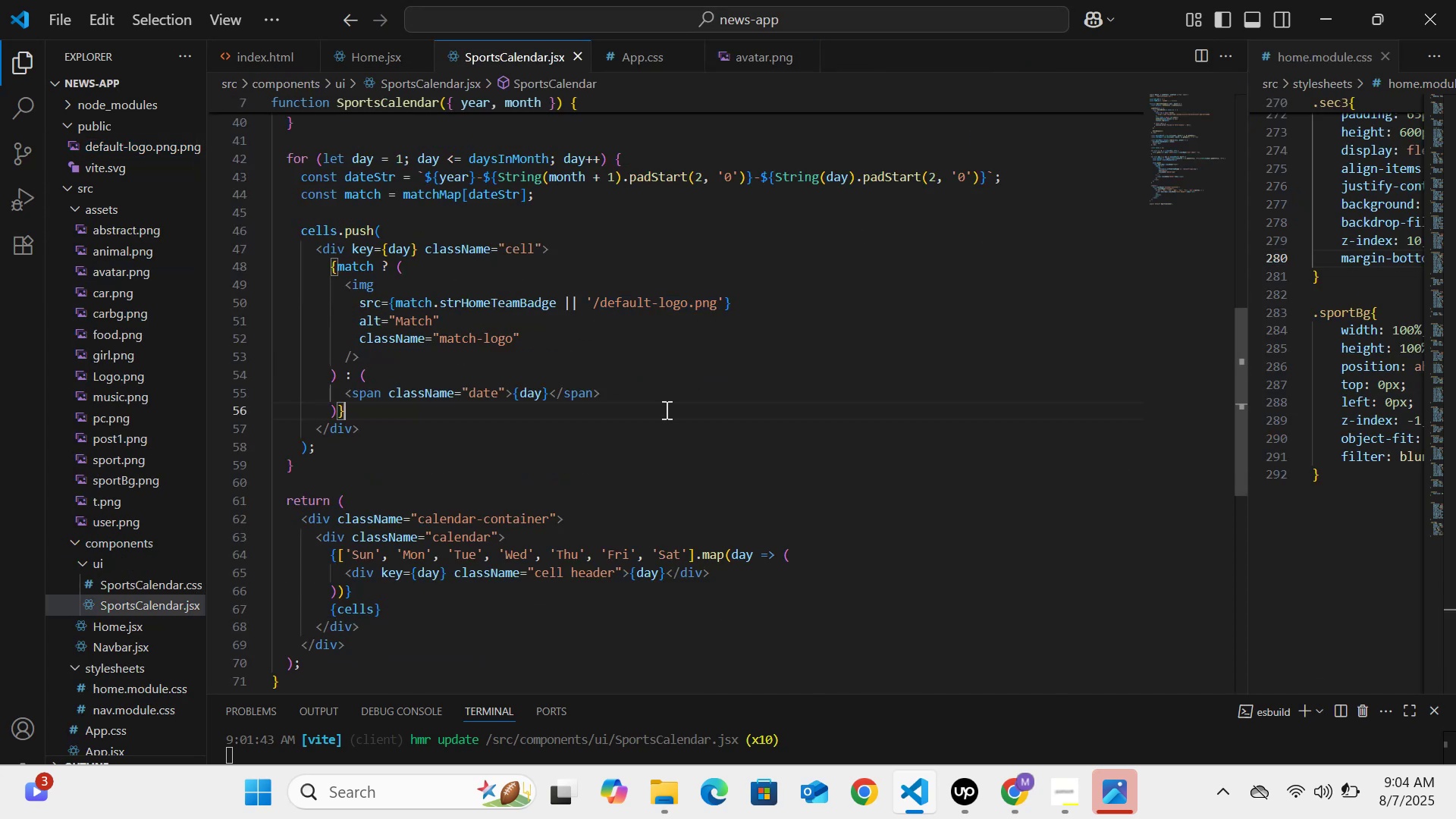 
double_click([673, 382])
 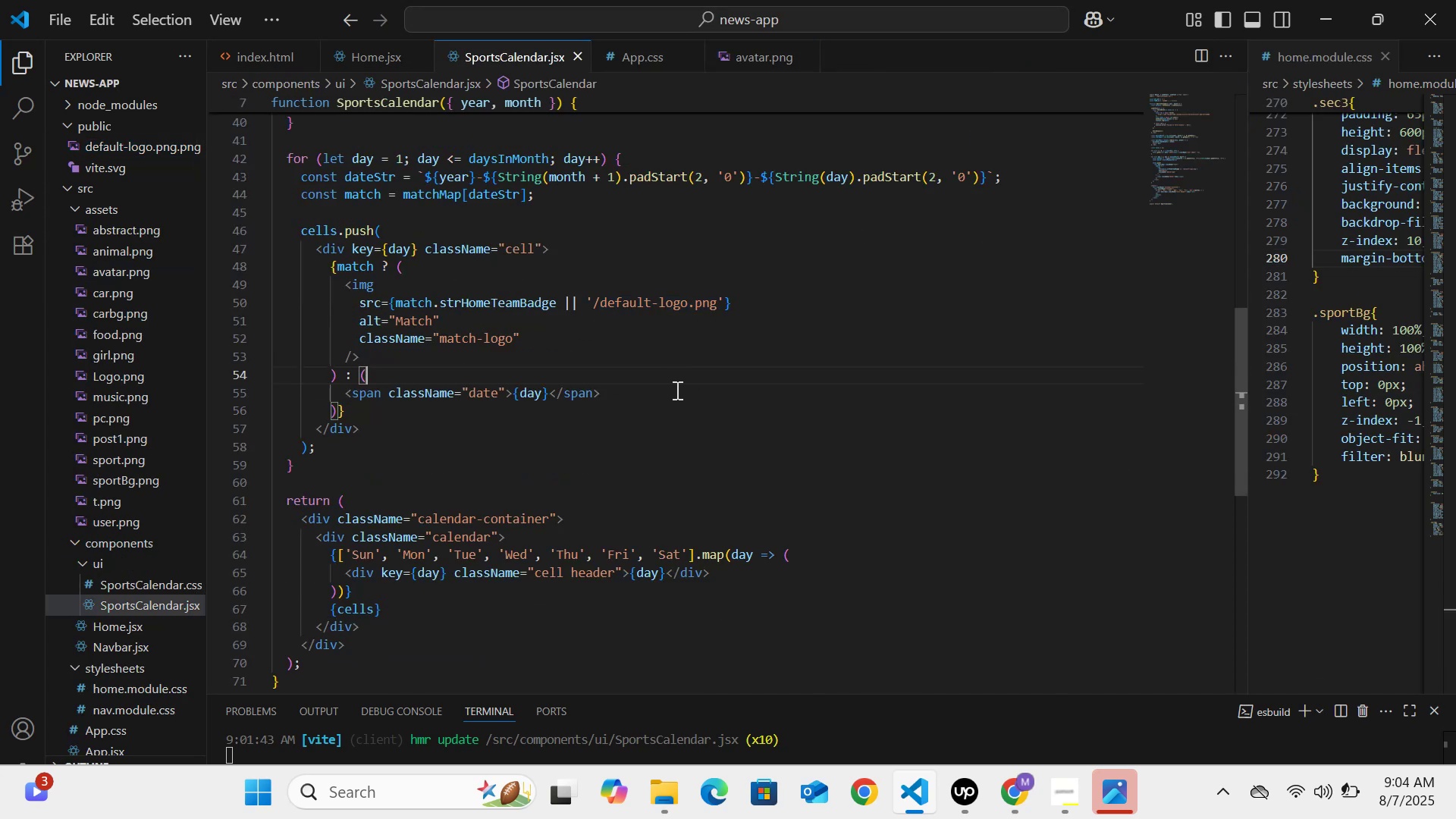 
triple_click([680, 407])
 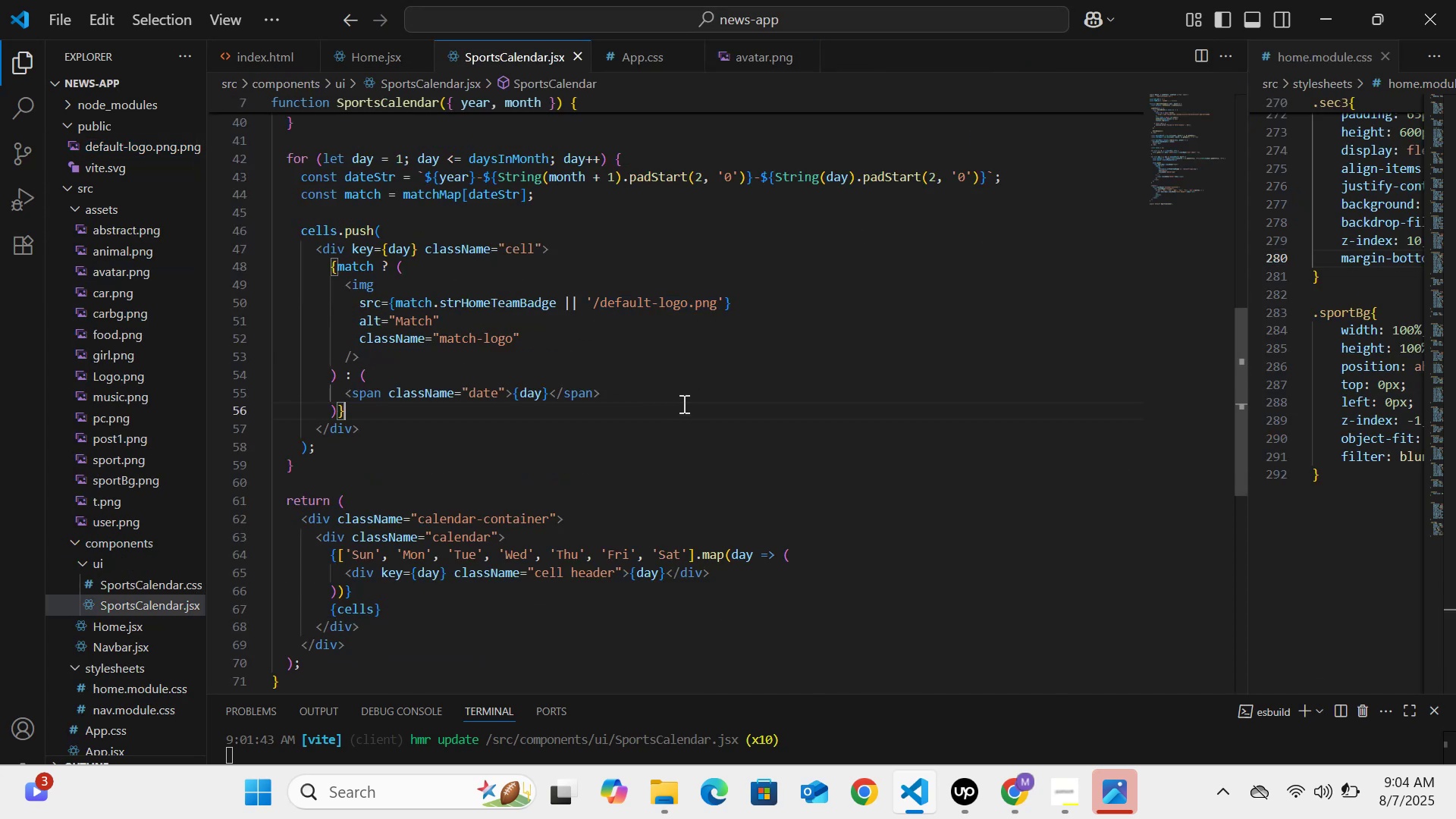 
triple_click([687, 391])
 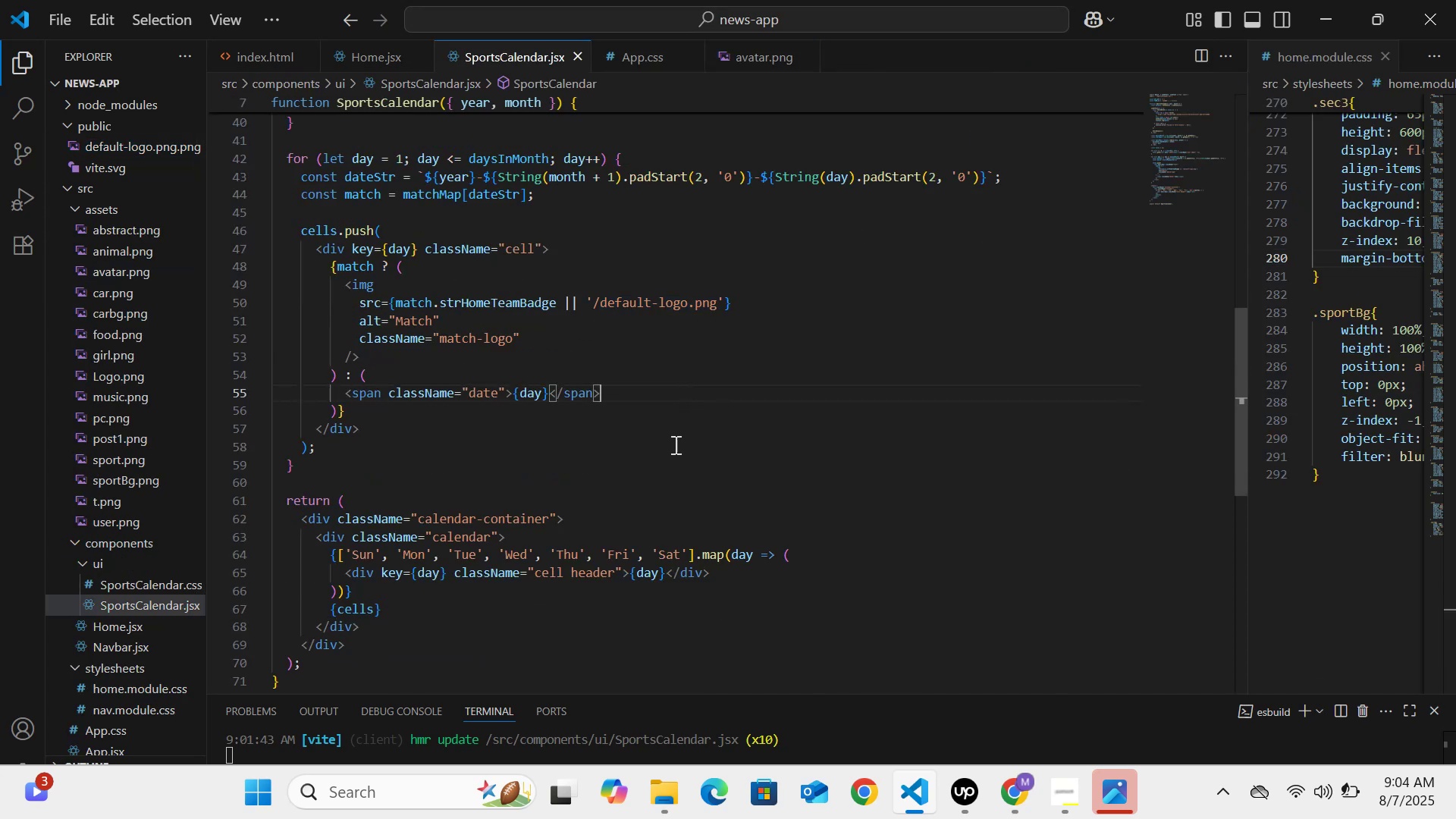 
scroll: coordinate [731, 438], scroll_direction: down, amount: 2.0
 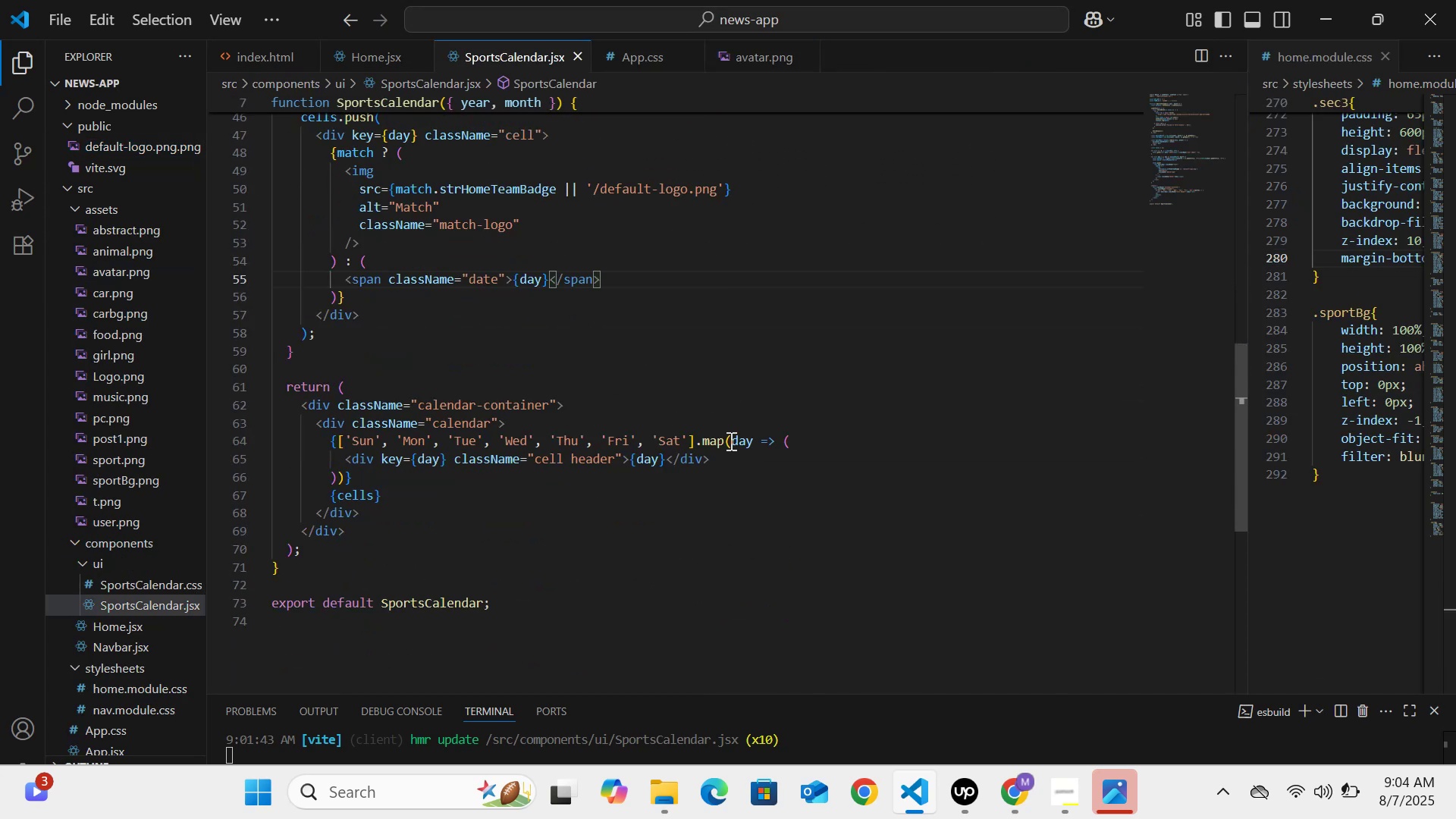 
scroll: coordinate [732, 438], scroll_direction: up, amount: 1.0
 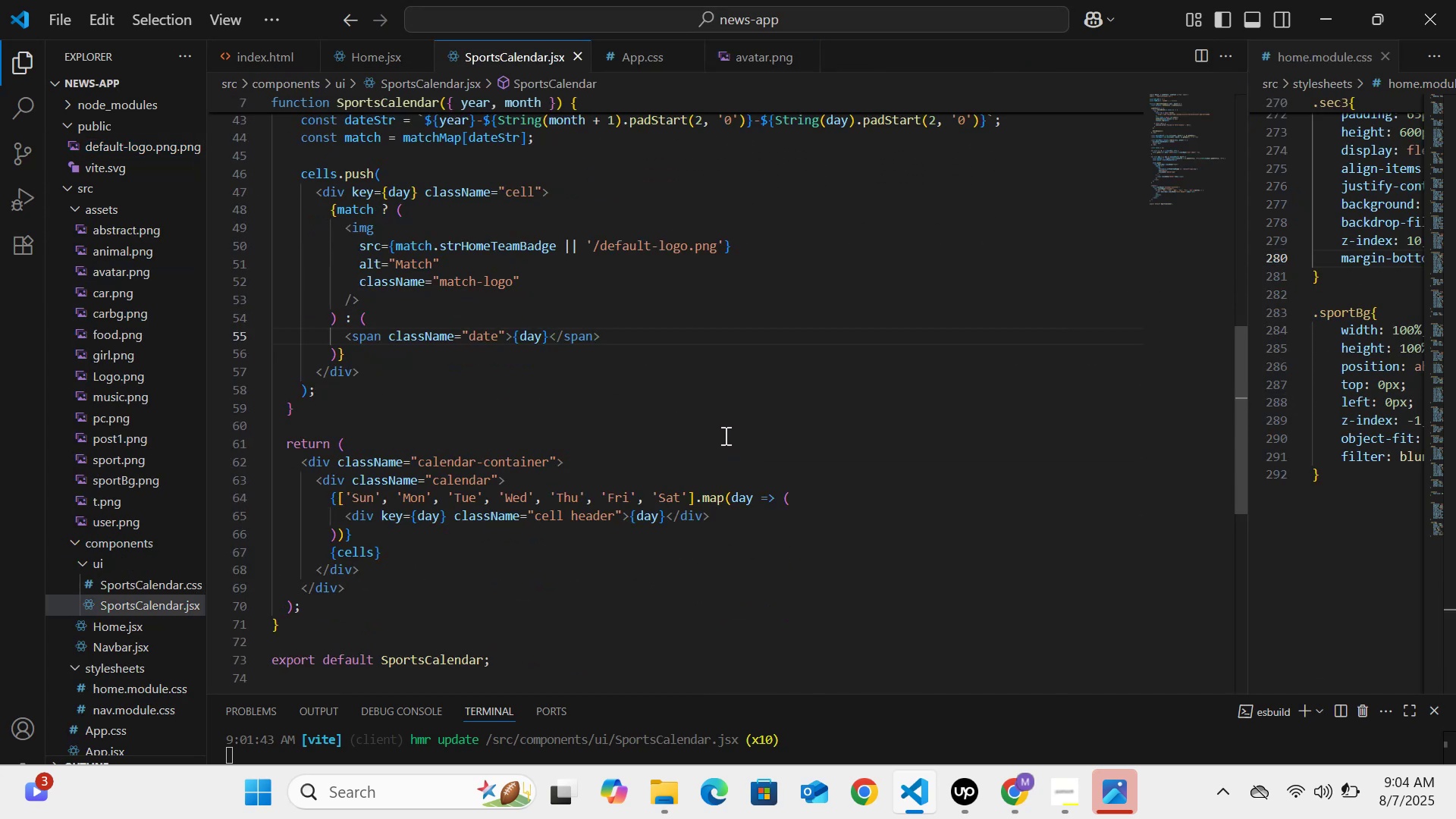 
left_click([729, 425])
 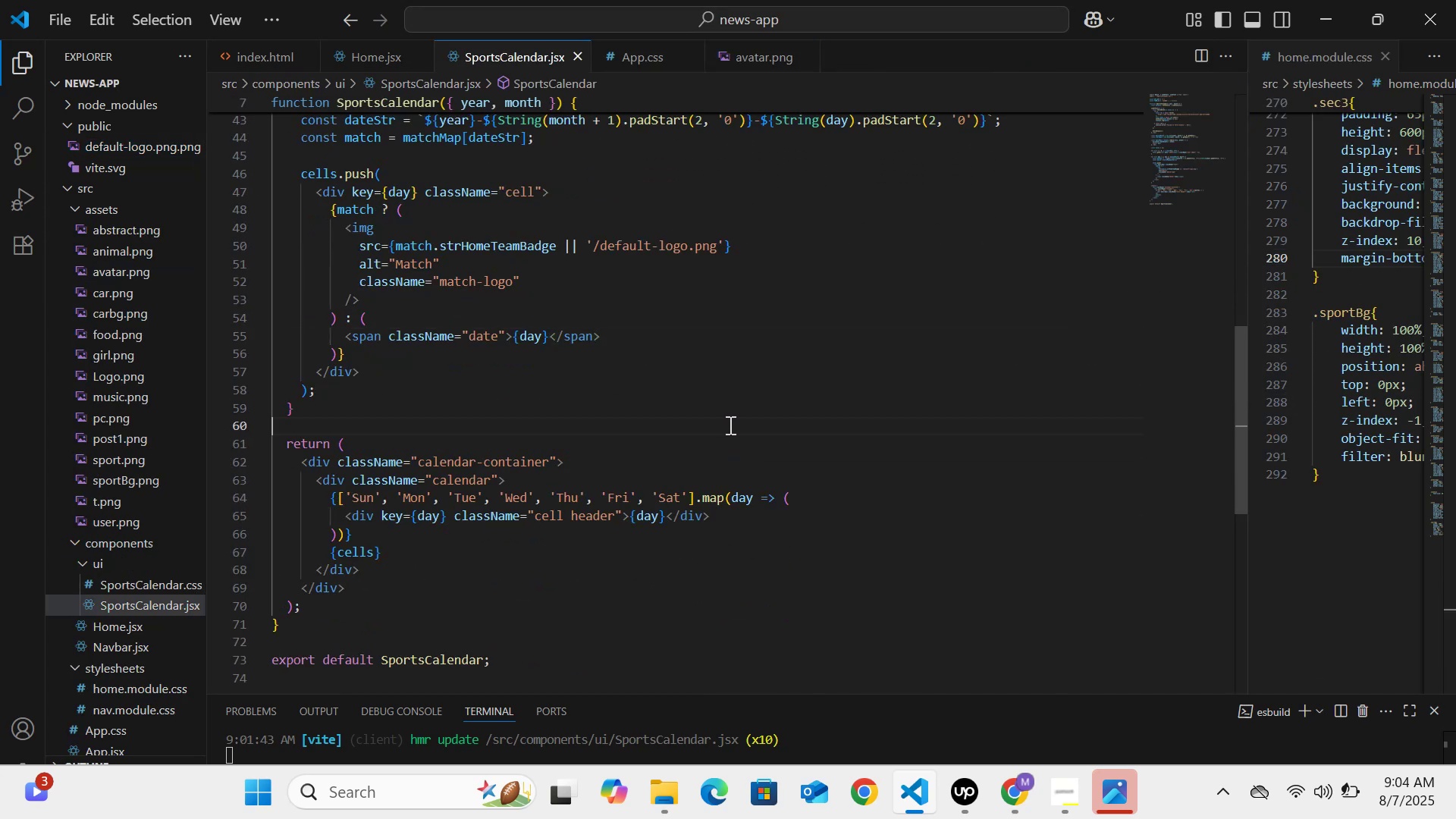 
key(Control+S)
 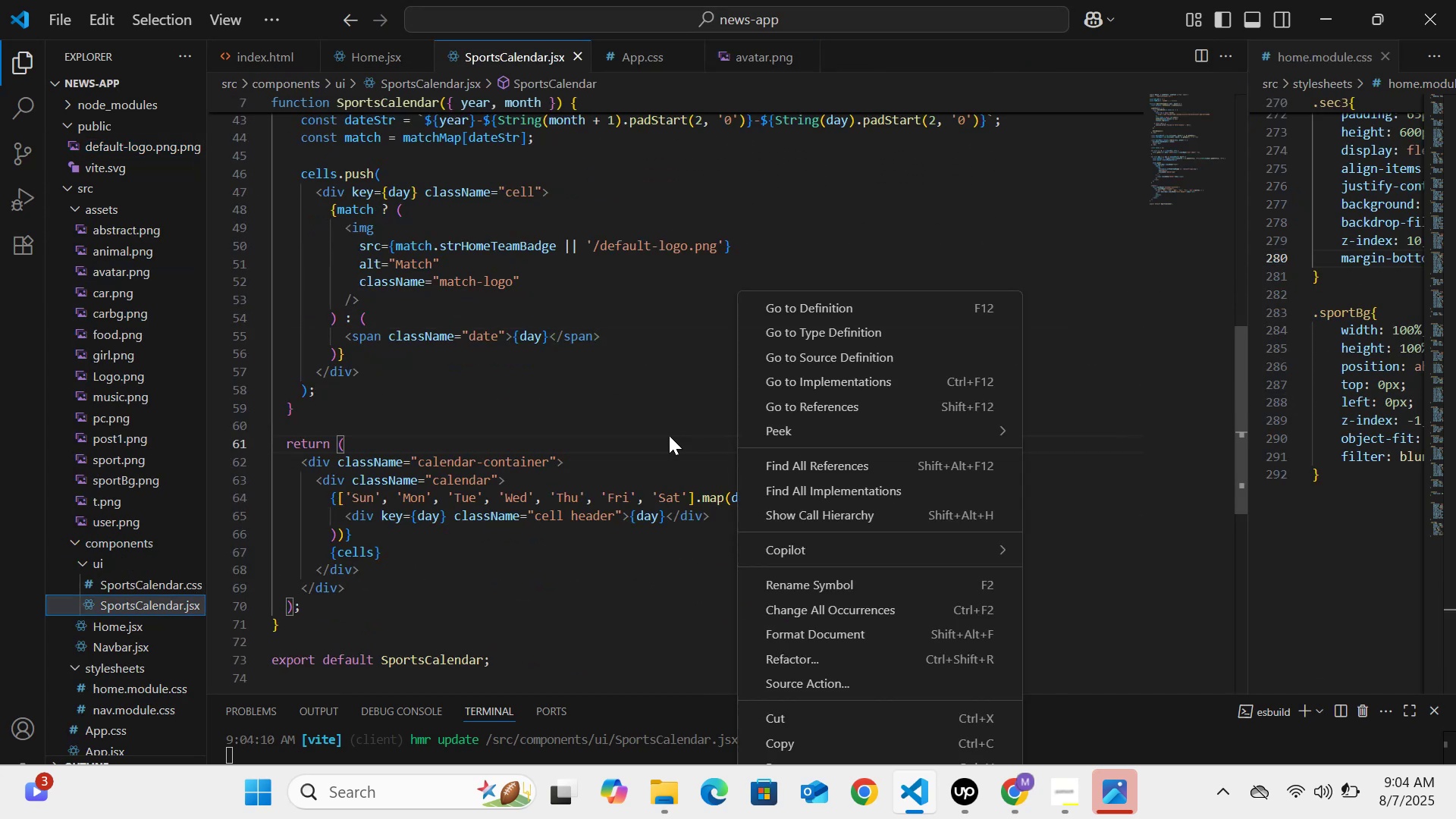 
left_click([604, 405])
 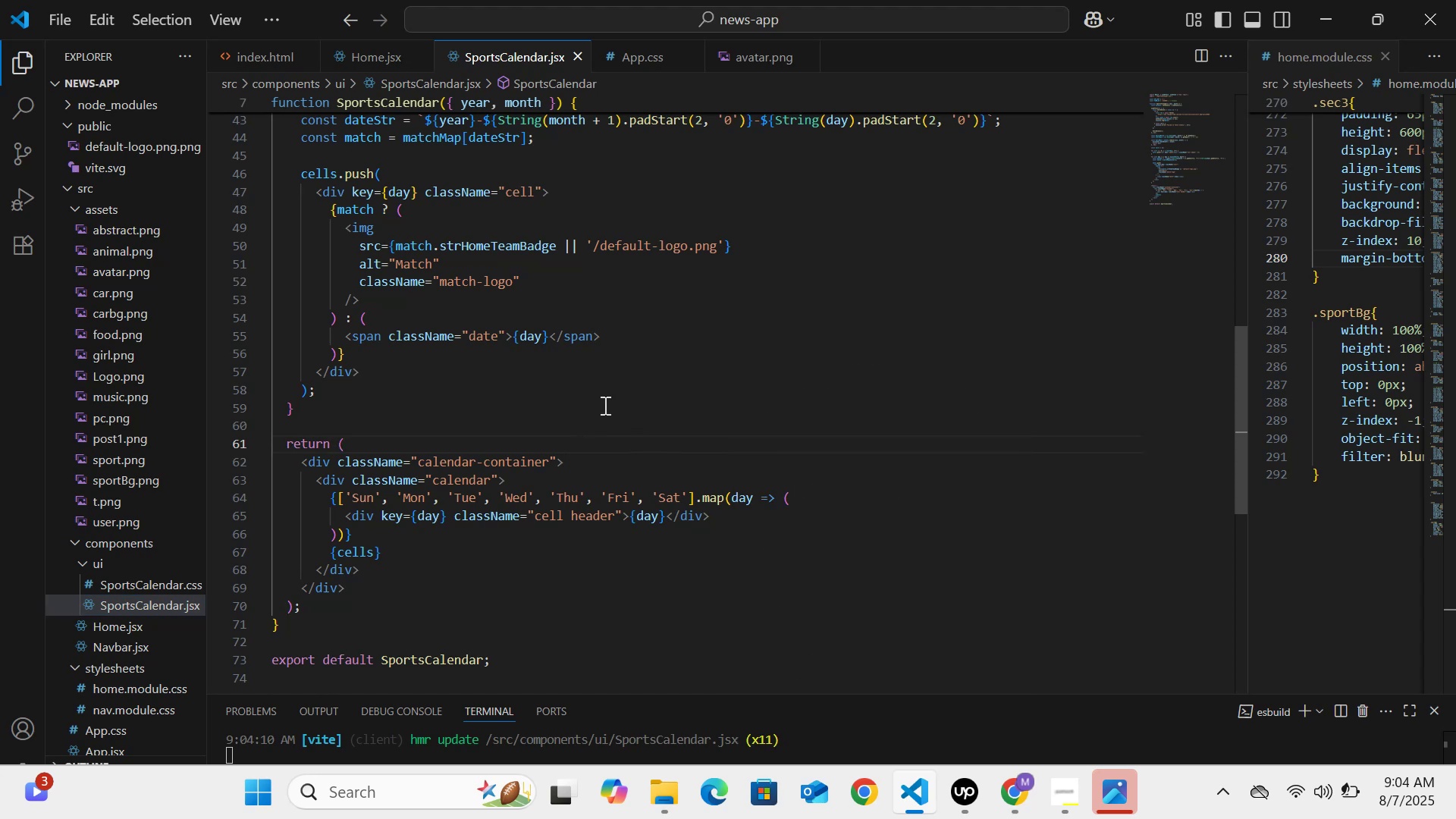 
right_click([604, 405])
 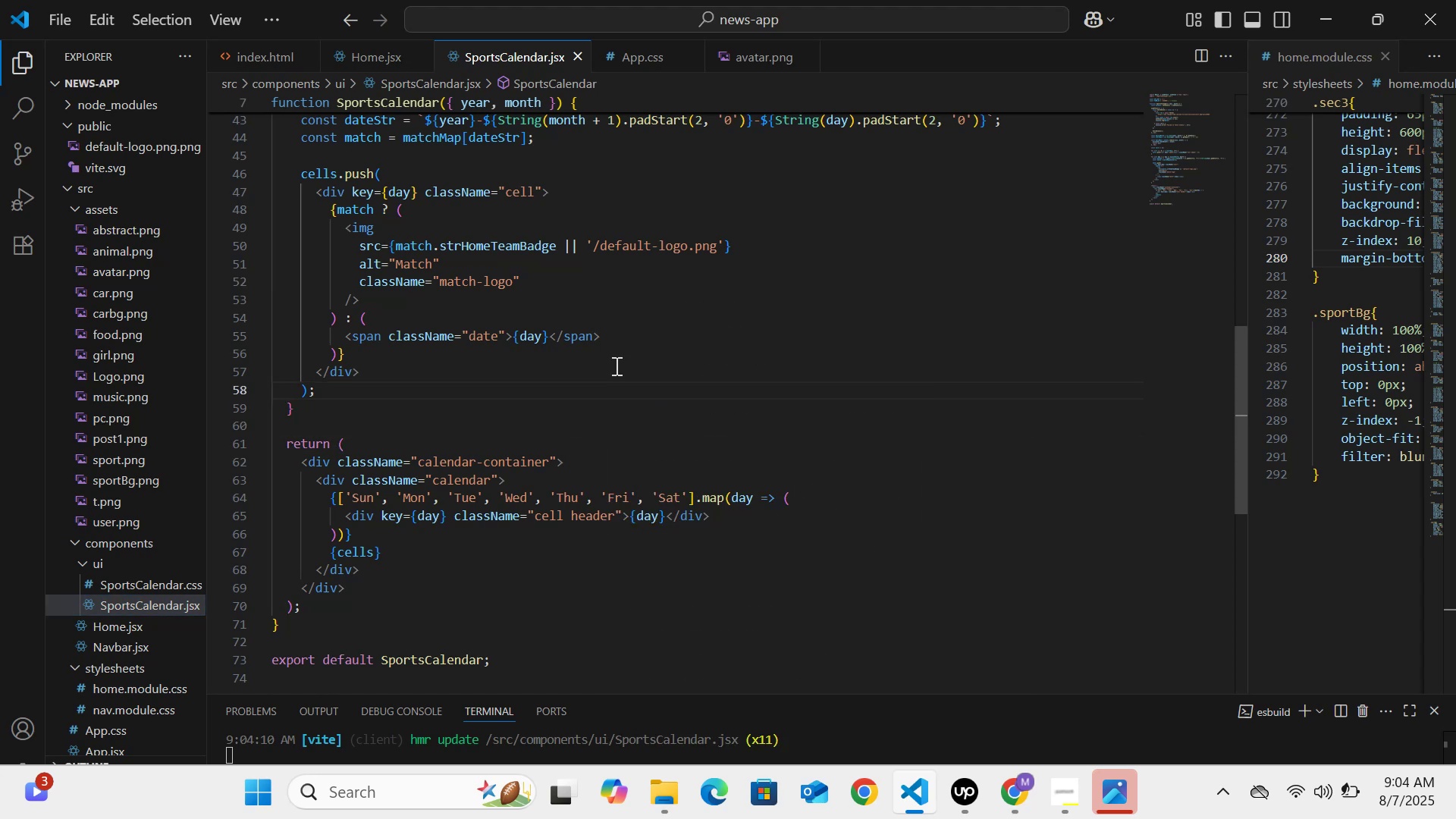 
left_click([604, 405])
 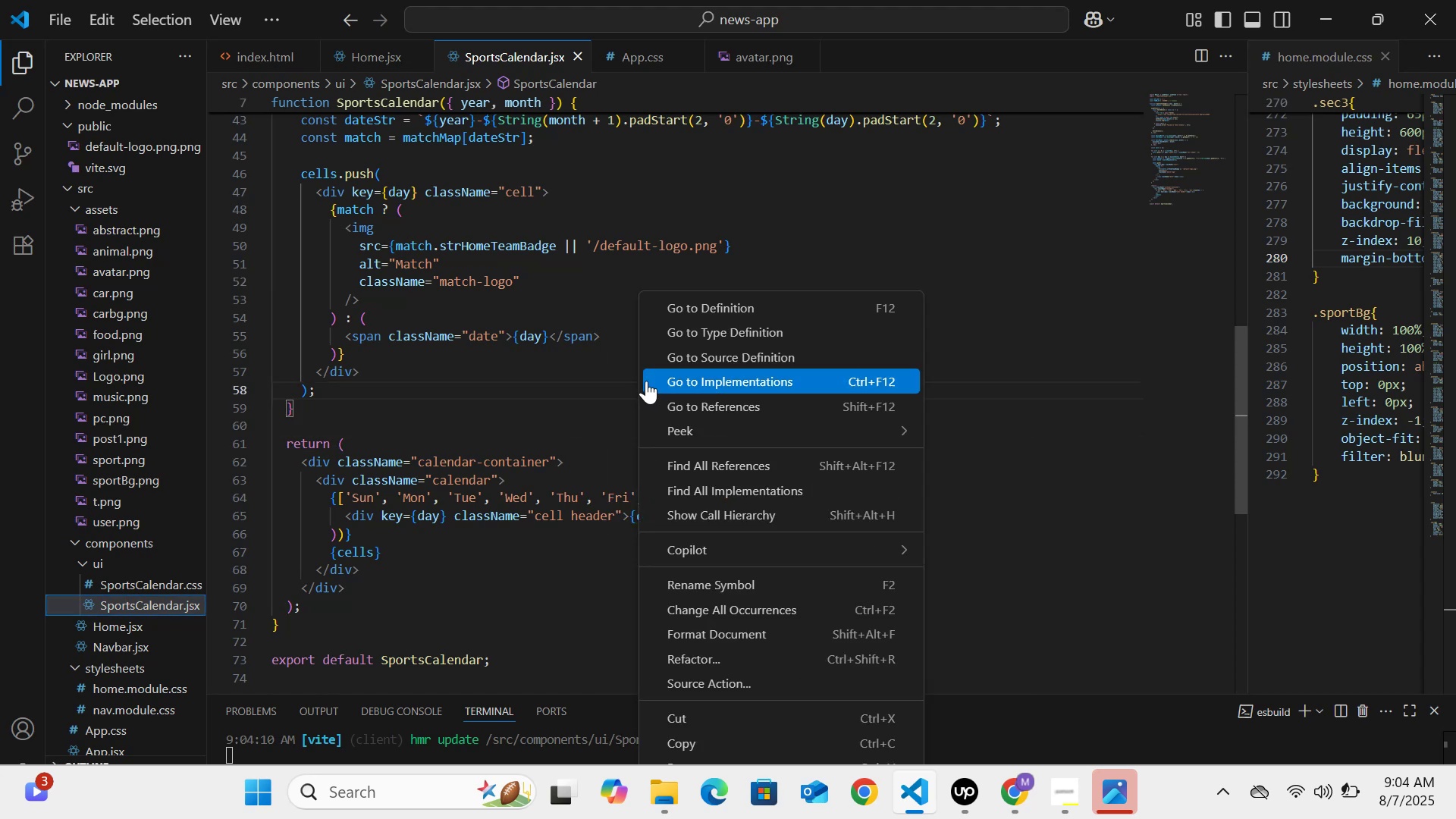 
double_click([615, 366])
 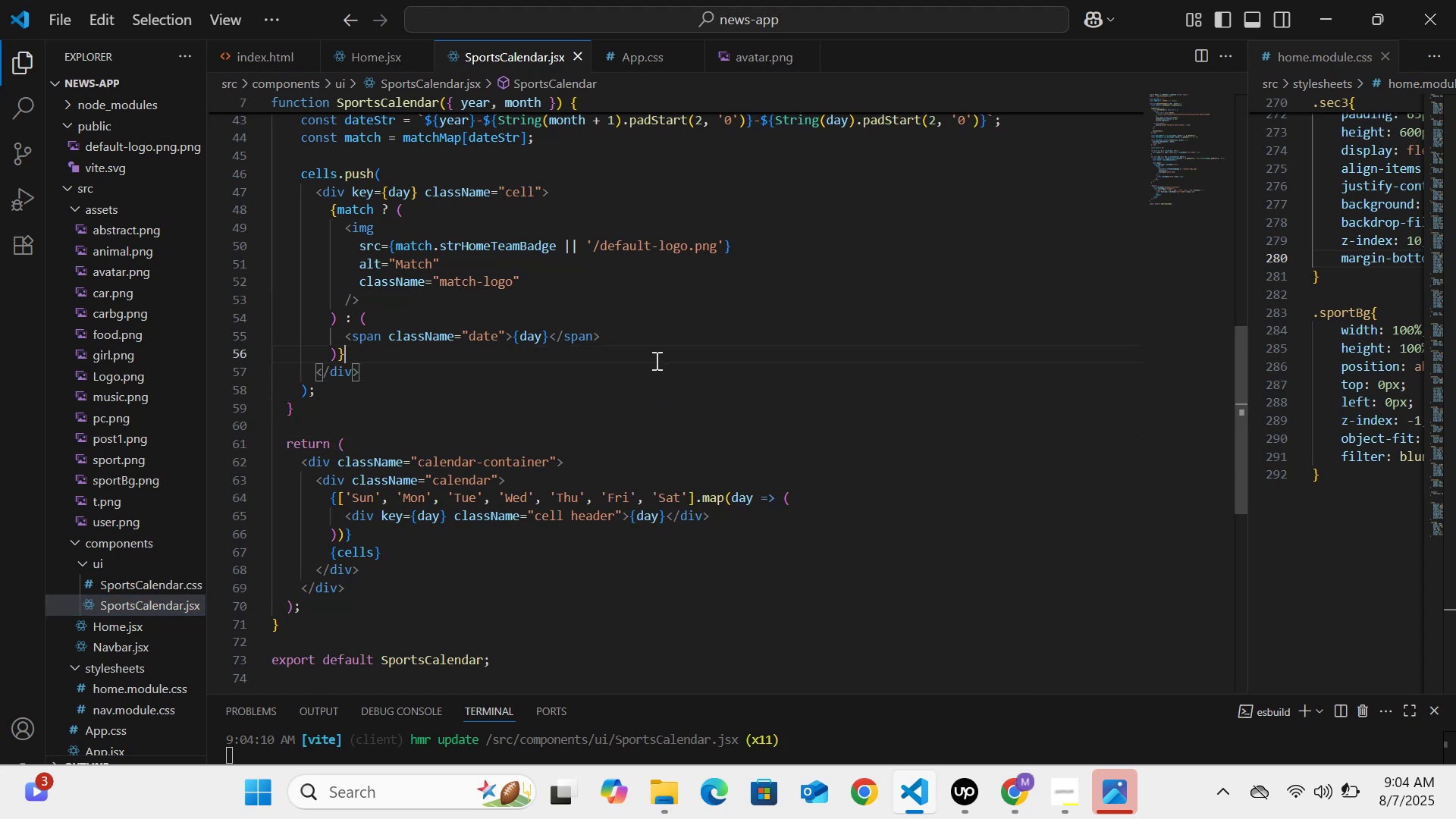 
left_click([692, 337])
 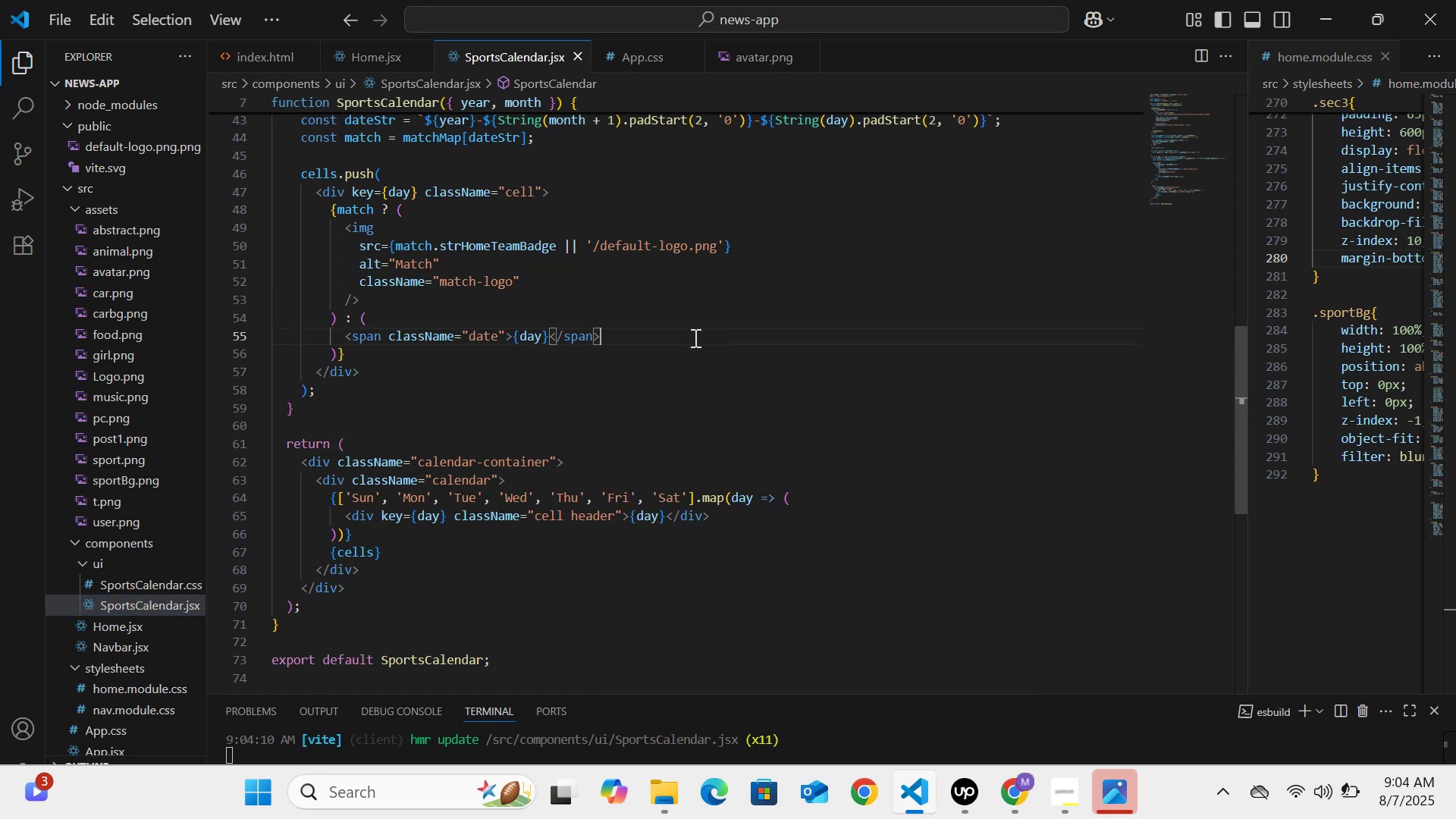 
key(Alt+Tab)
 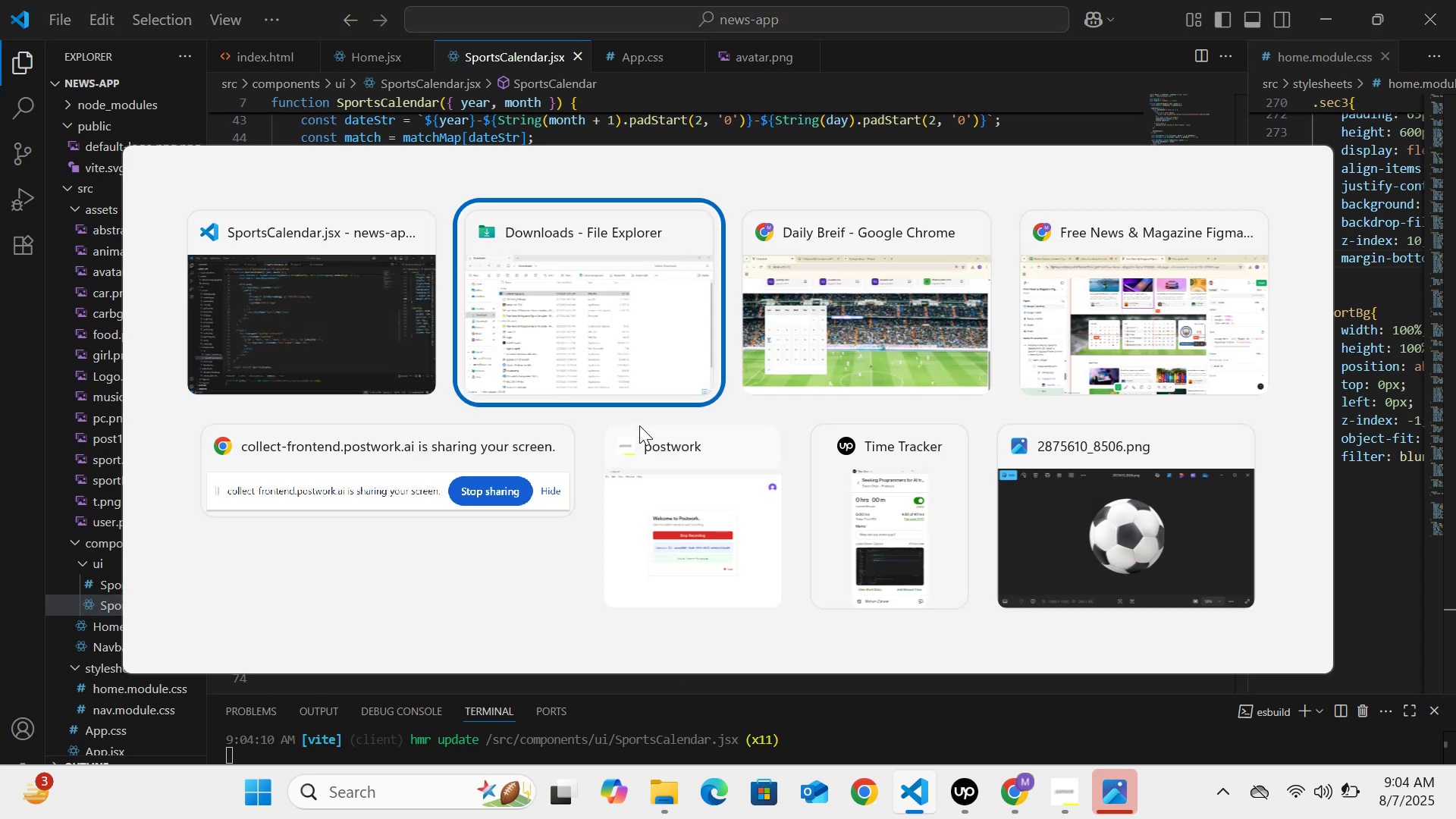 
key(Alt+Tab)
 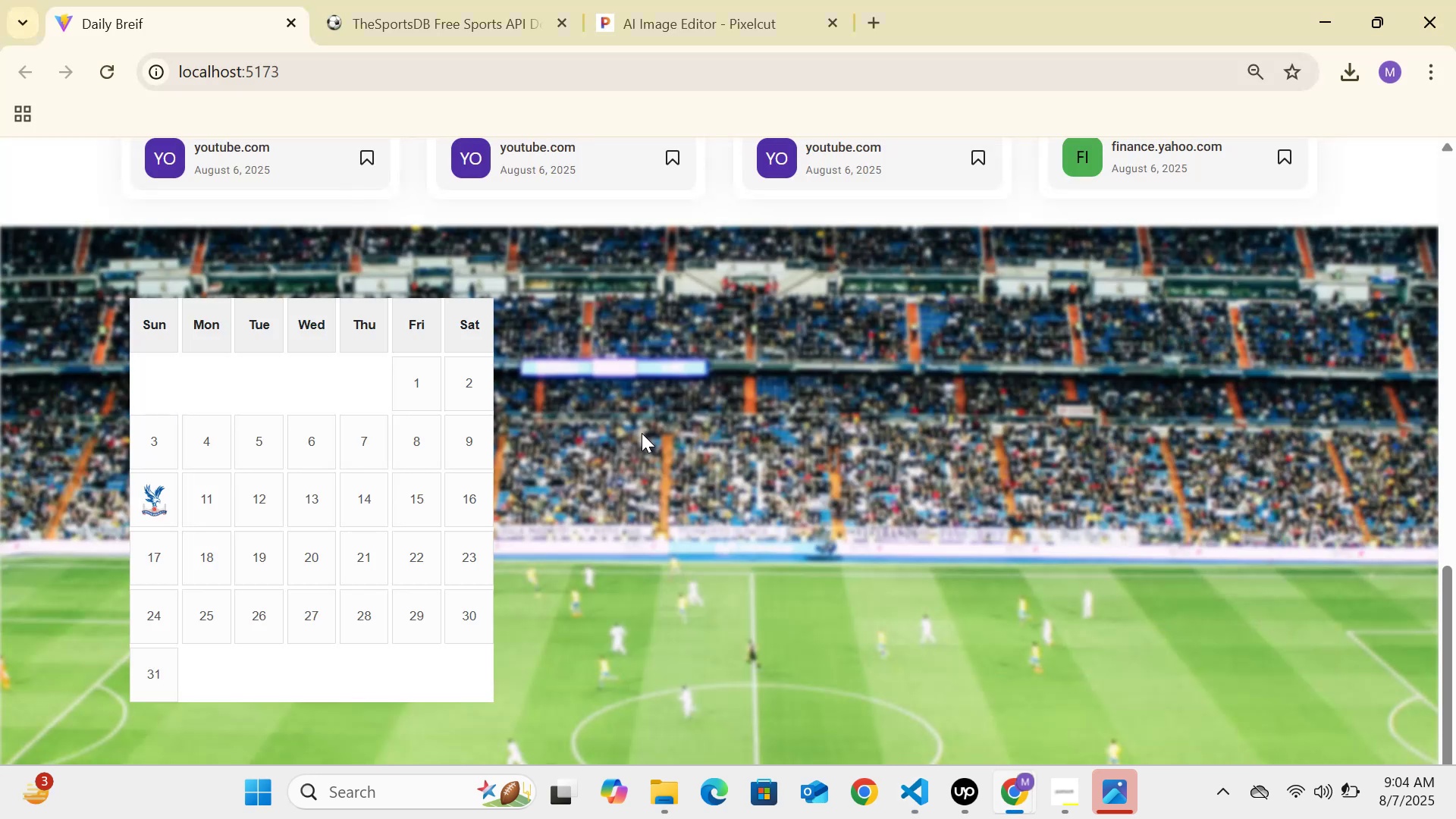 
scroll: coordinate [677, 448], scroll_direction: down, amount: 2.0
 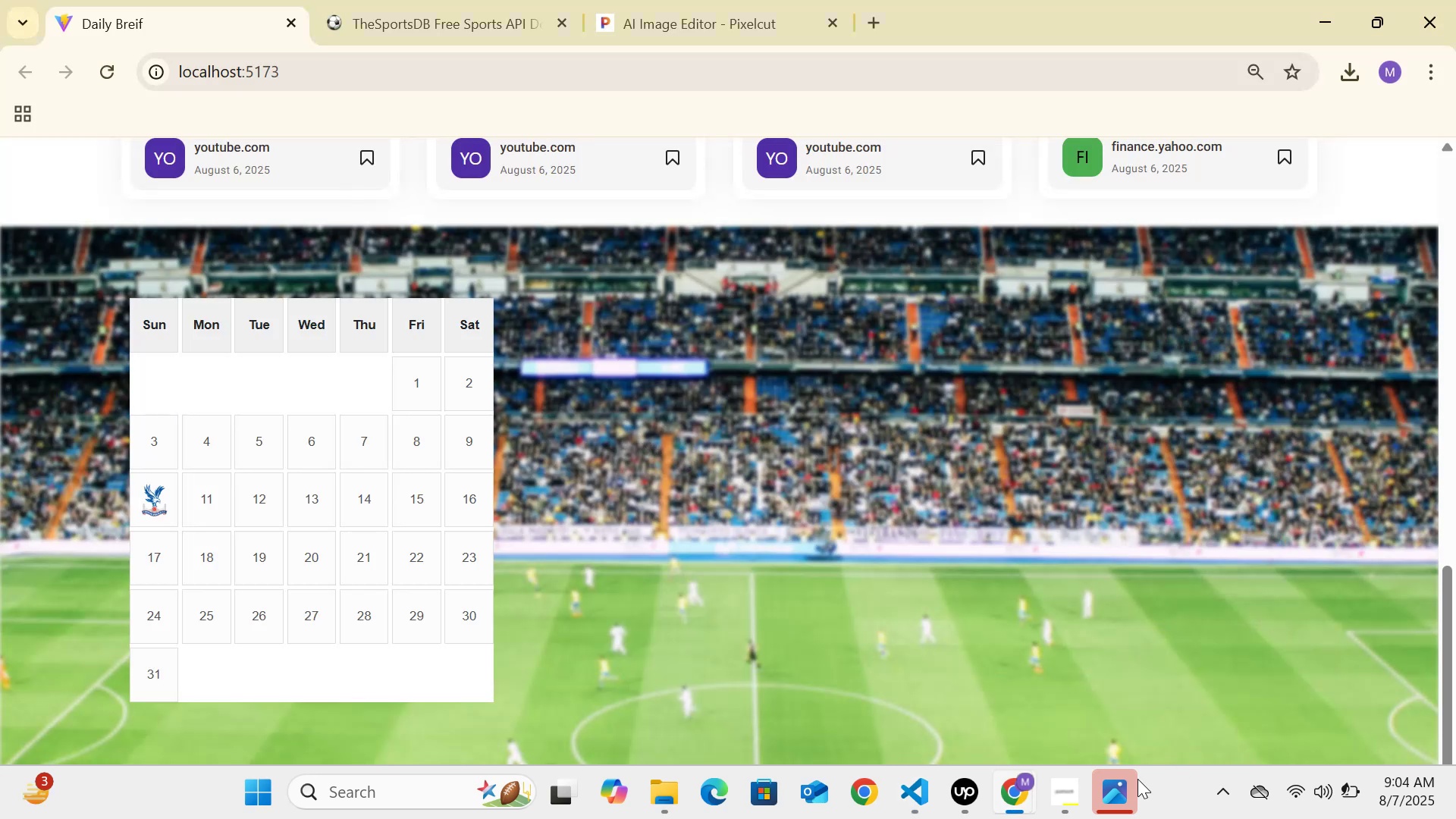 
left_click([1121, 792])
 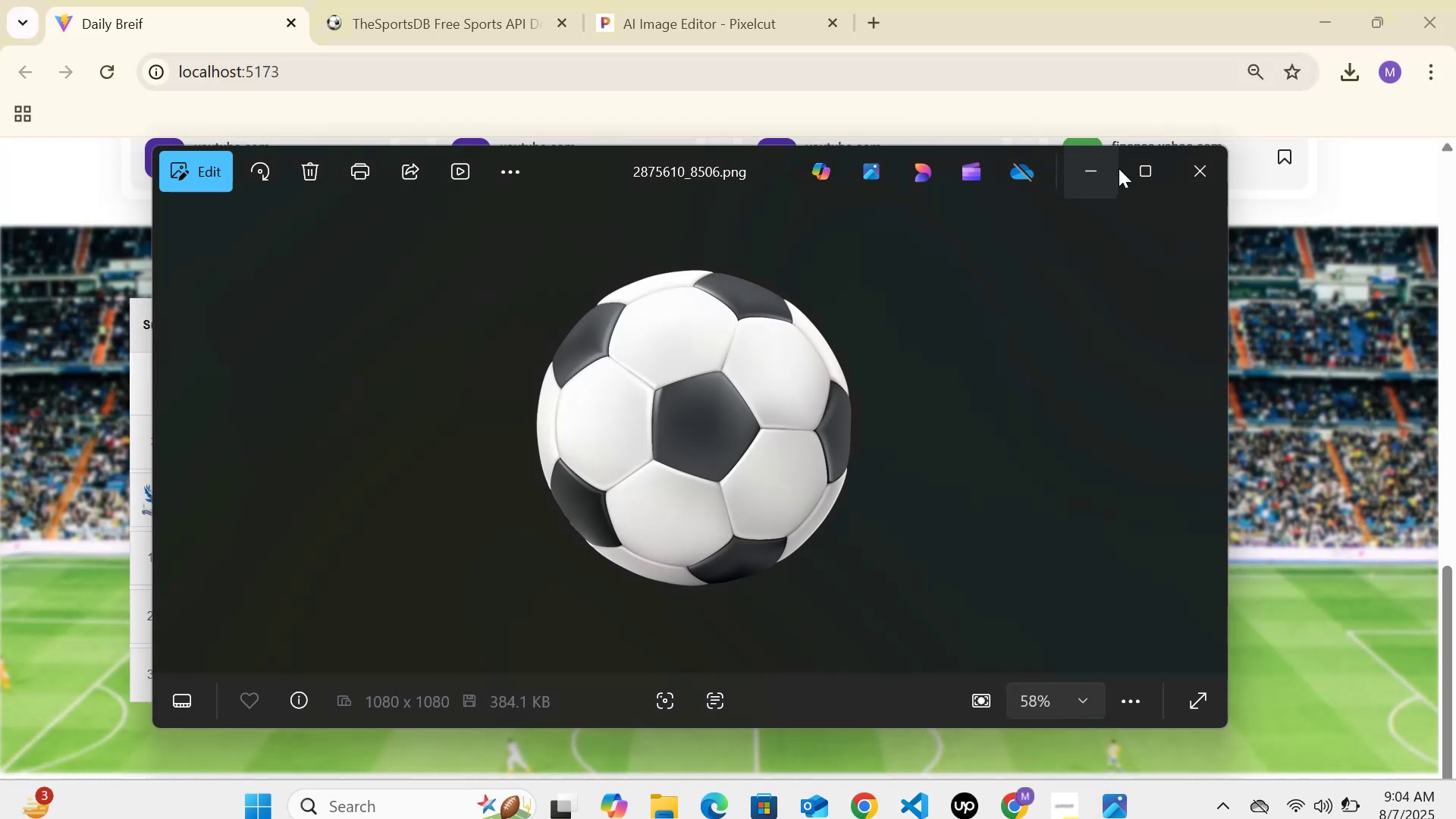 
left_click([1202, 179])
 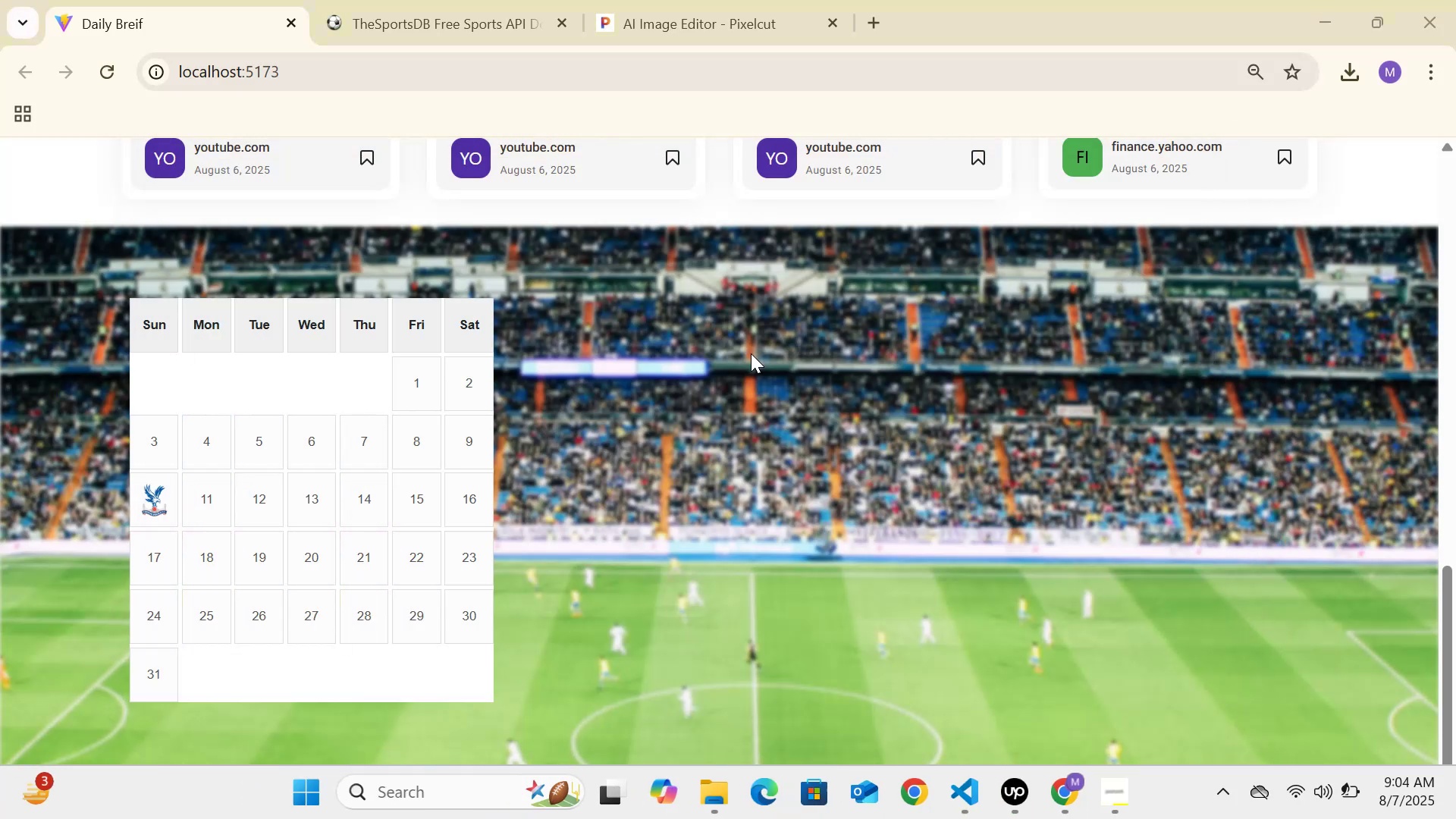 
scroll: coordinate [785, 450], scroll_direction: down, amount: 8.0
 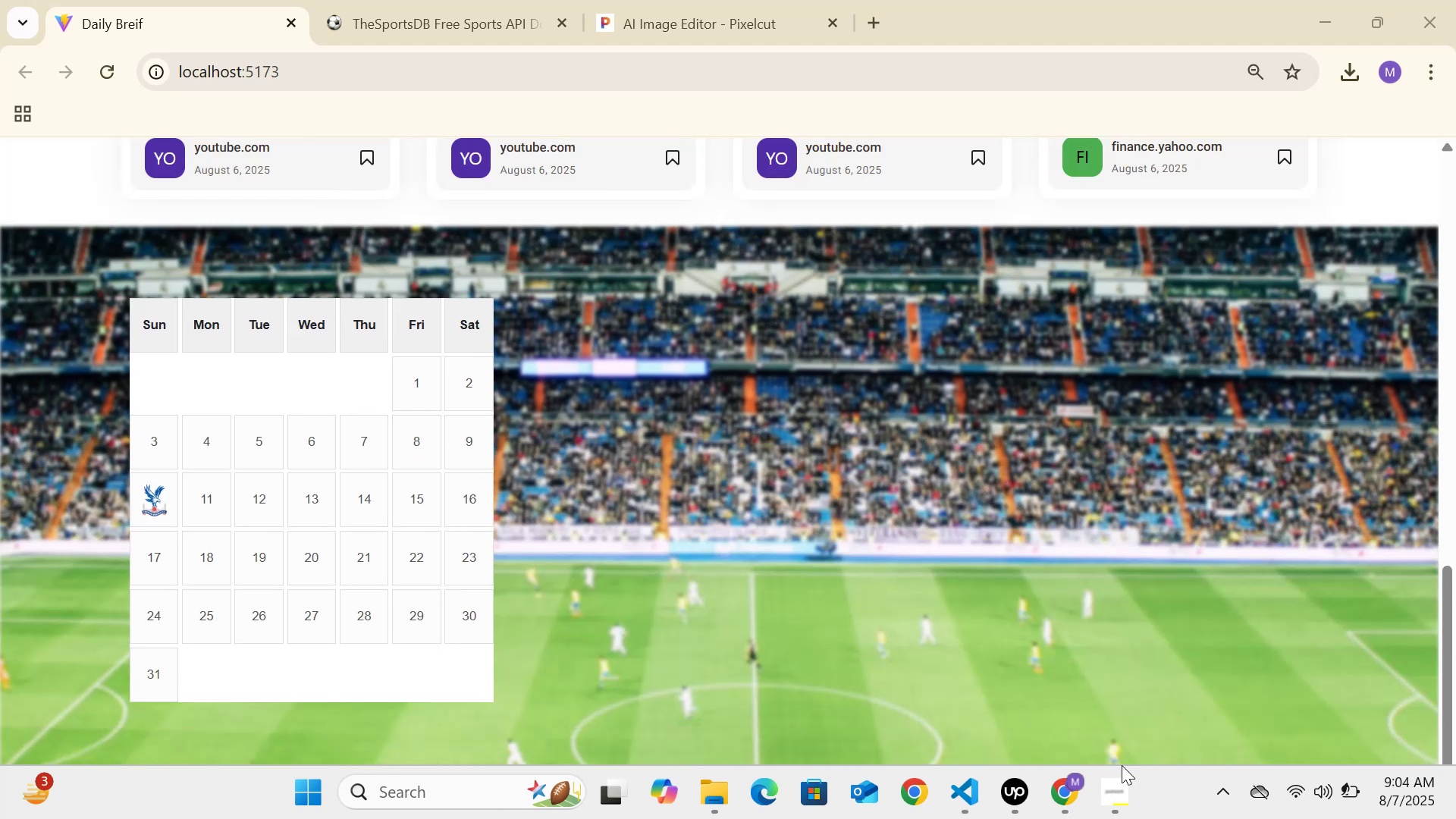 
left_click([1134, 647])
 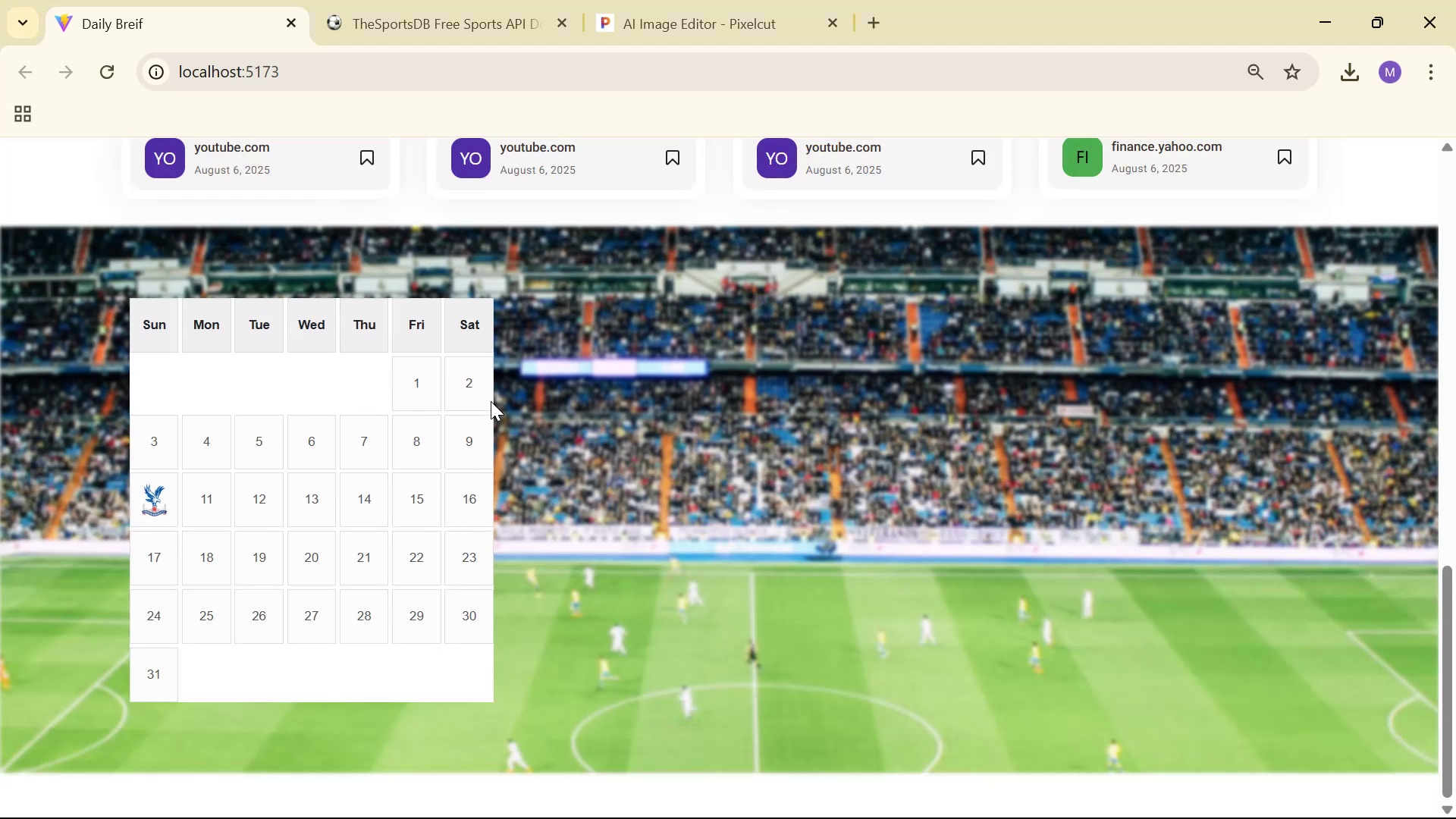 
key(Alt+Tab)
 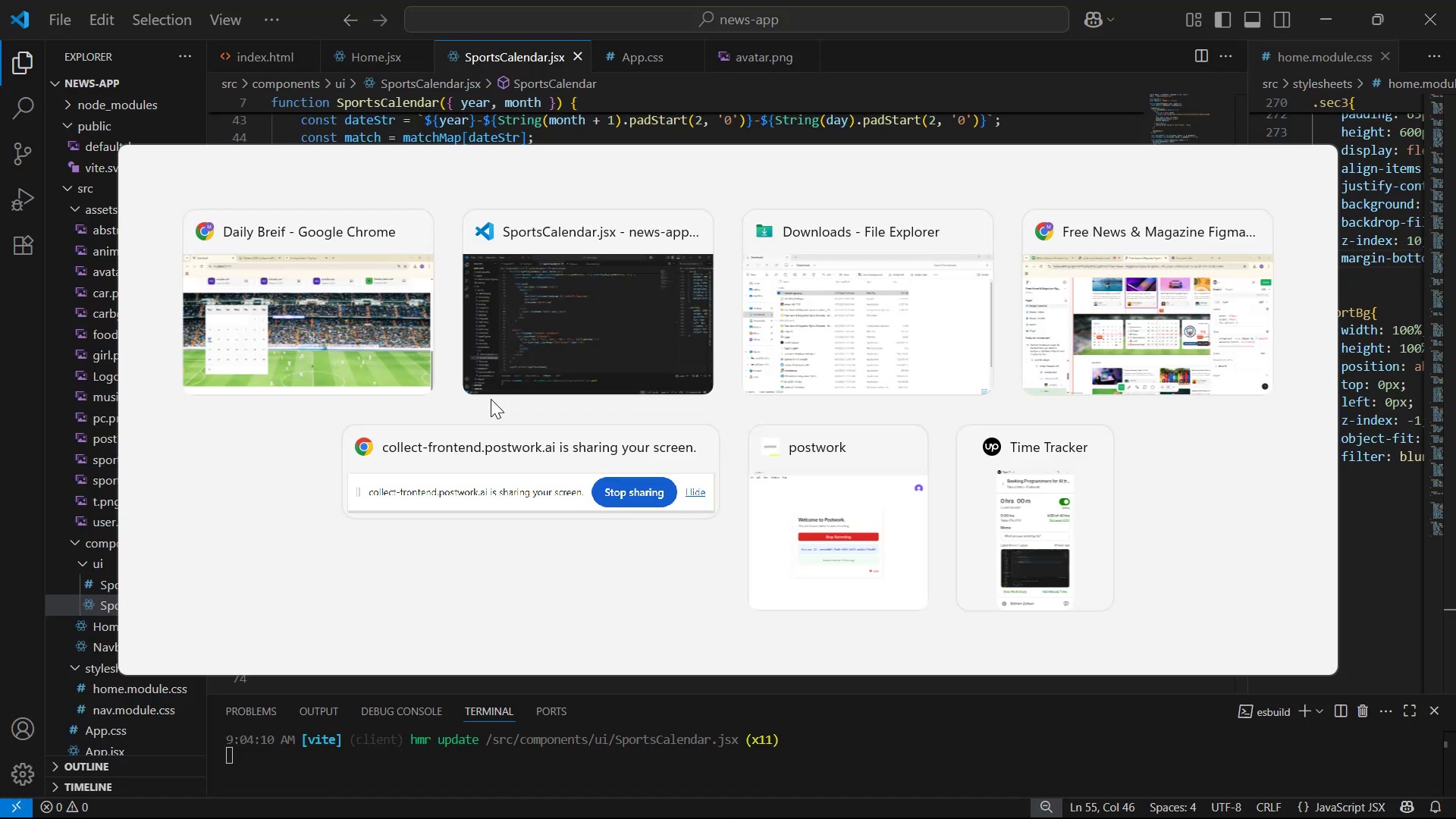 
scroll: coordinate [659, 416], scroll_direction: down, amount: 2.0
 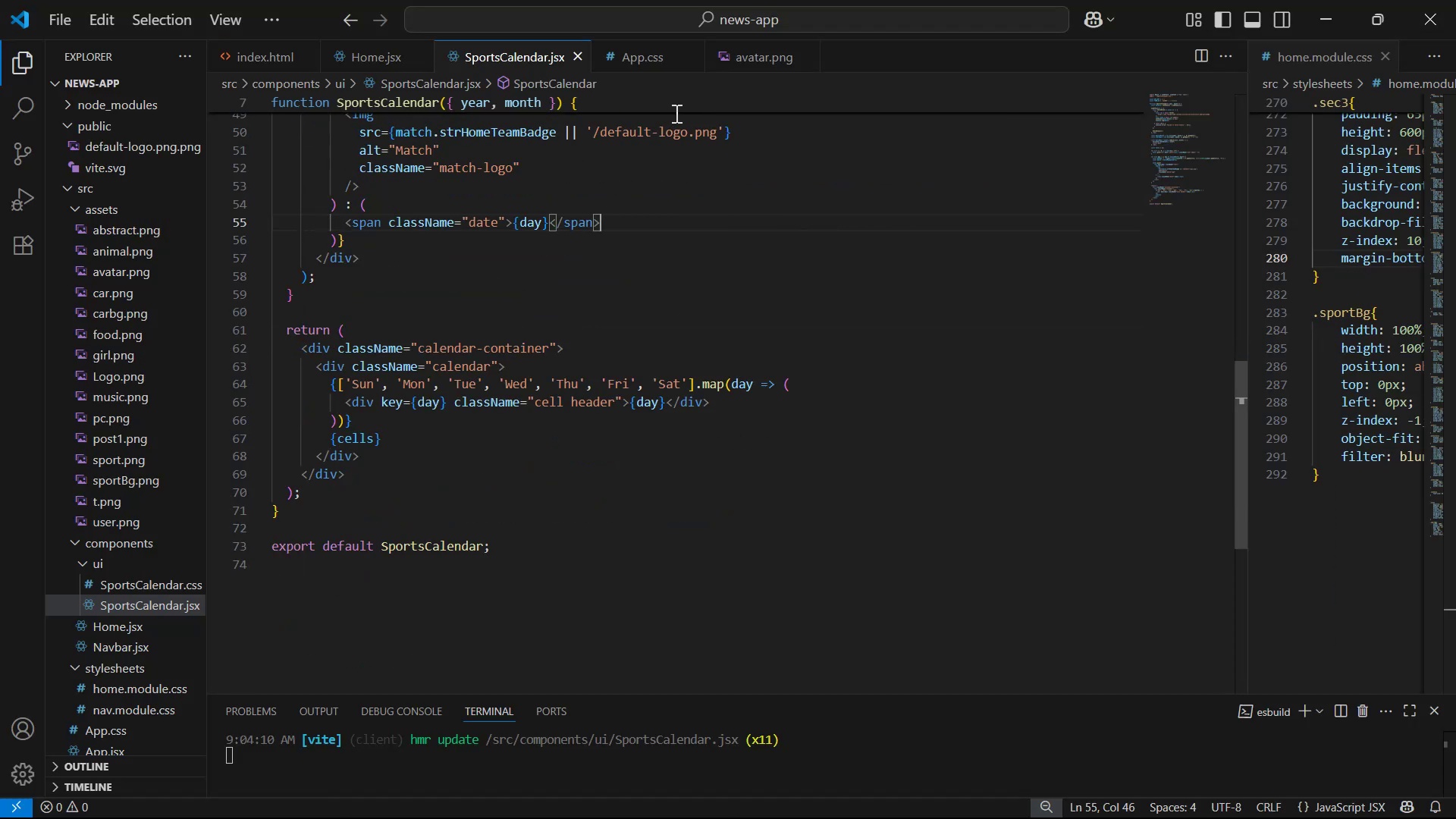 
left_click([623, 53])
 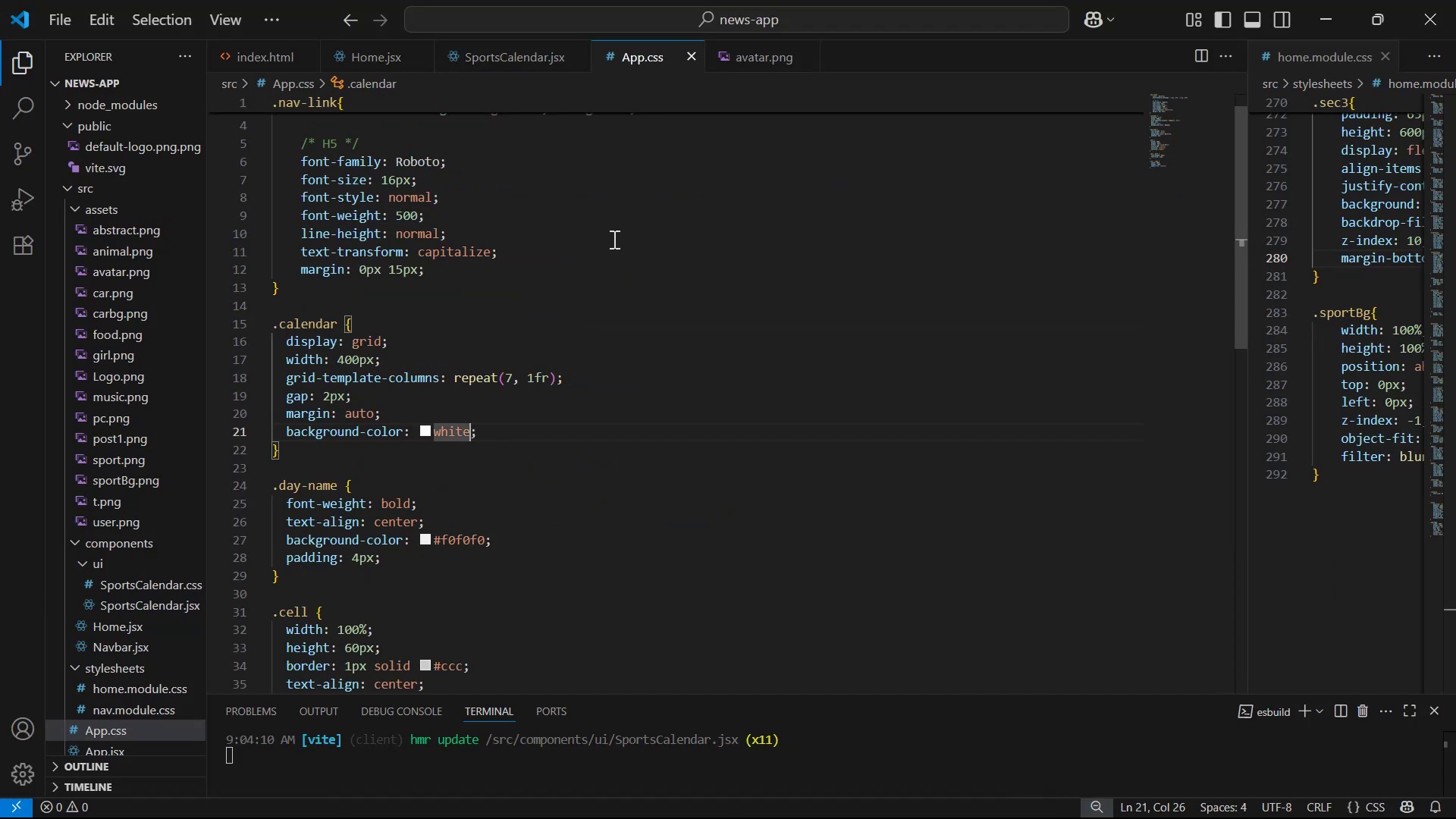 
scroll: coordinate [631, 262], scroll_direction: up, amount: 9.0
 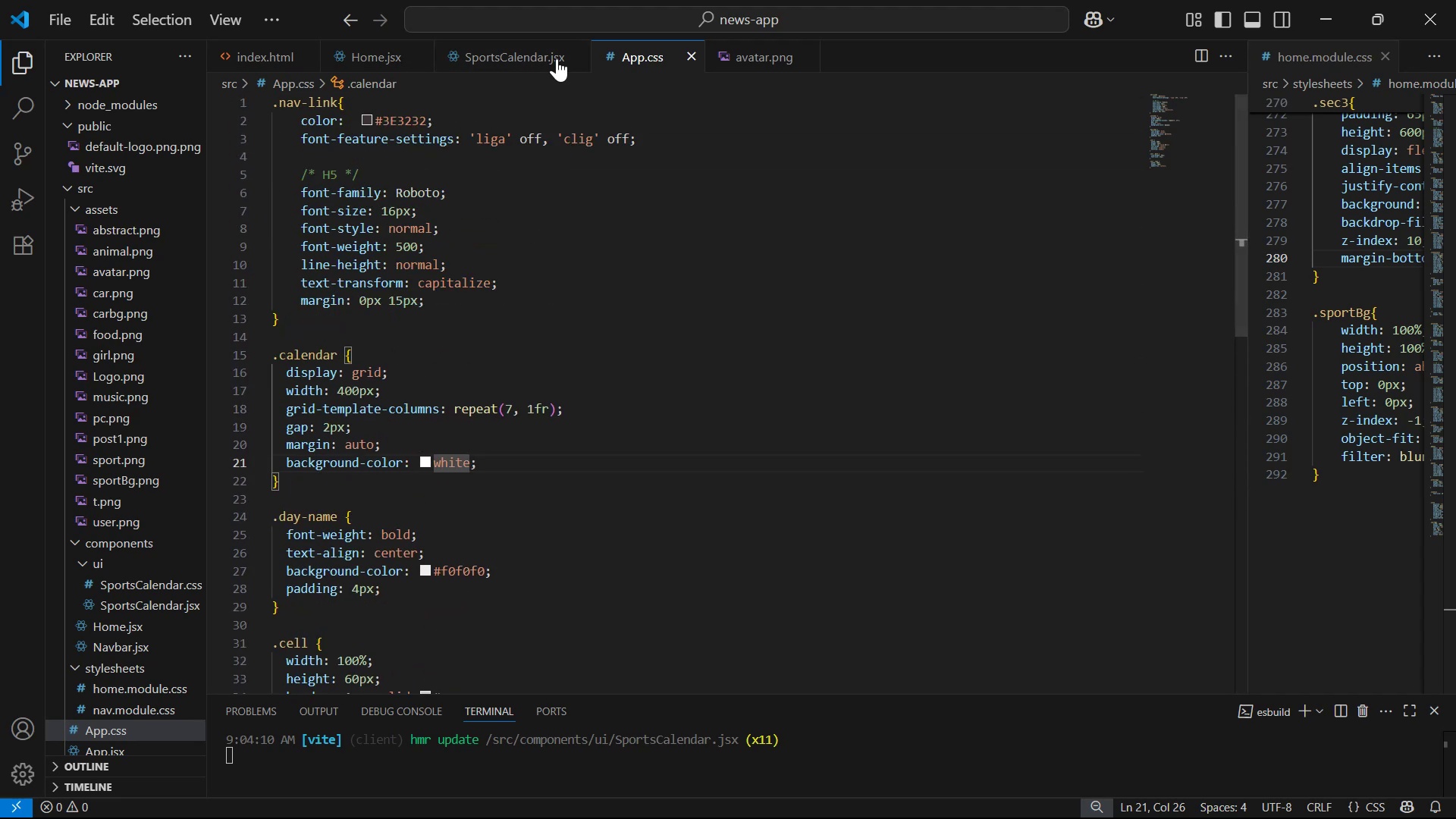 
left_click([510, 55])
 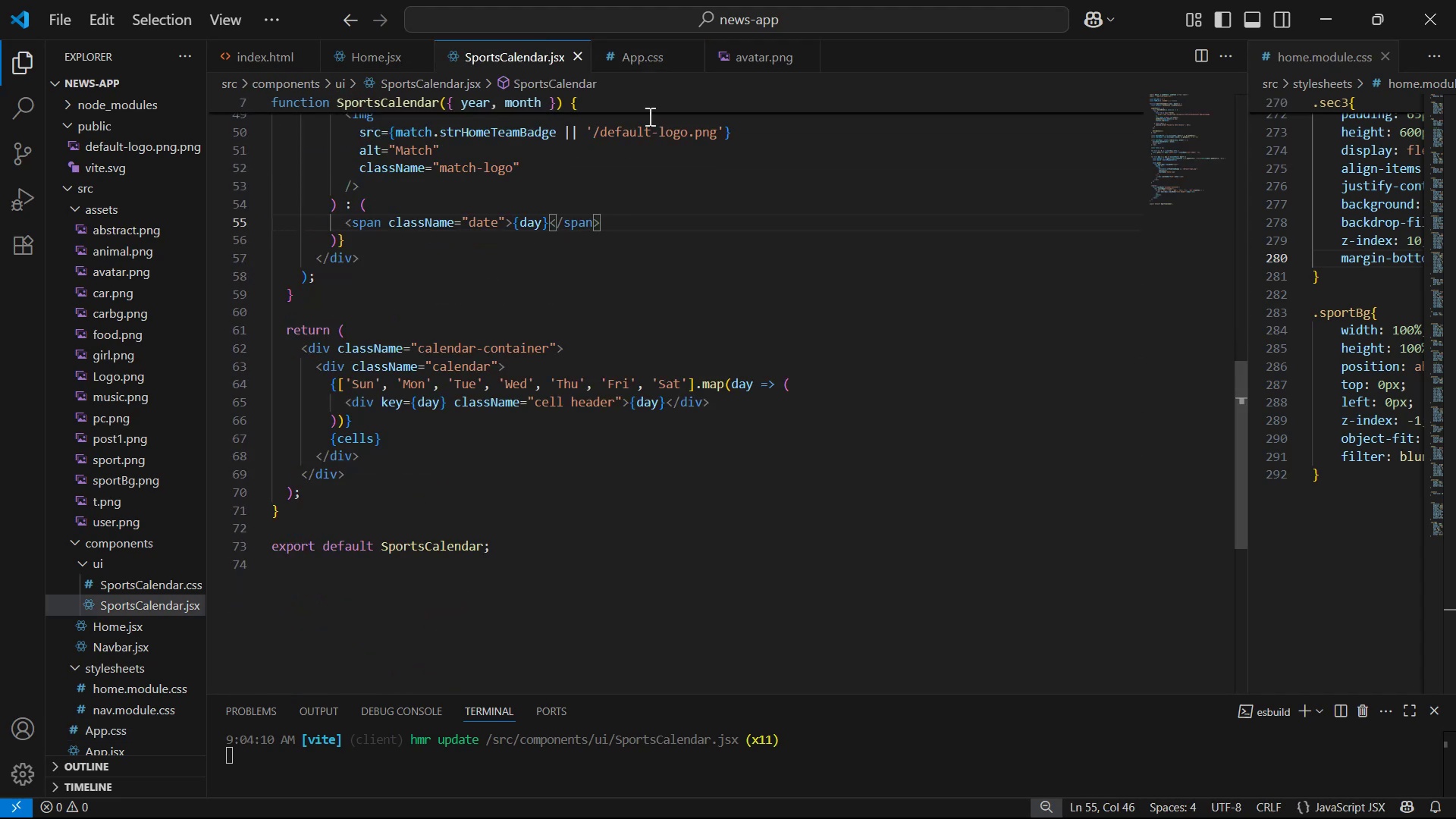 
left_click([649, 48])
 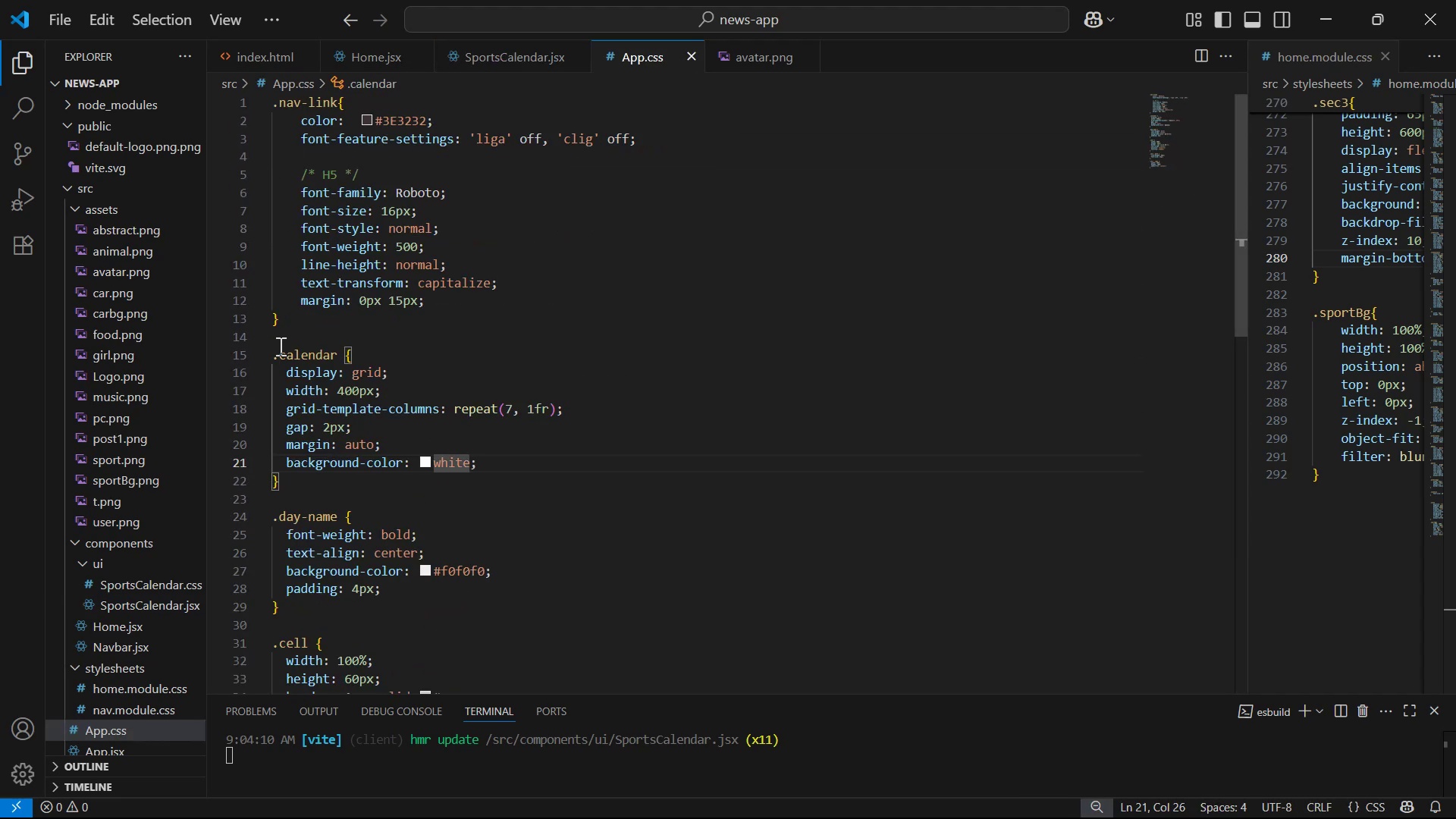 
left_click_drag(start_coordinate=[271, 350], to_coordinate=[341, 423])
 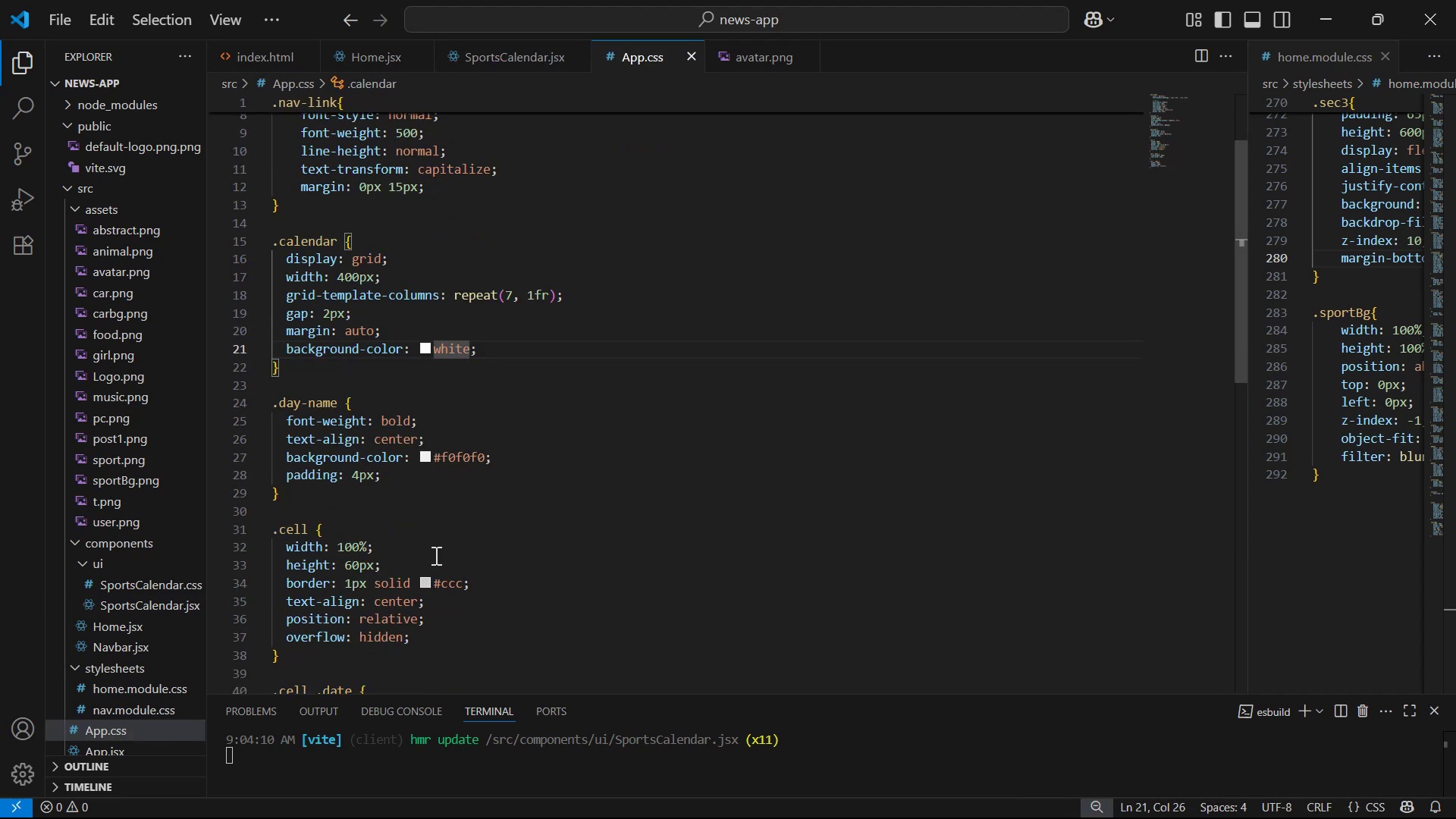 
scroll: coordinate [450, 544], scroll_direction: down, amount: 8.0
 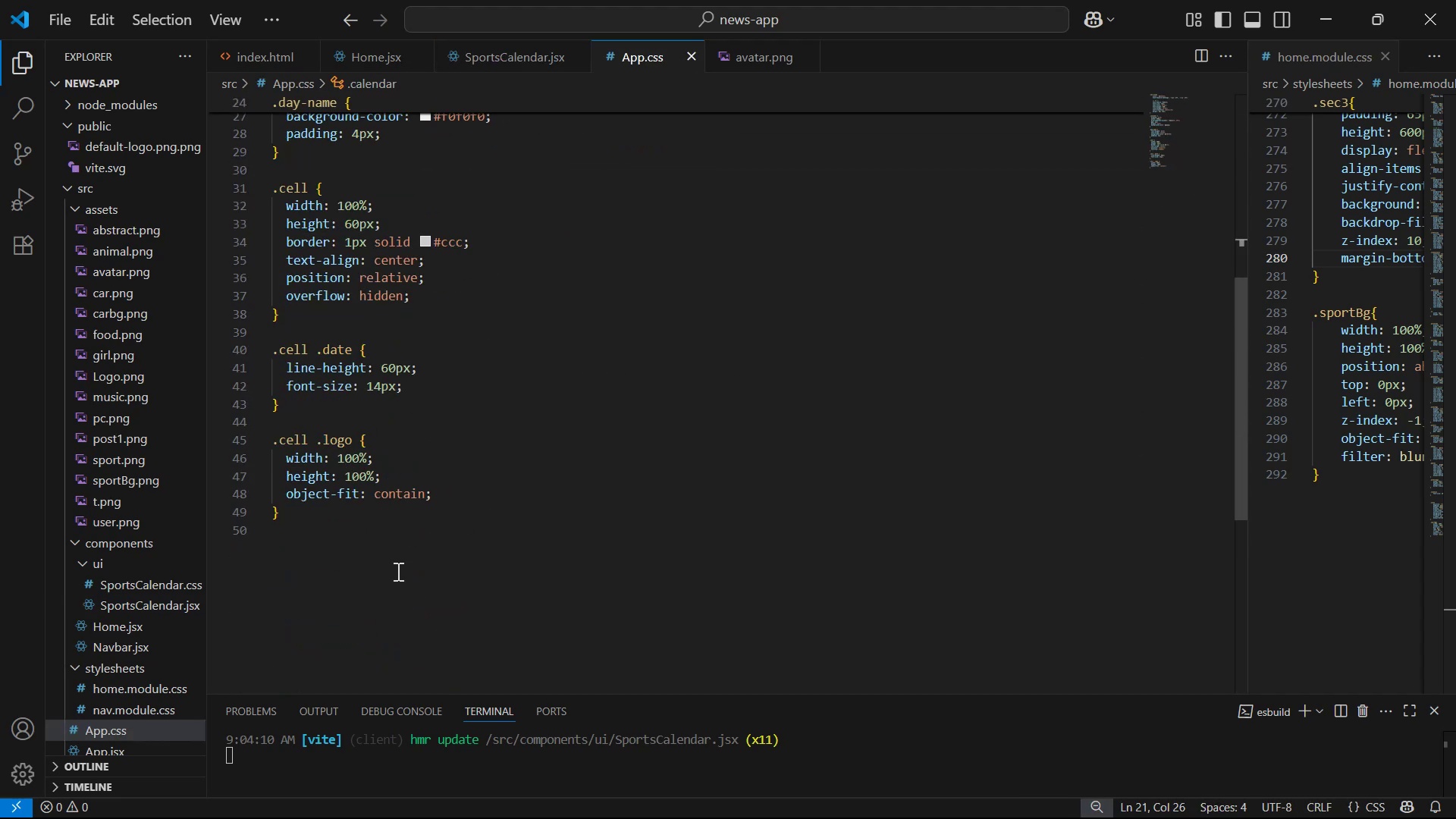 
left_click_drag(start_coordinate=[326, 546], to_coordinate=[247, 238])
 